 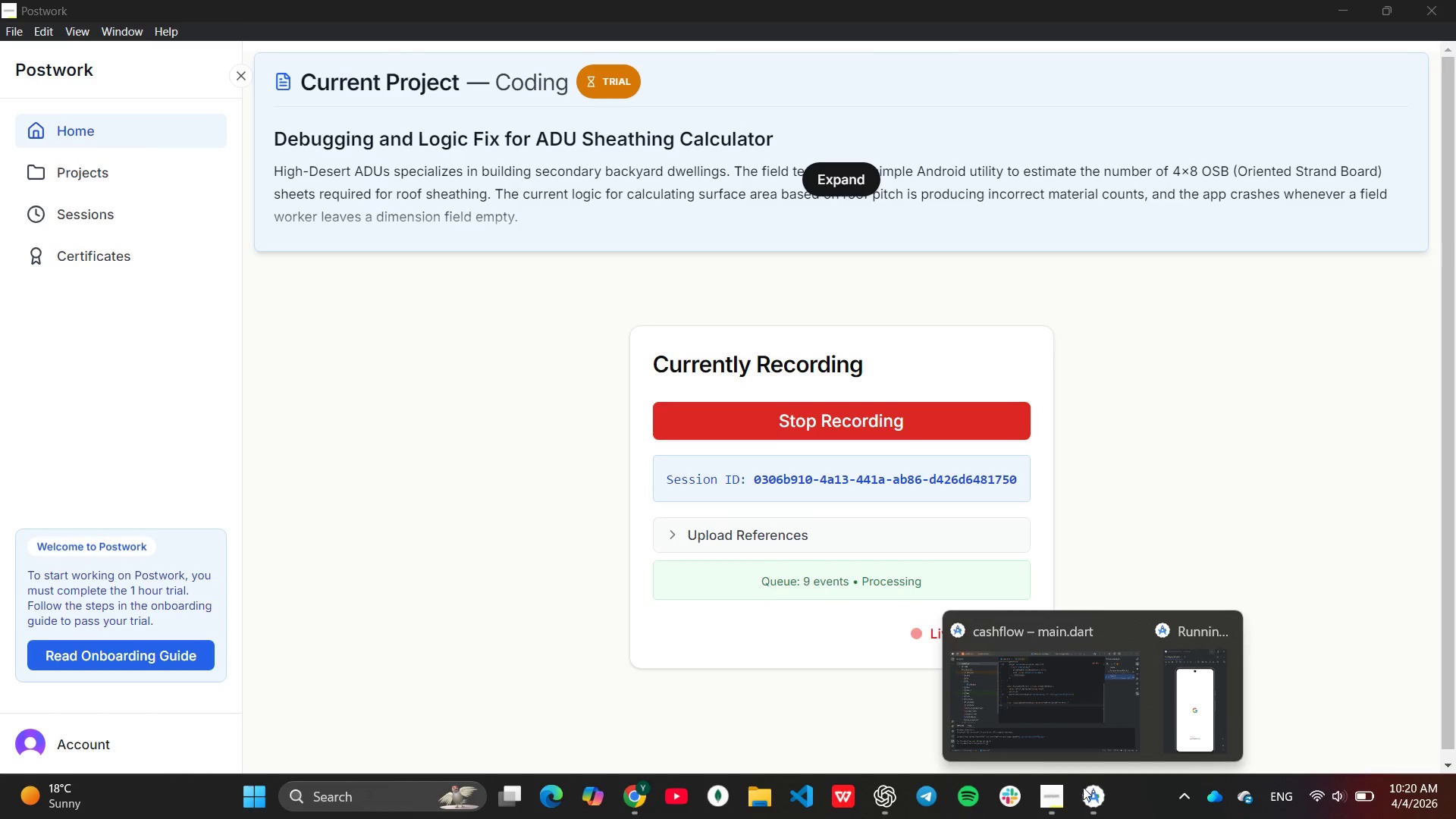 
left_click([1084, 710])
 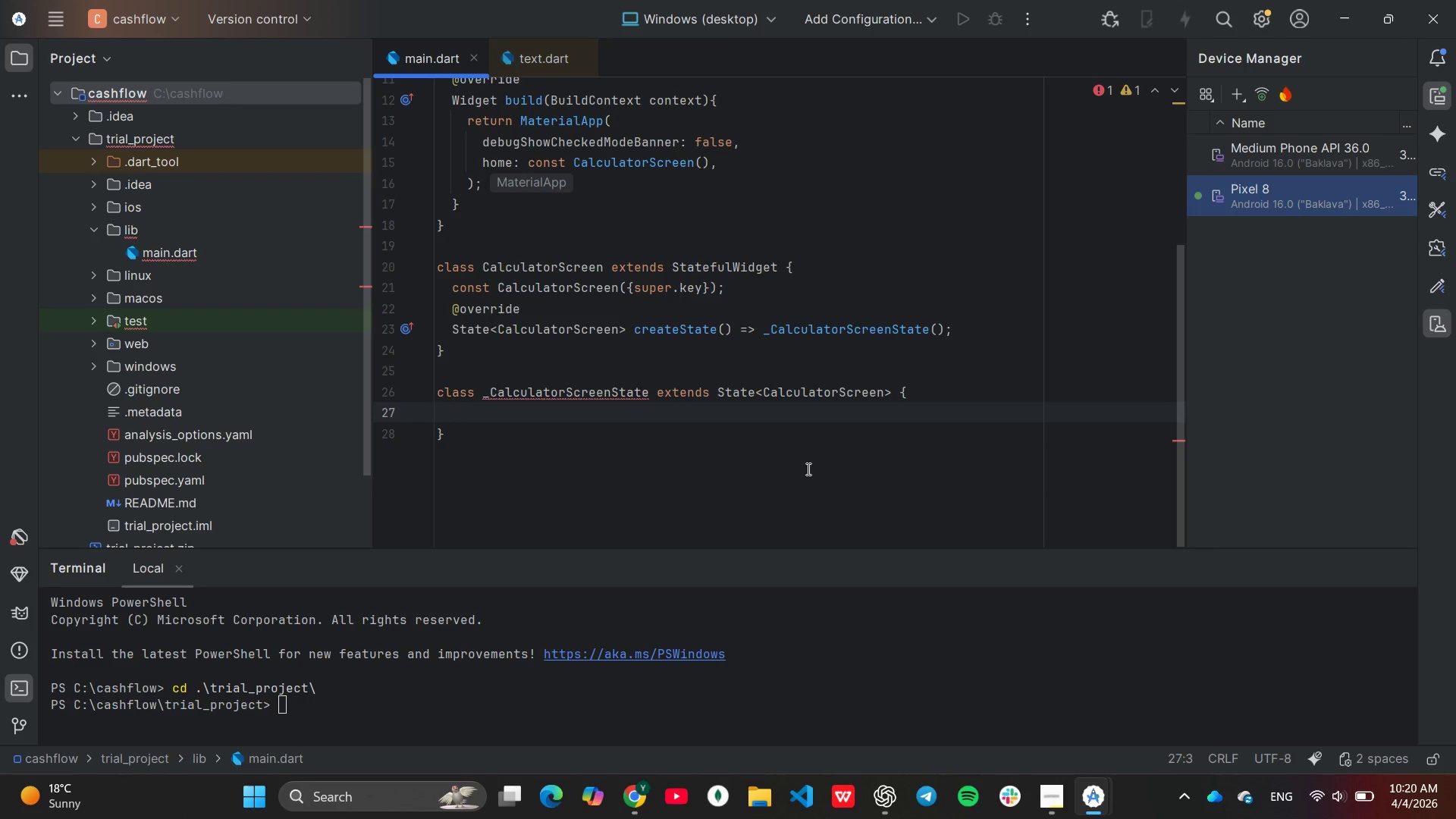 
type(final lengthController = Tex)
 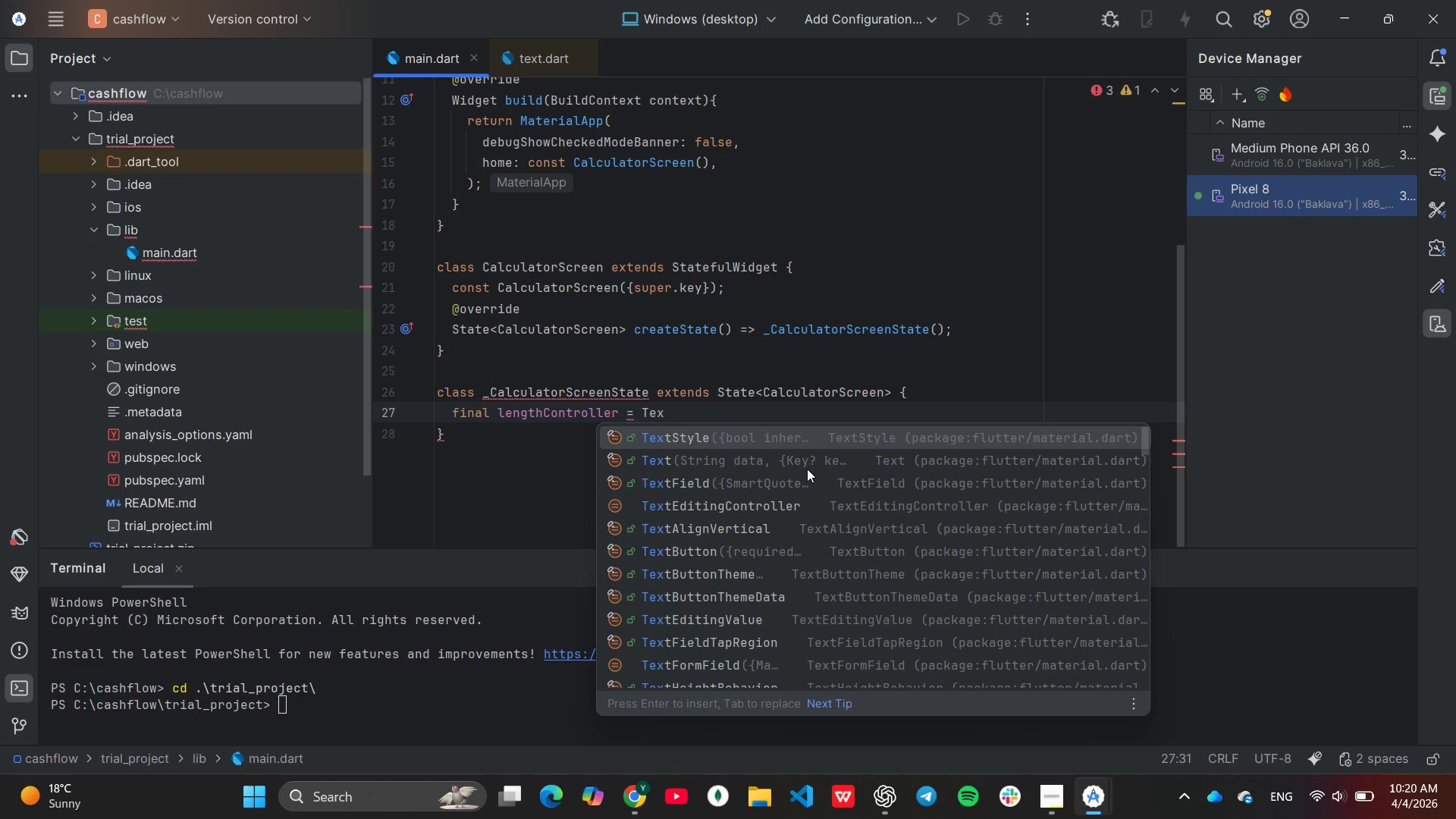 
wait(6.78)
 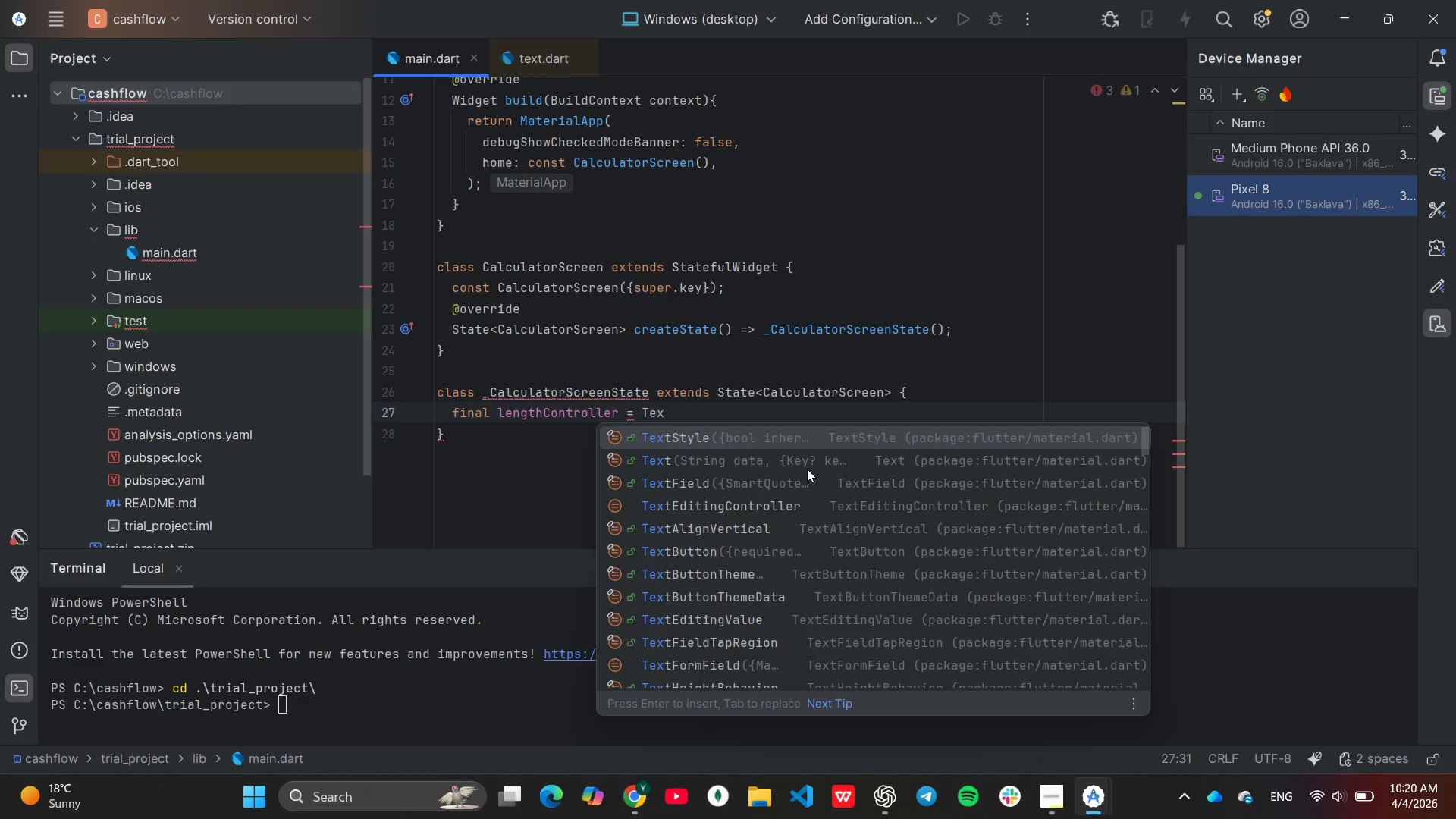 
key(ArrowDown)
 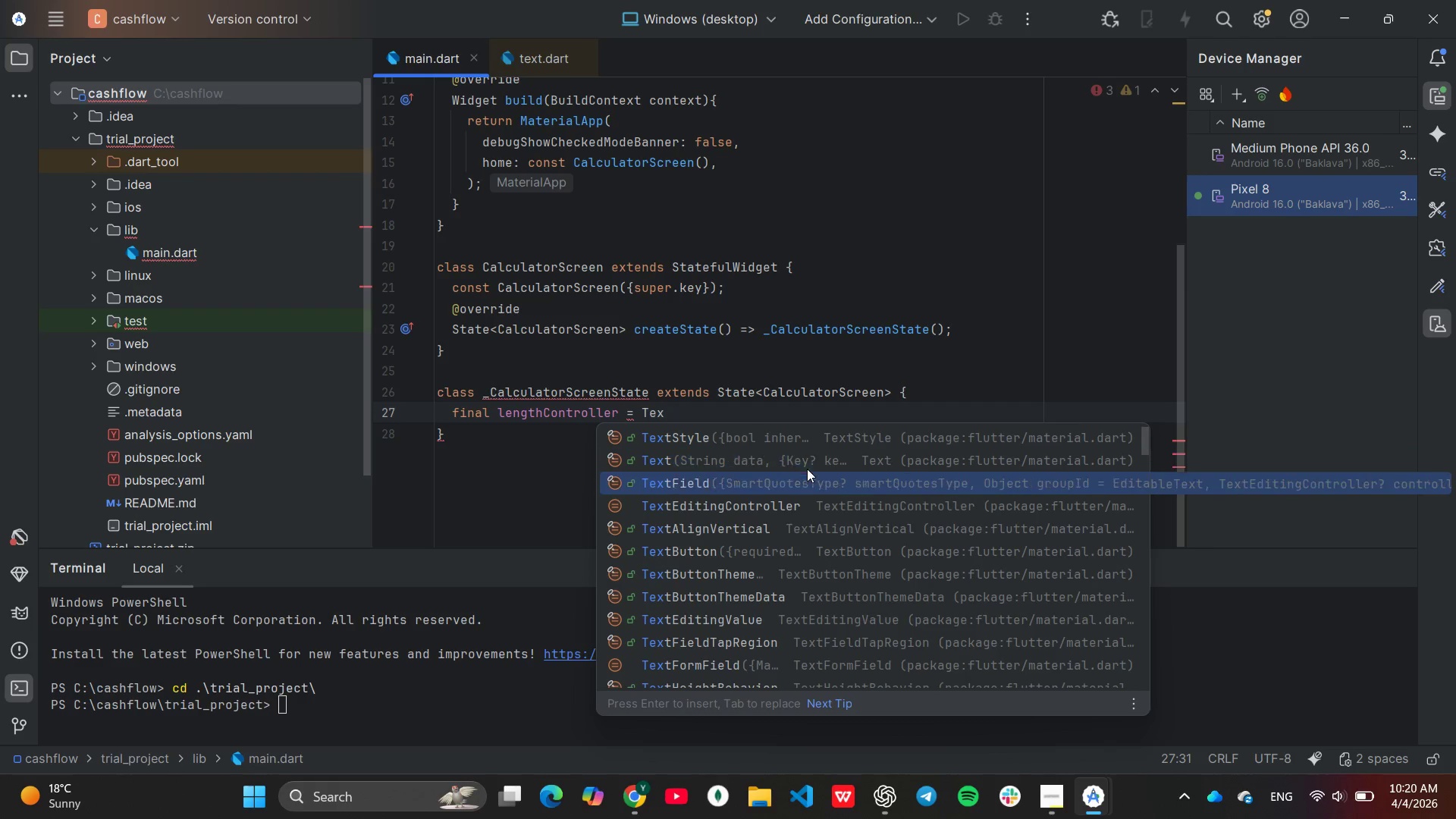 
key(ArrowDown)
 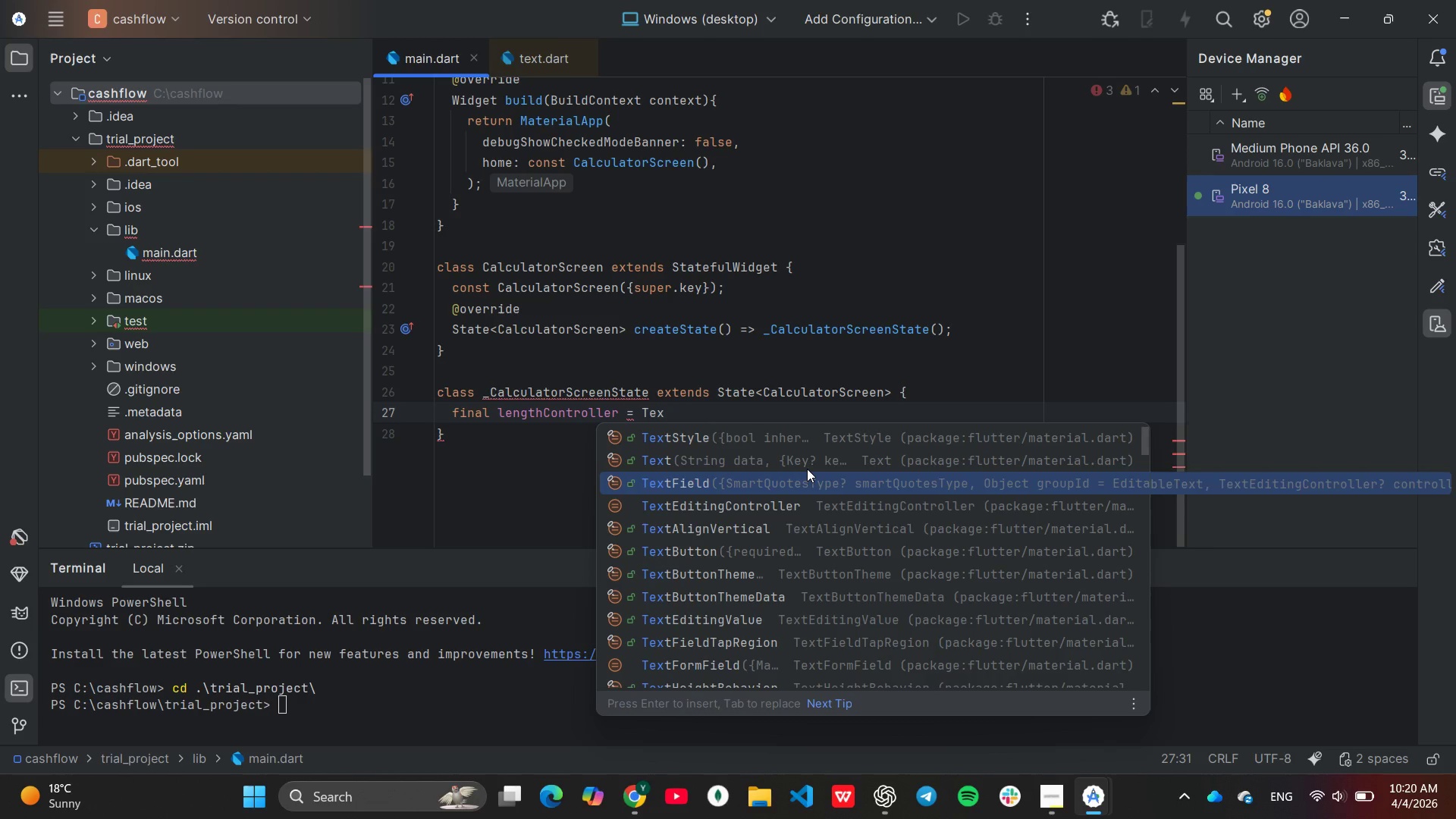 
key(ArrowDown)
 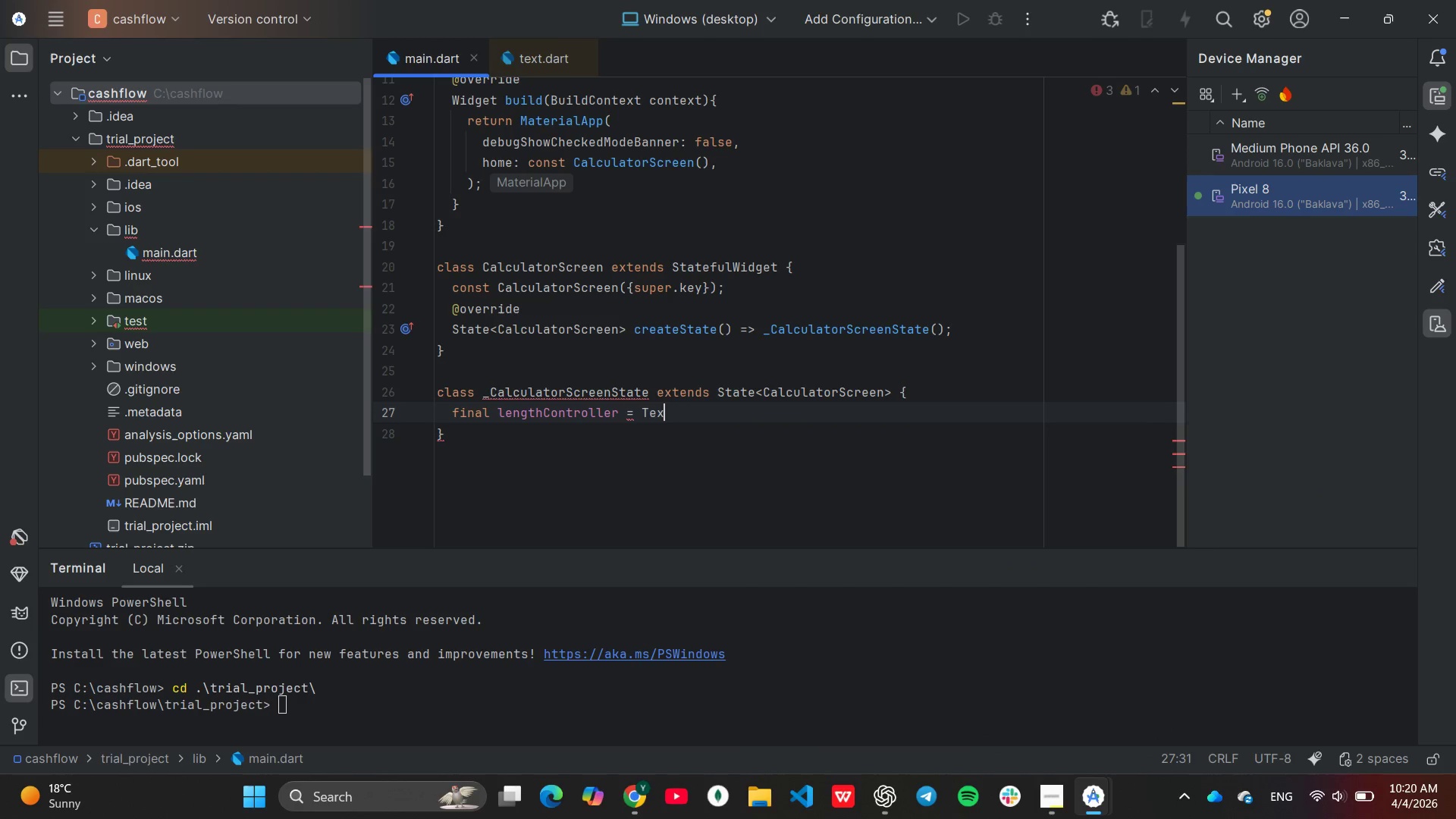 
key(Enter)
 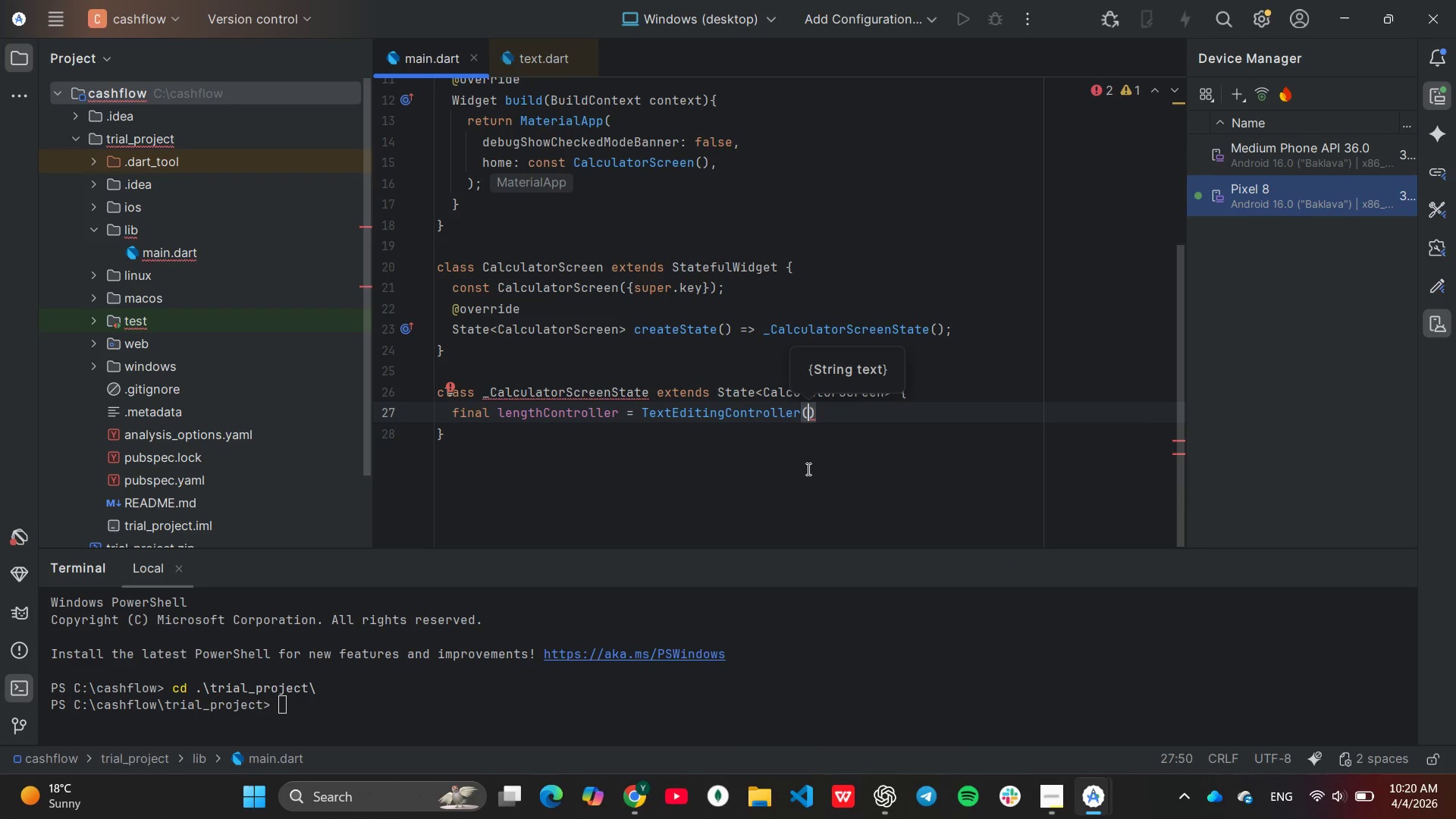 
key(ArrowRight)
 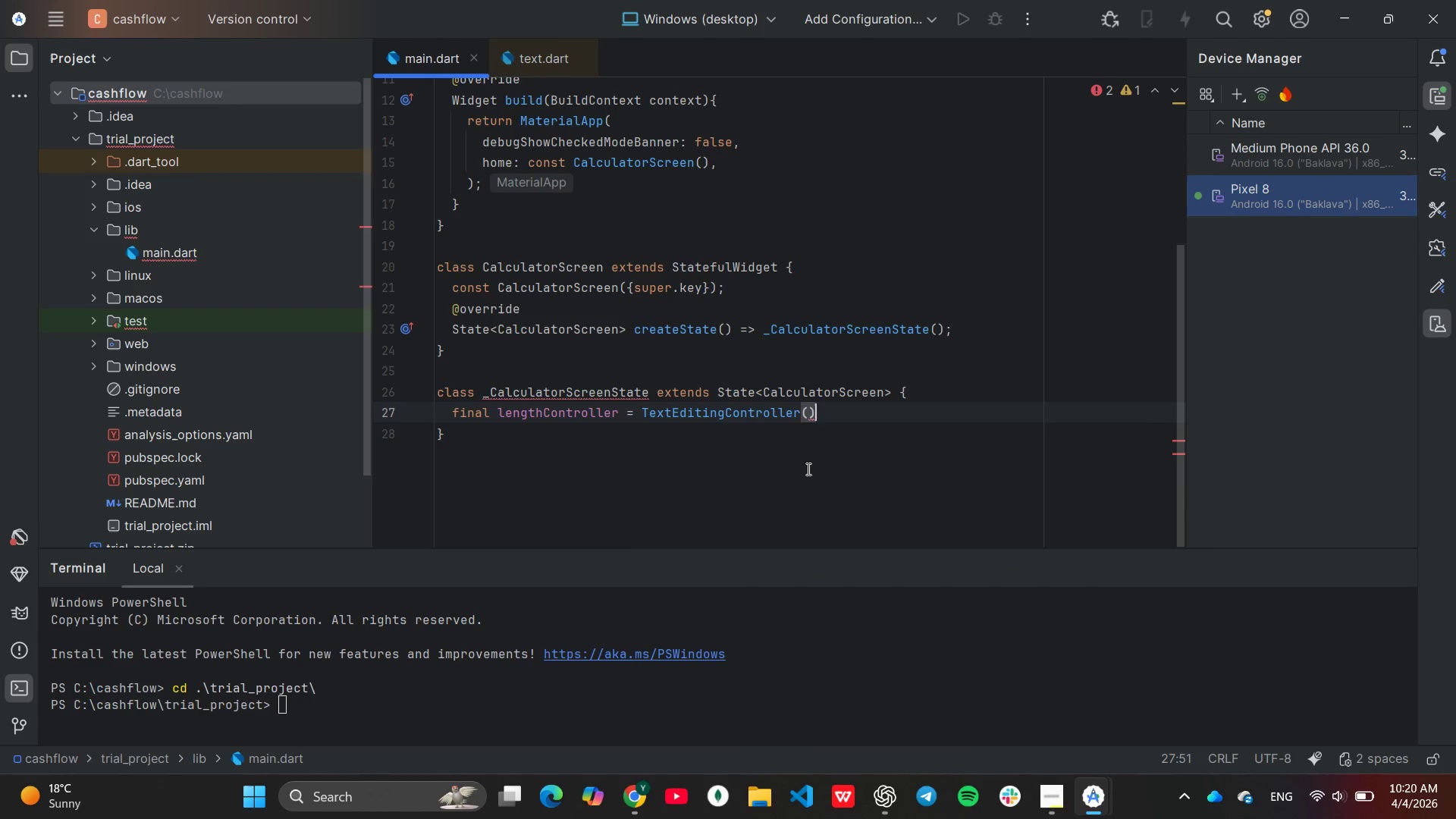 
key(Semicolon)
 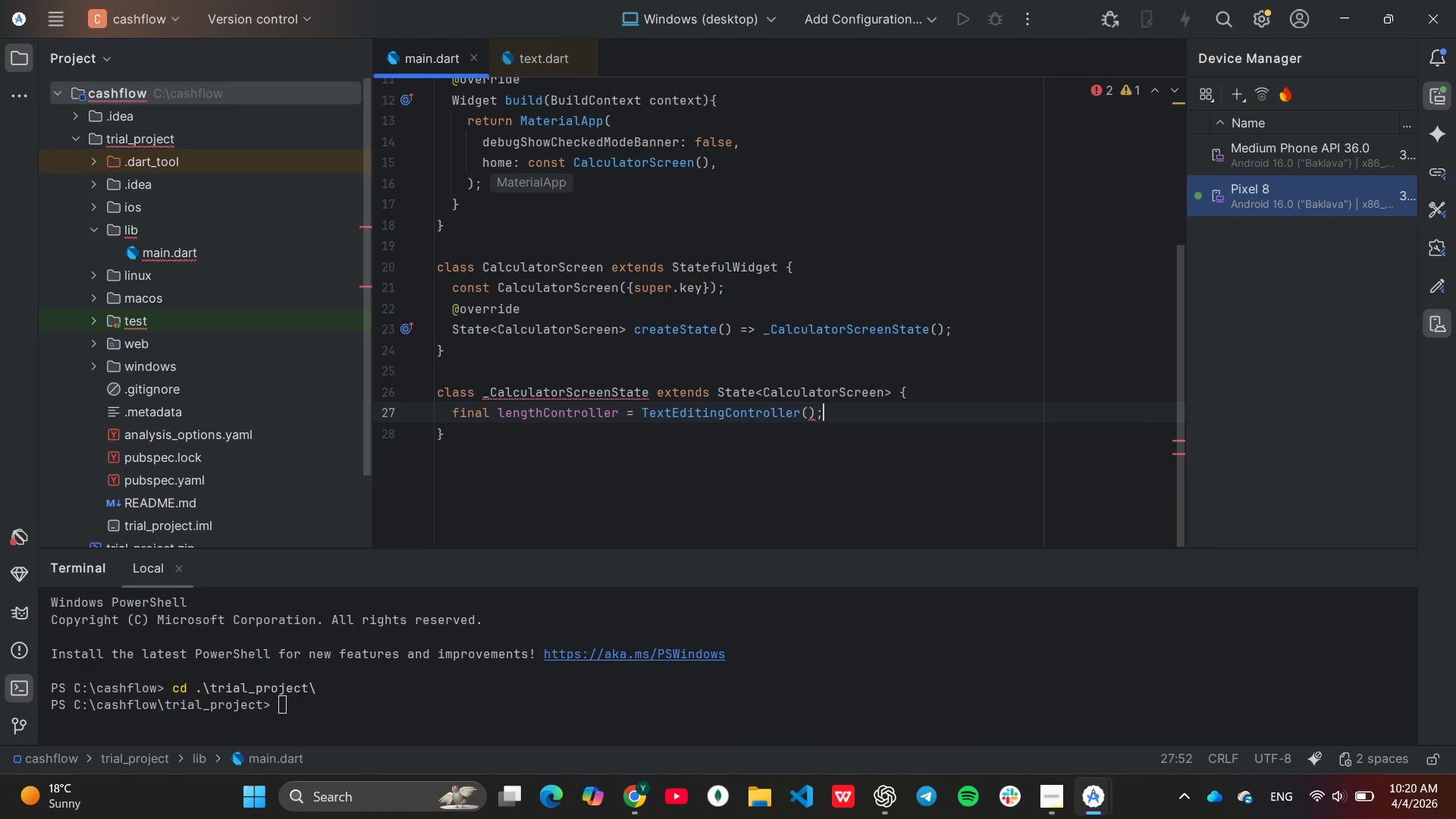 
key(Control+C)
 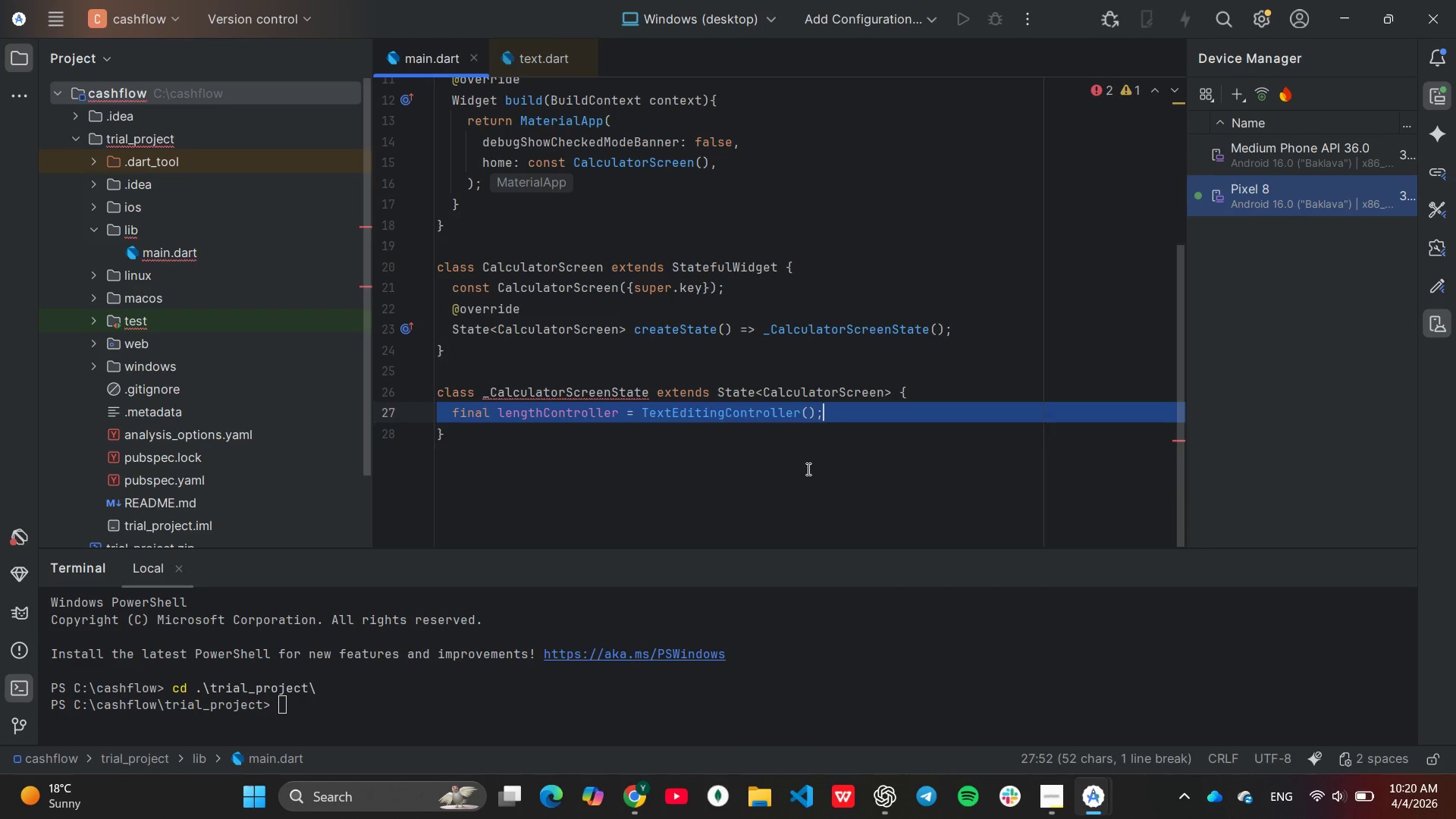 
key(Control+V)
 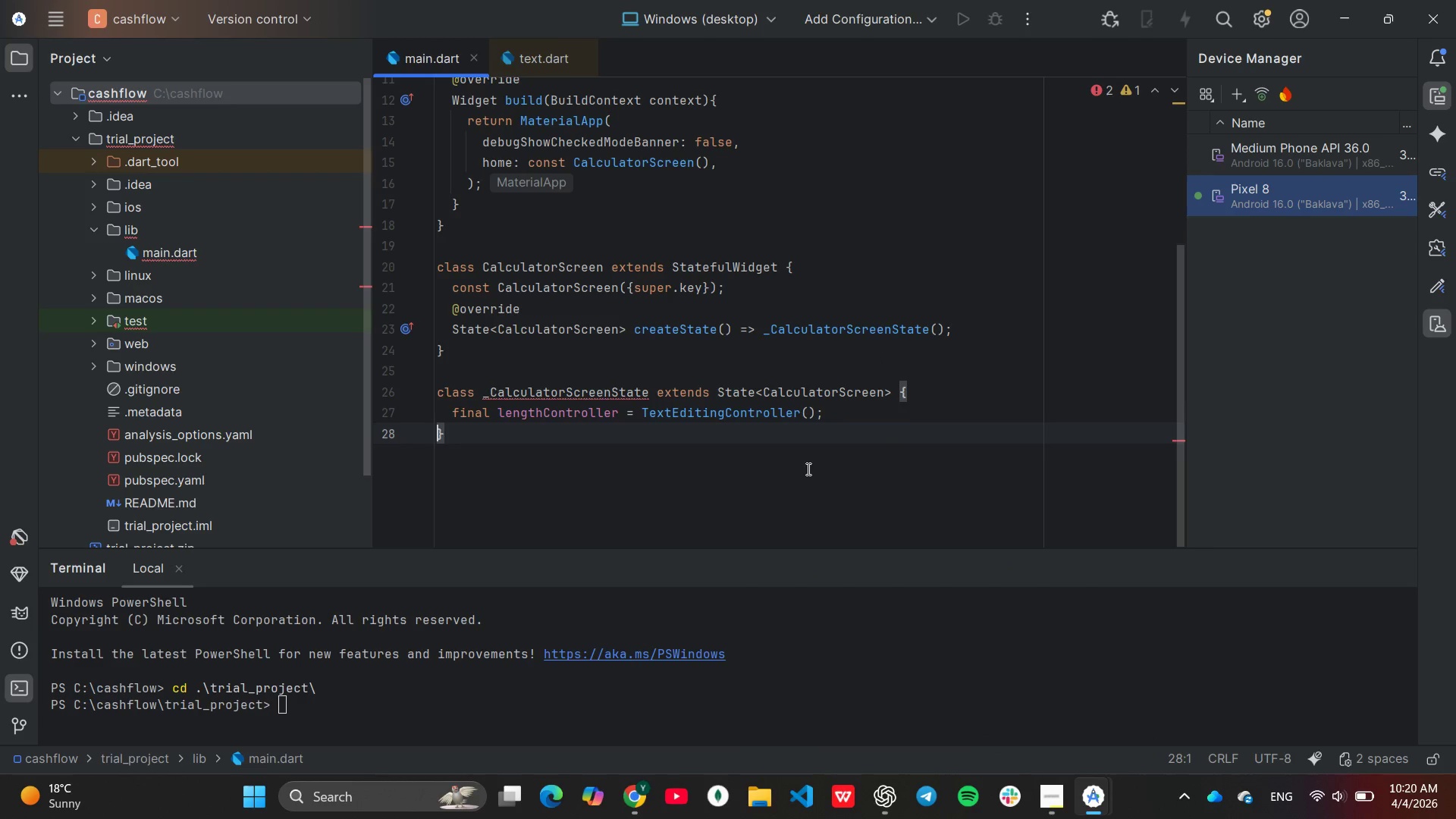 
key(Control+V)
 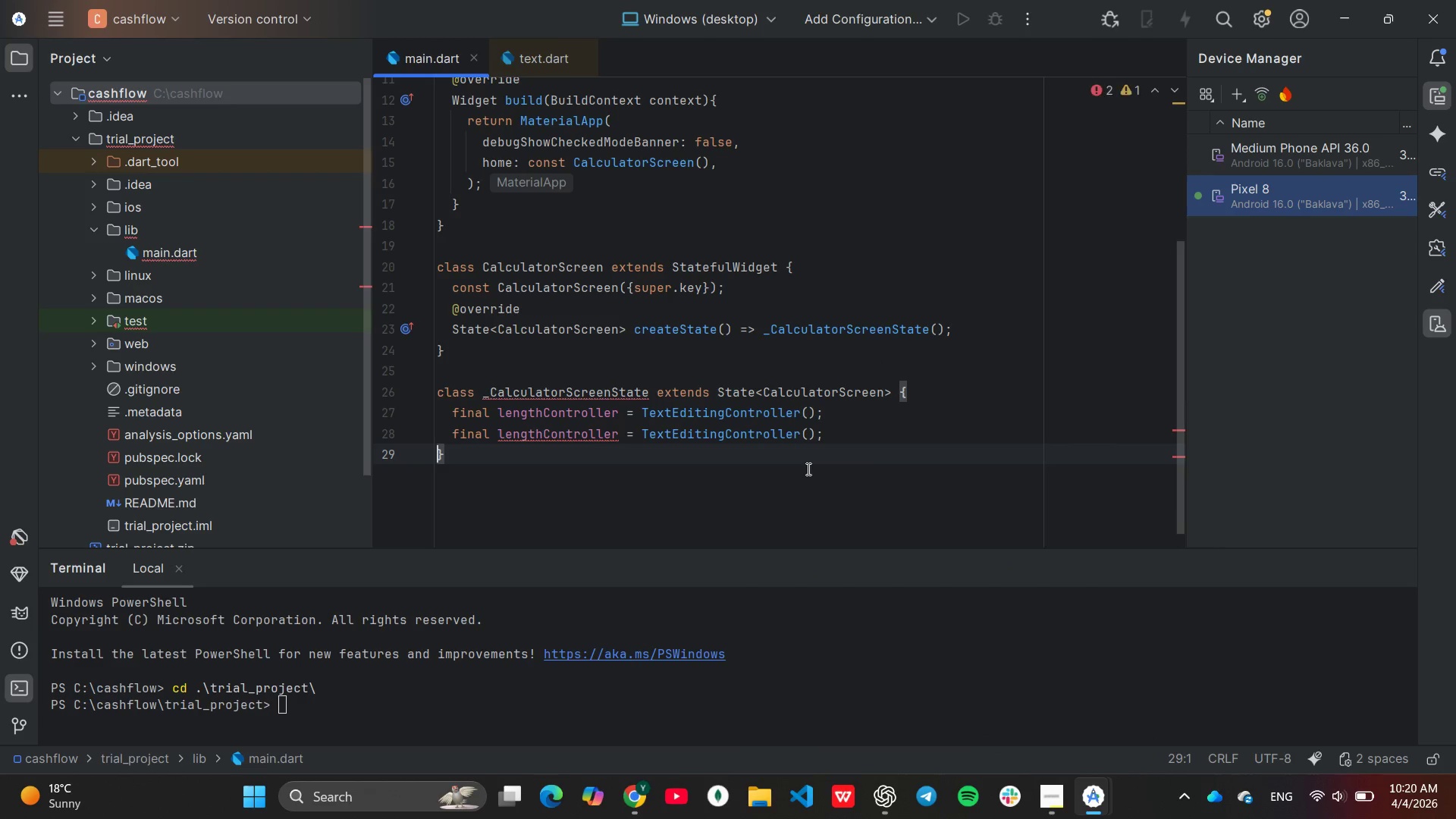 
key(Control+V)
 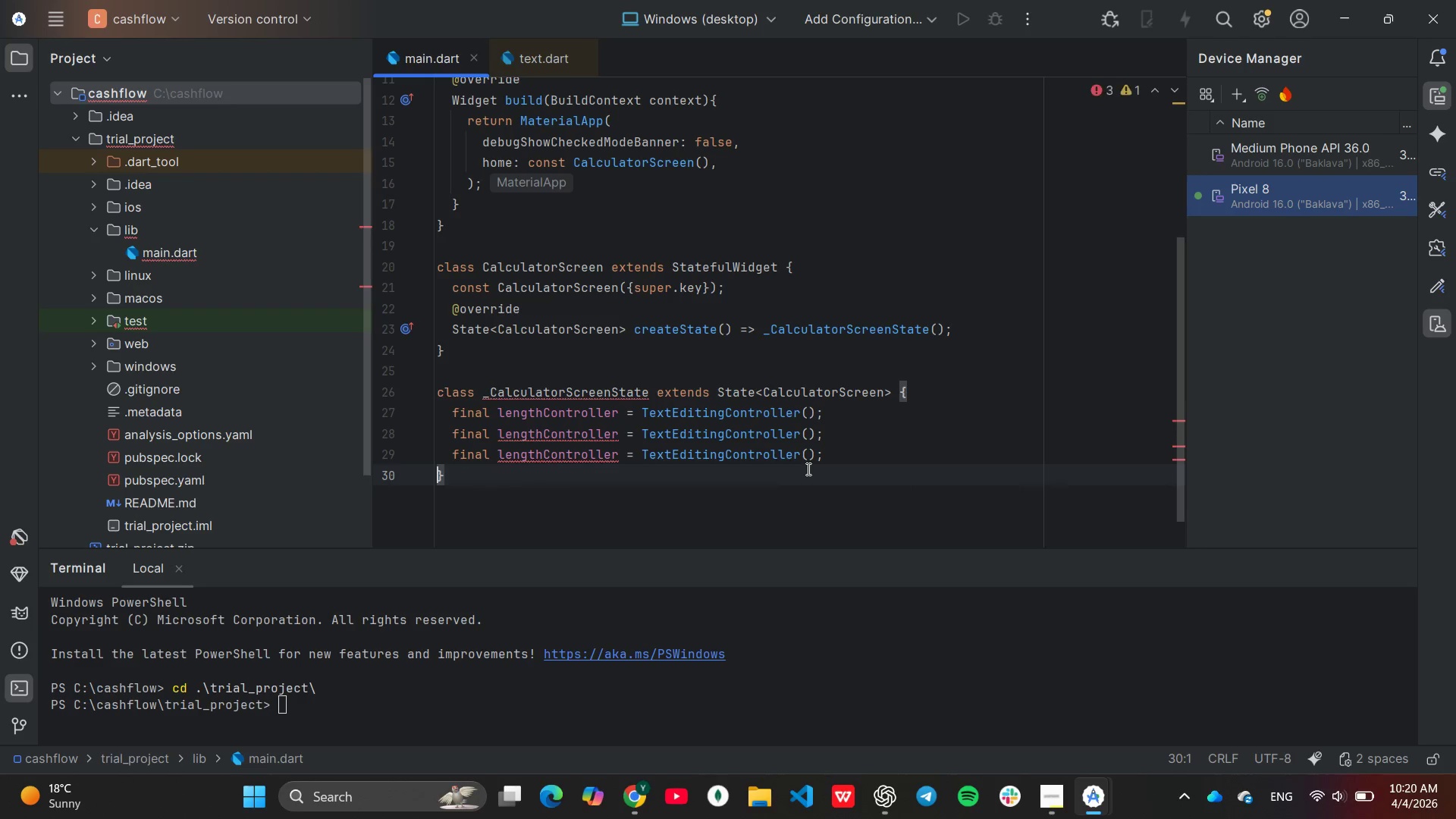 
key(ArrowUp)
 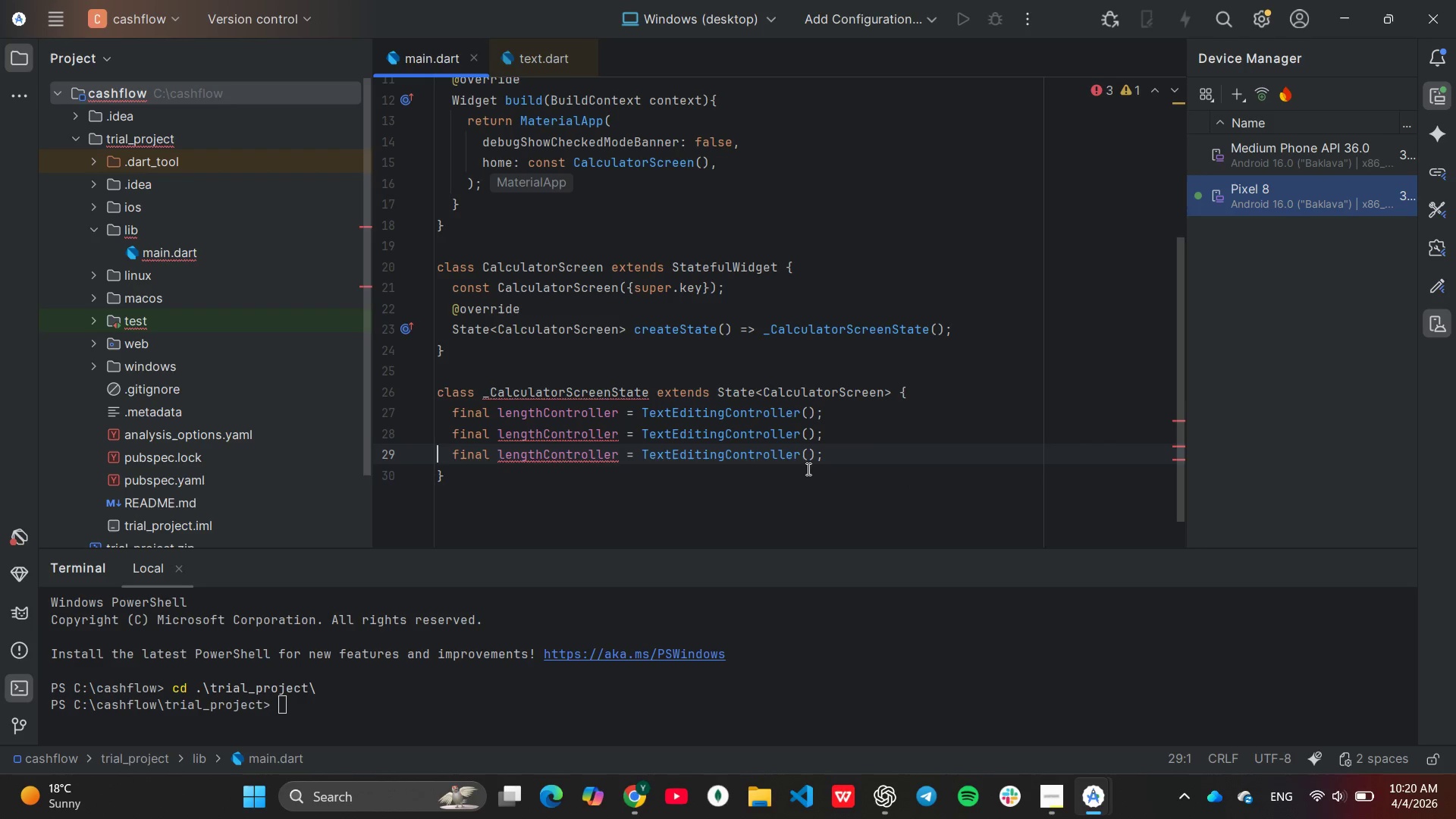 
key(ArrowRight)
 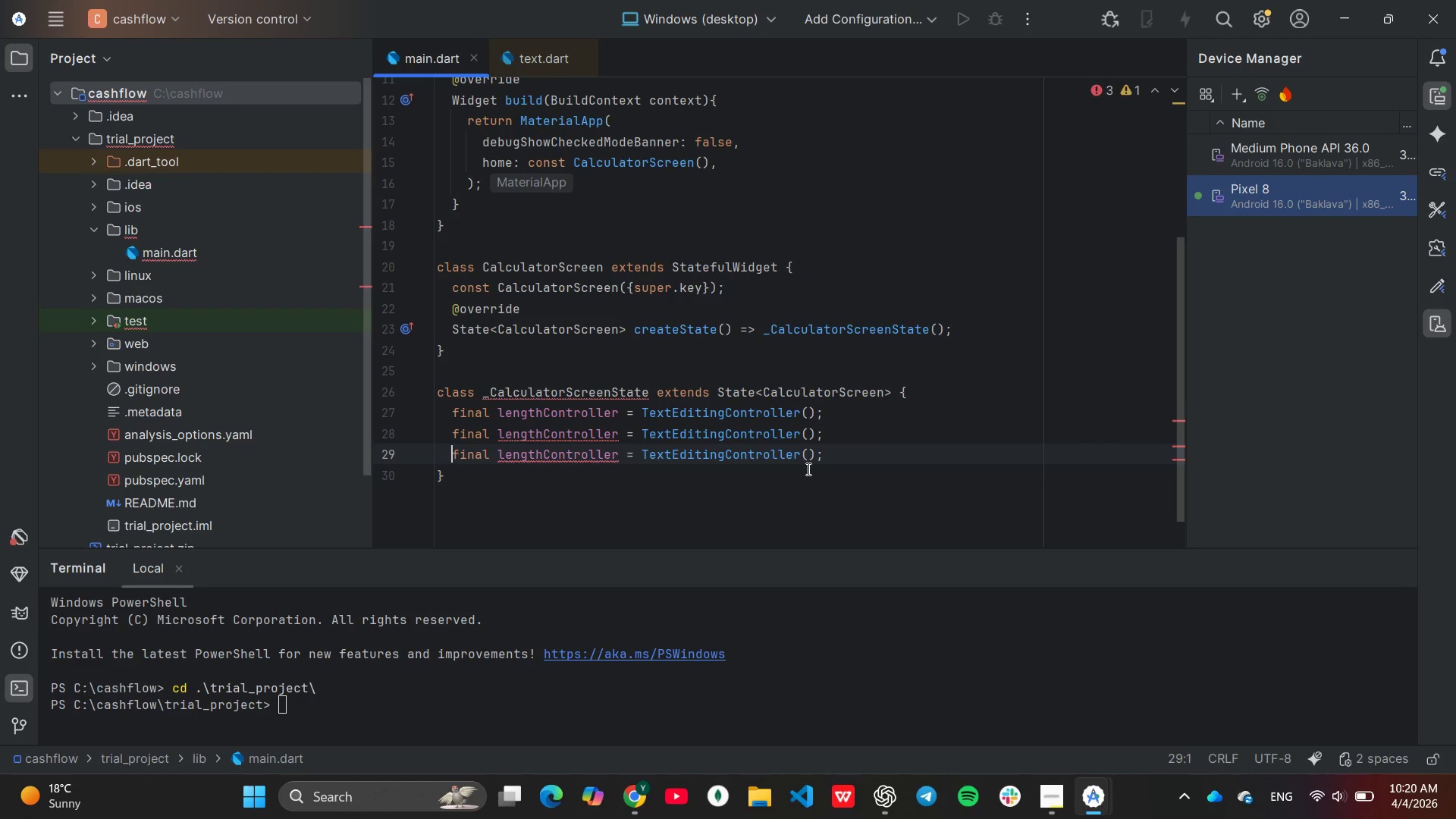 
hold_key(key=ArrowRight, duration=0.8)
 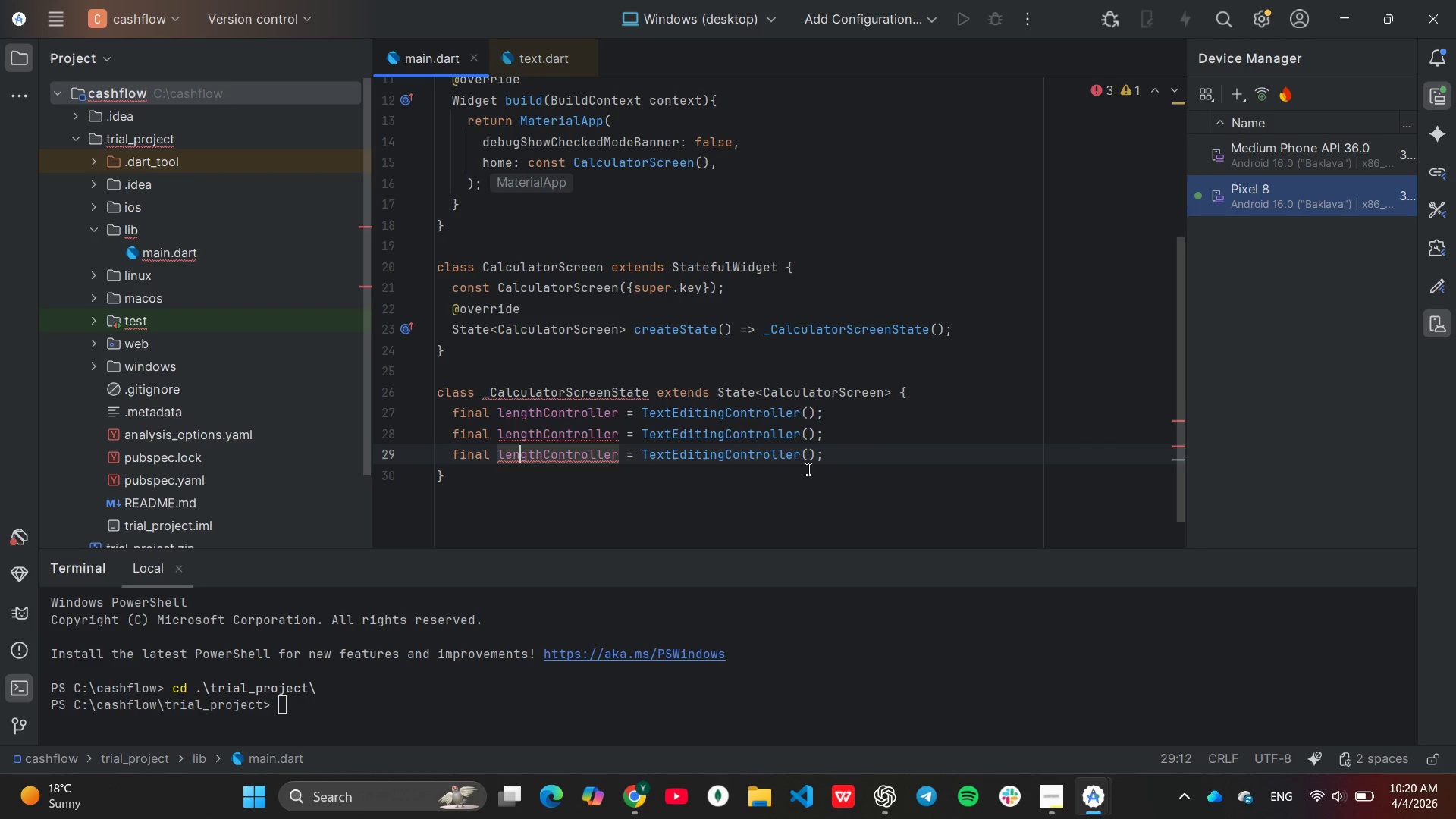 
key(ArrowUp)
 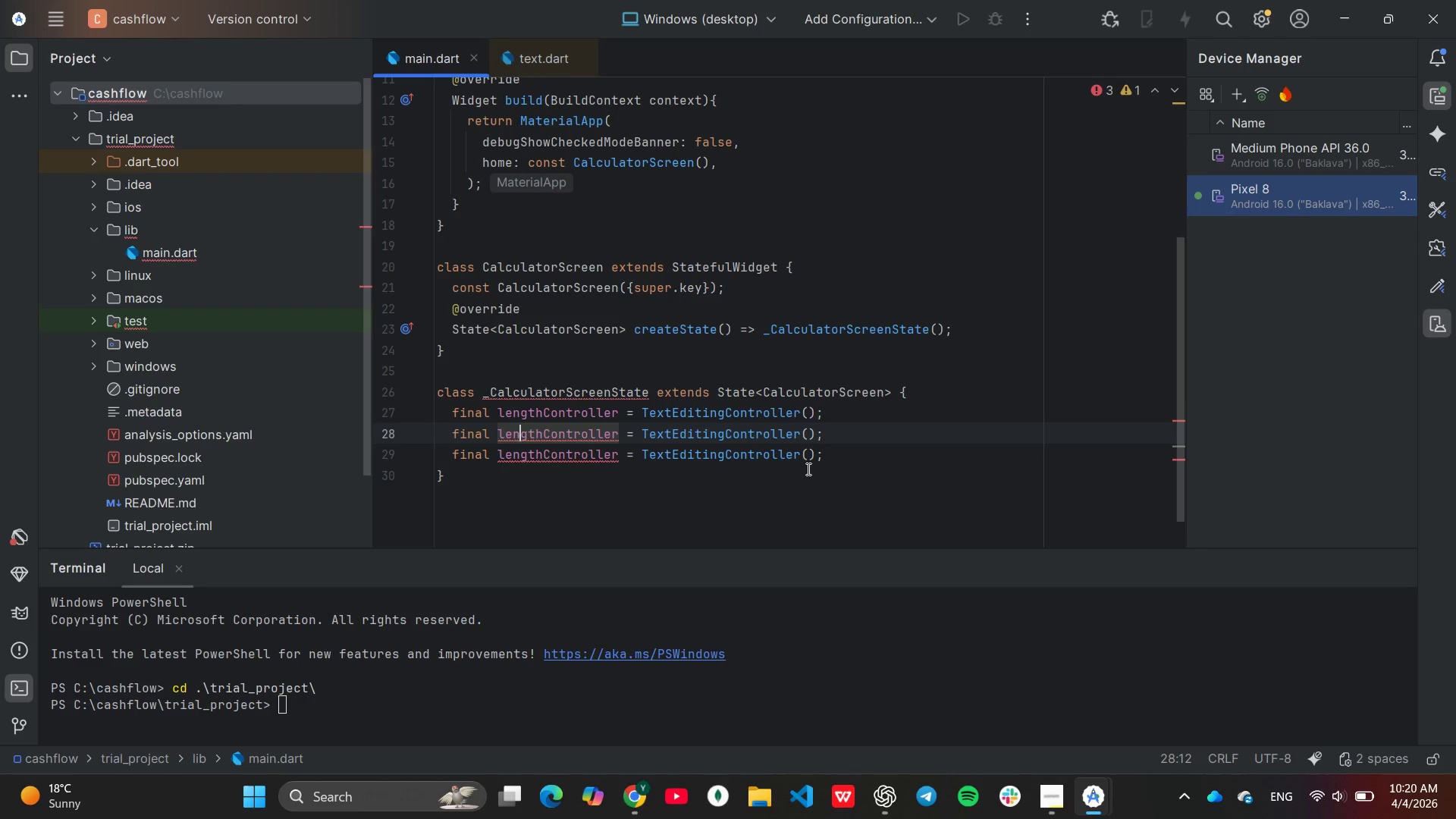 
key(ArrowRight)
 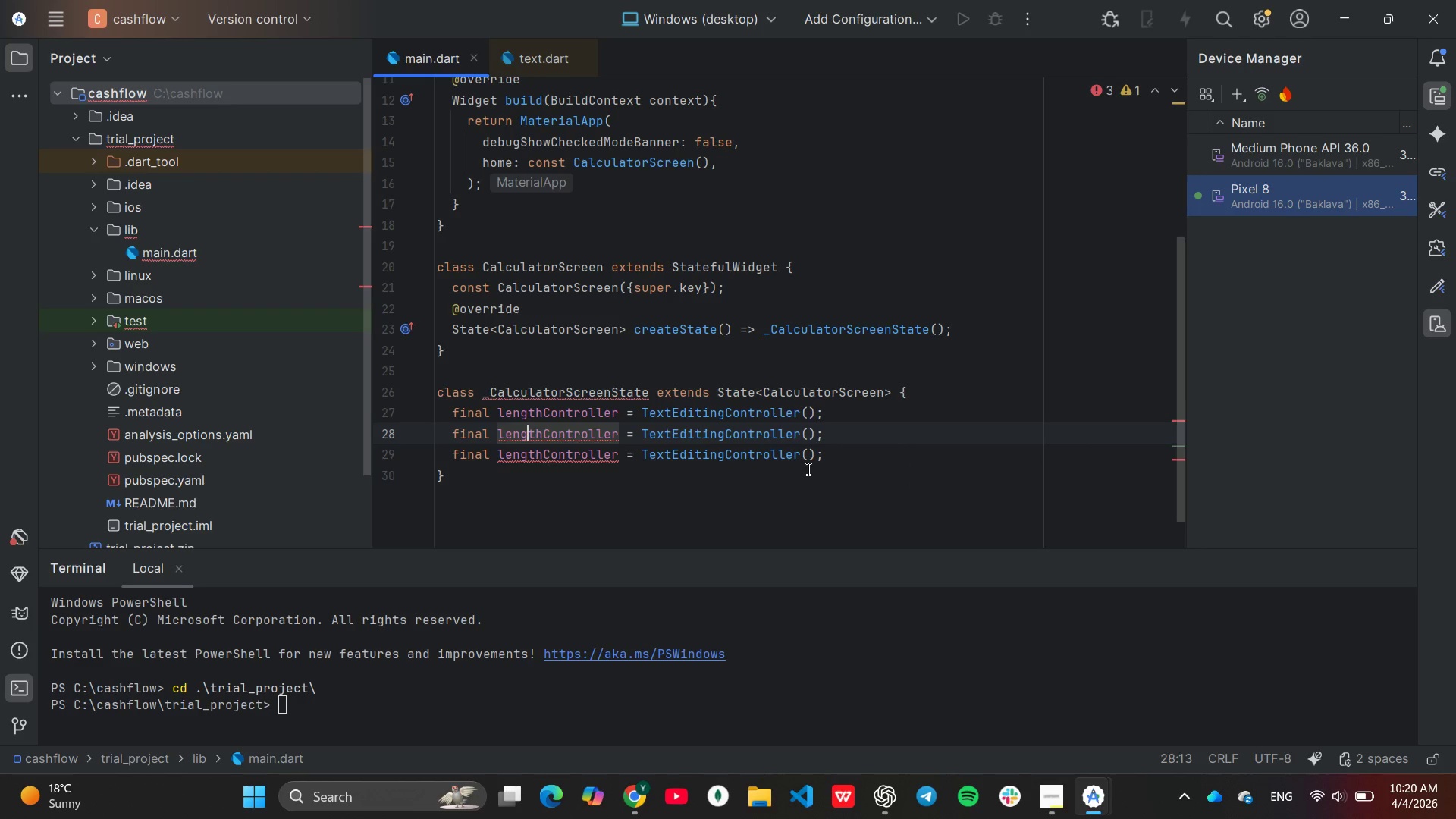 
key(Backspace)
key(Backspace)
key(Backspace)
key(Backspace)
type(wid)
 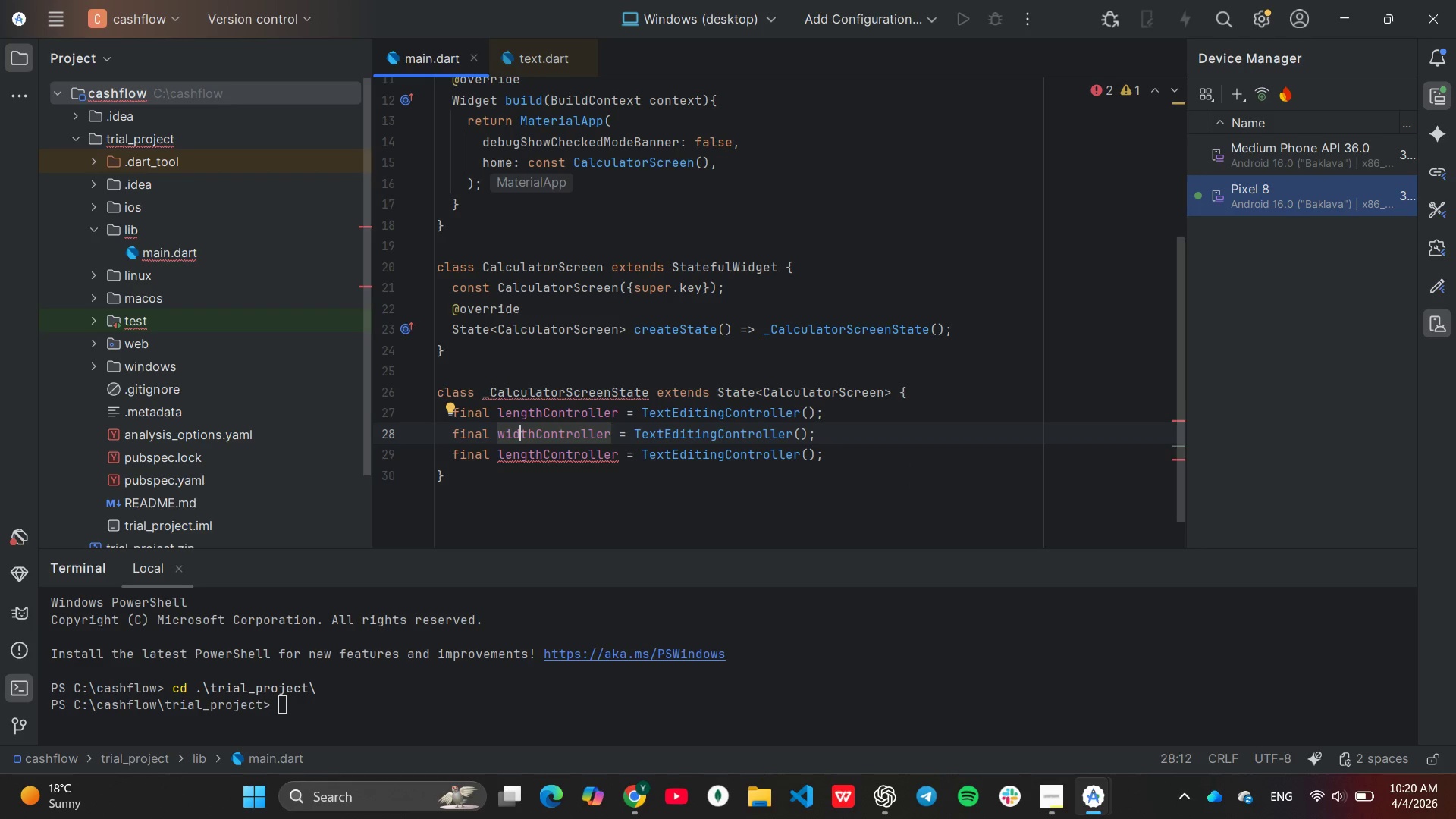 
hold_key(key=ArrowRight, duration=0.39)
 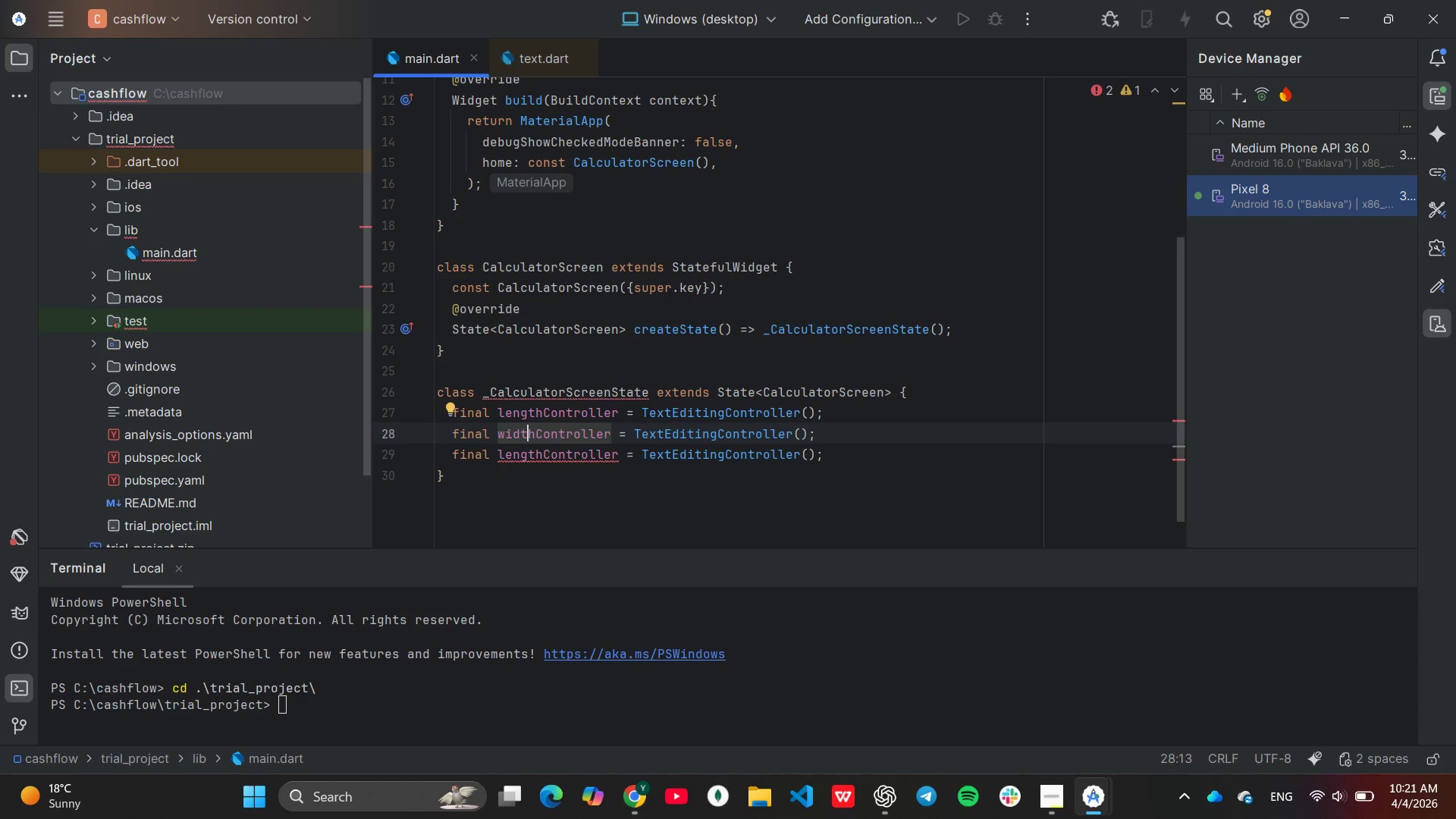 
wait(11.41)
 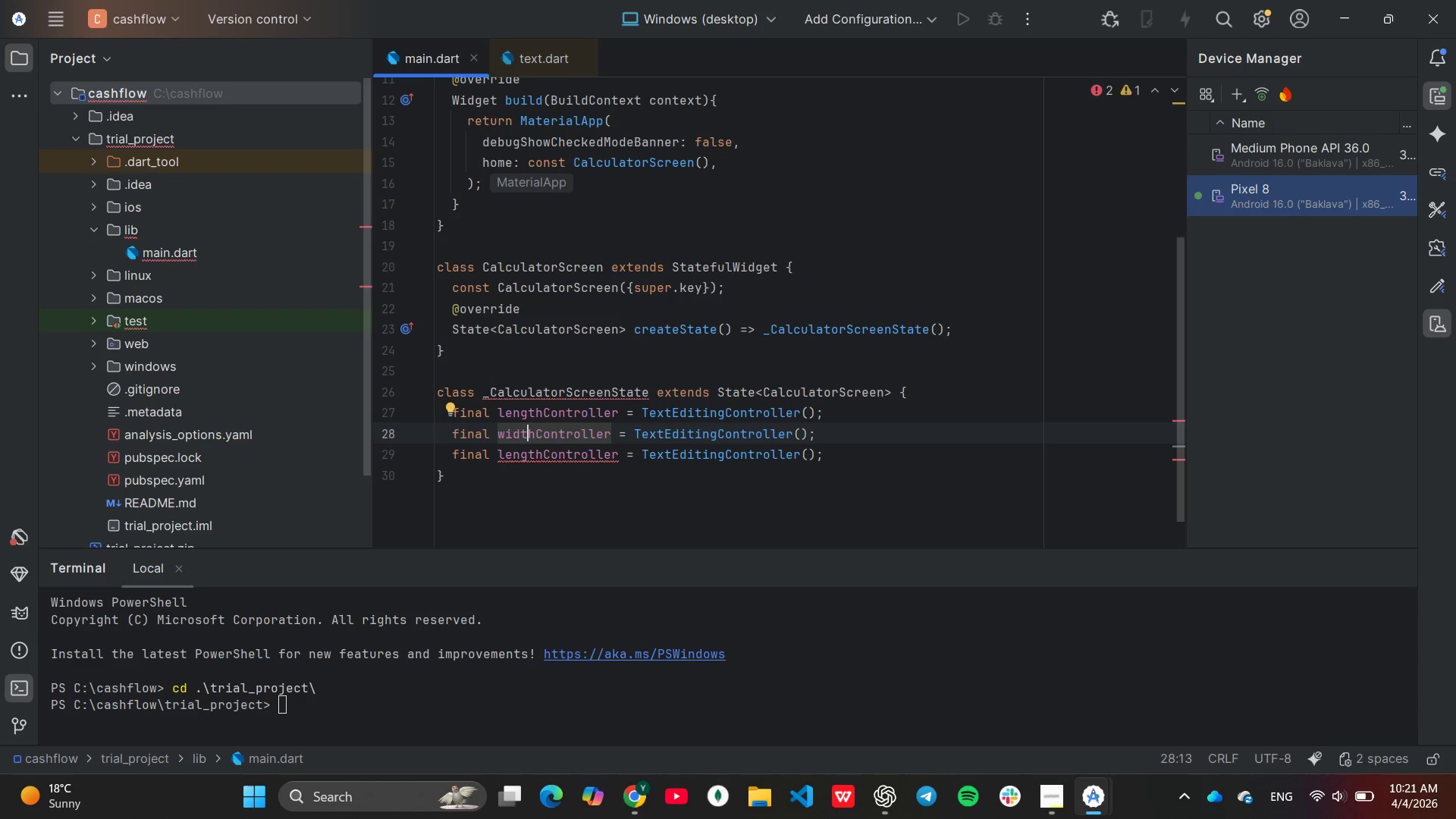 
key(ArrowDown)
 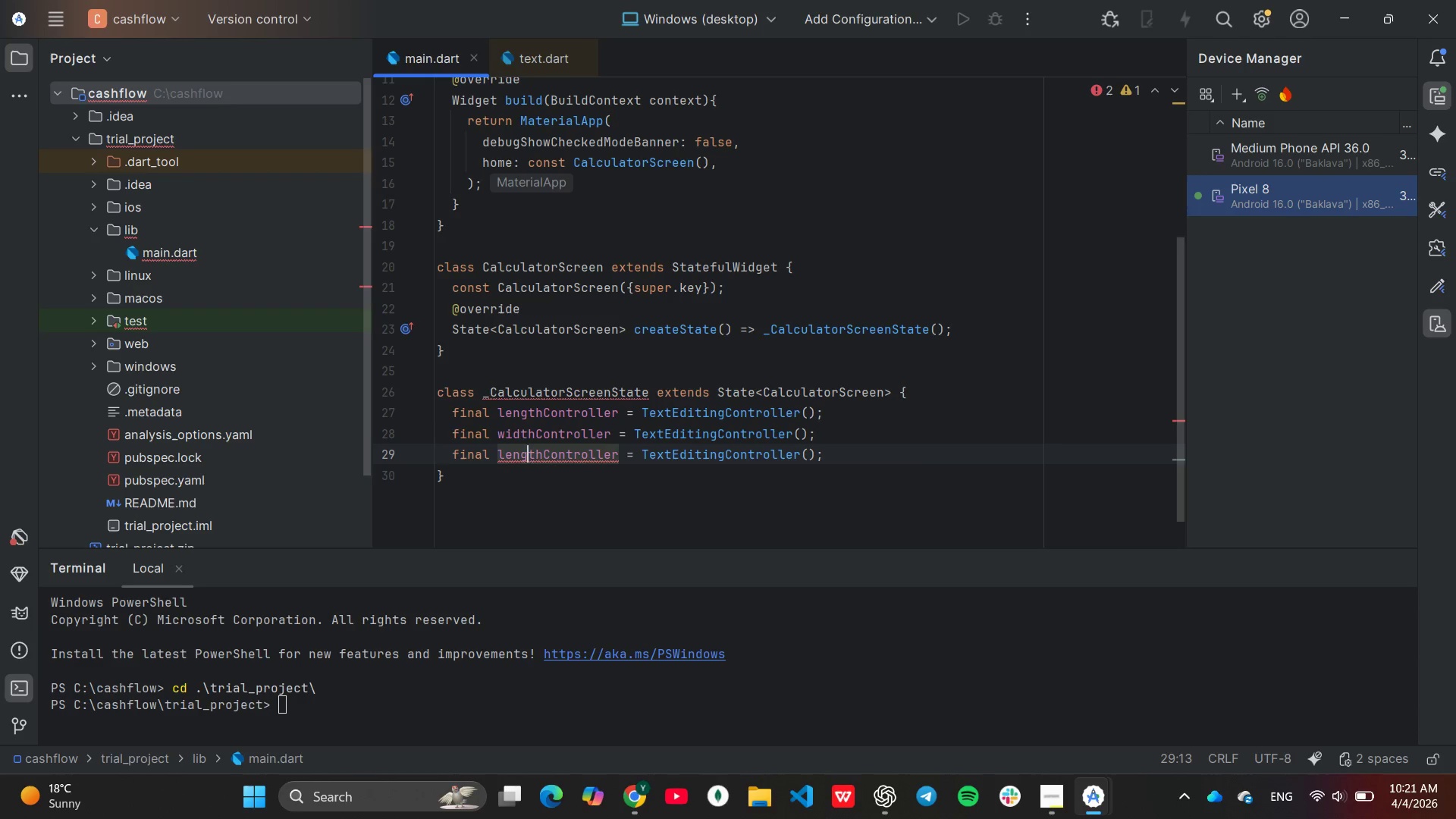 
key(ArrowRight)
 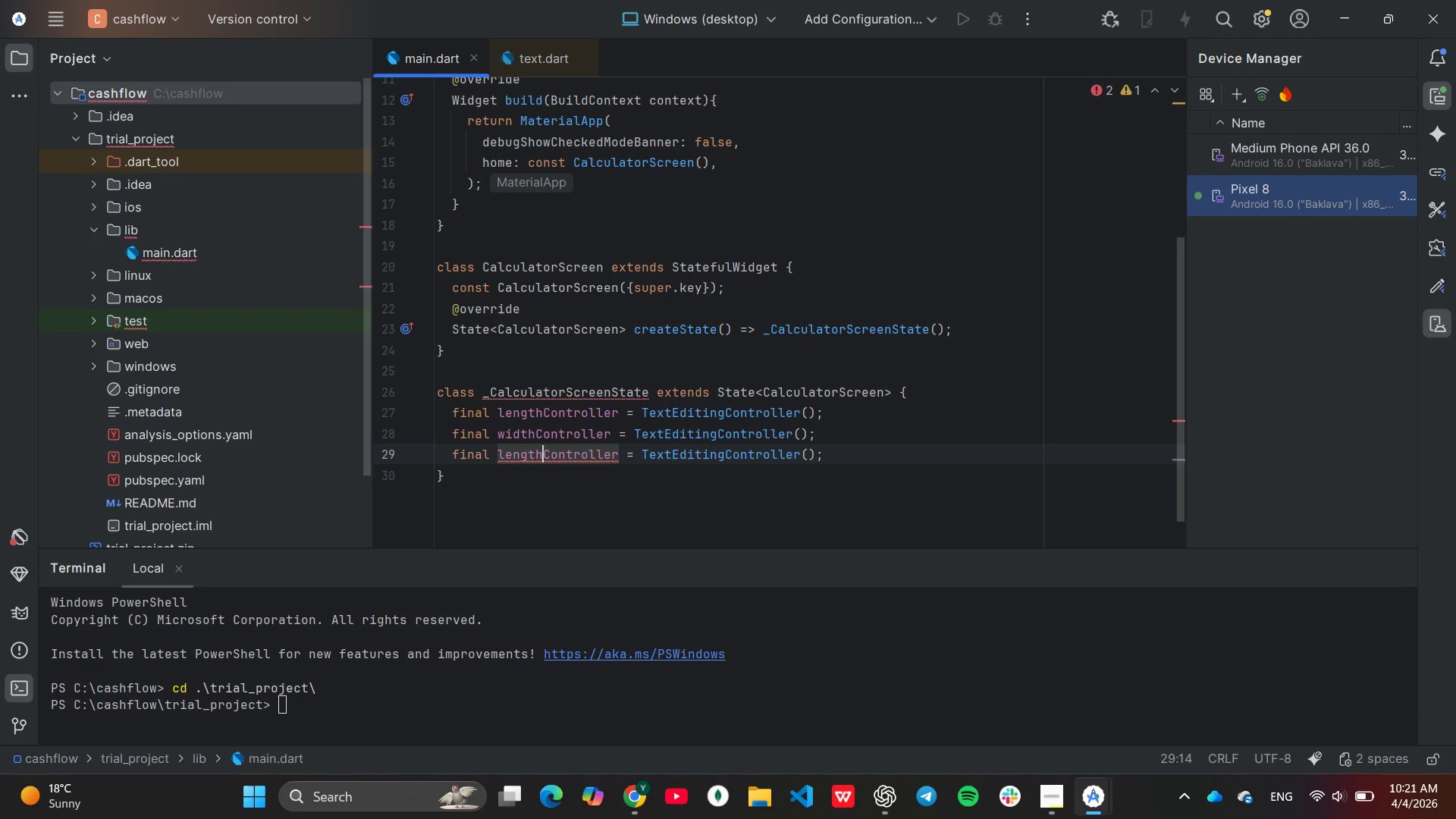 
key(ArrowRight)
 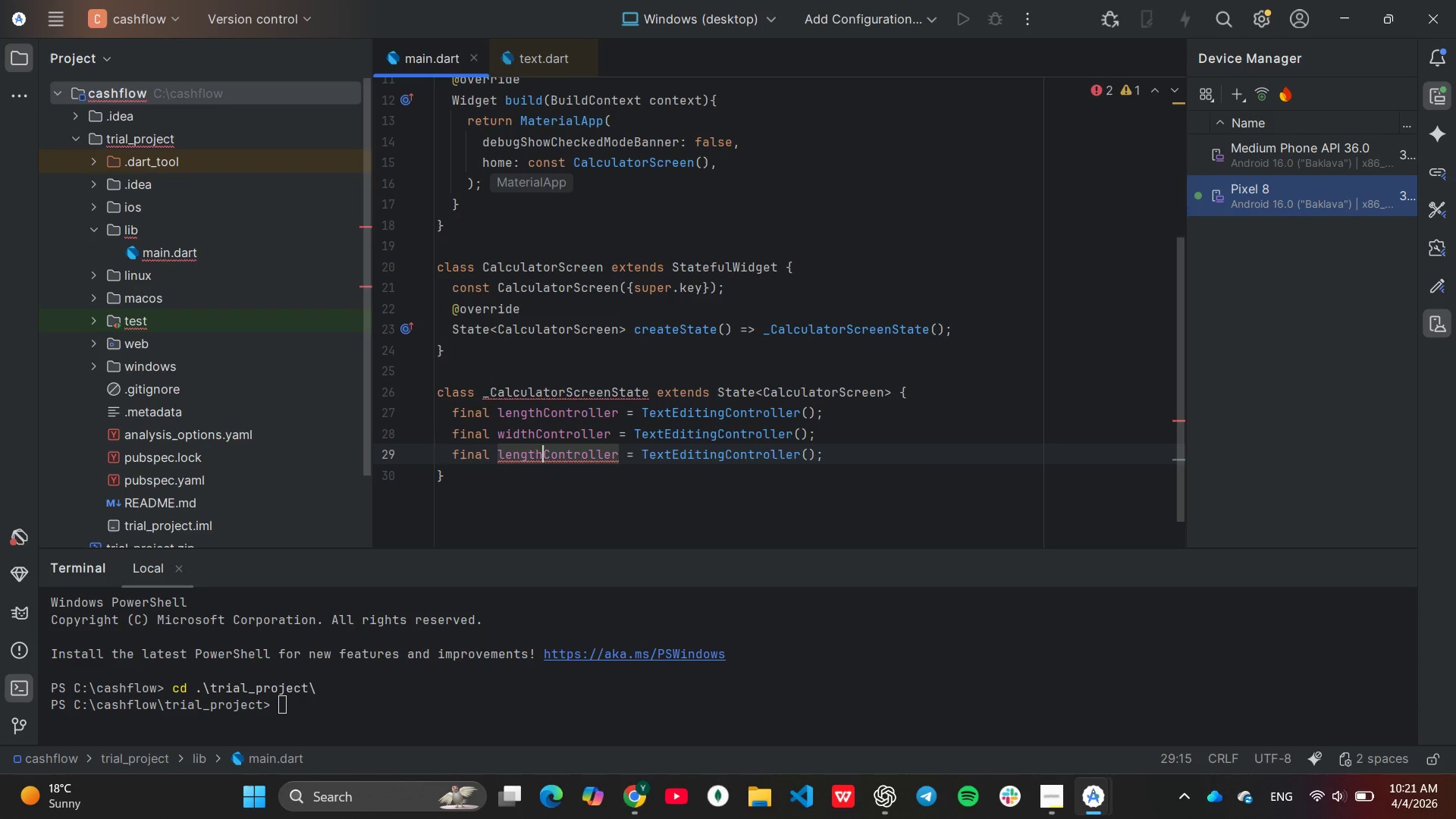 
key(Backspace)
key(Backspace)
key(Backspace)
key(Backspace)
key(Backspace)
key(Backspace)
type(pitch[End])
 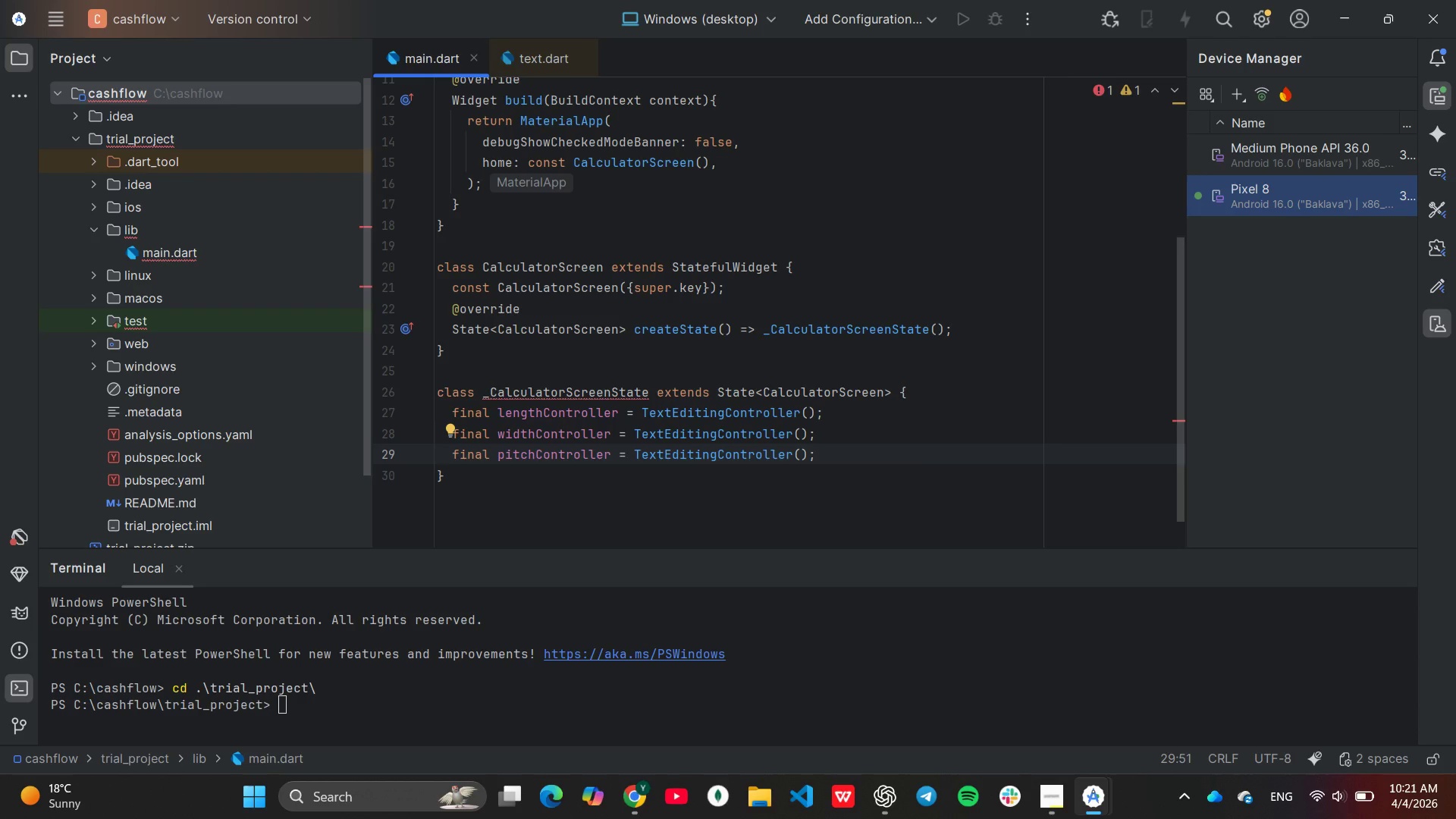 
key(Enter)
 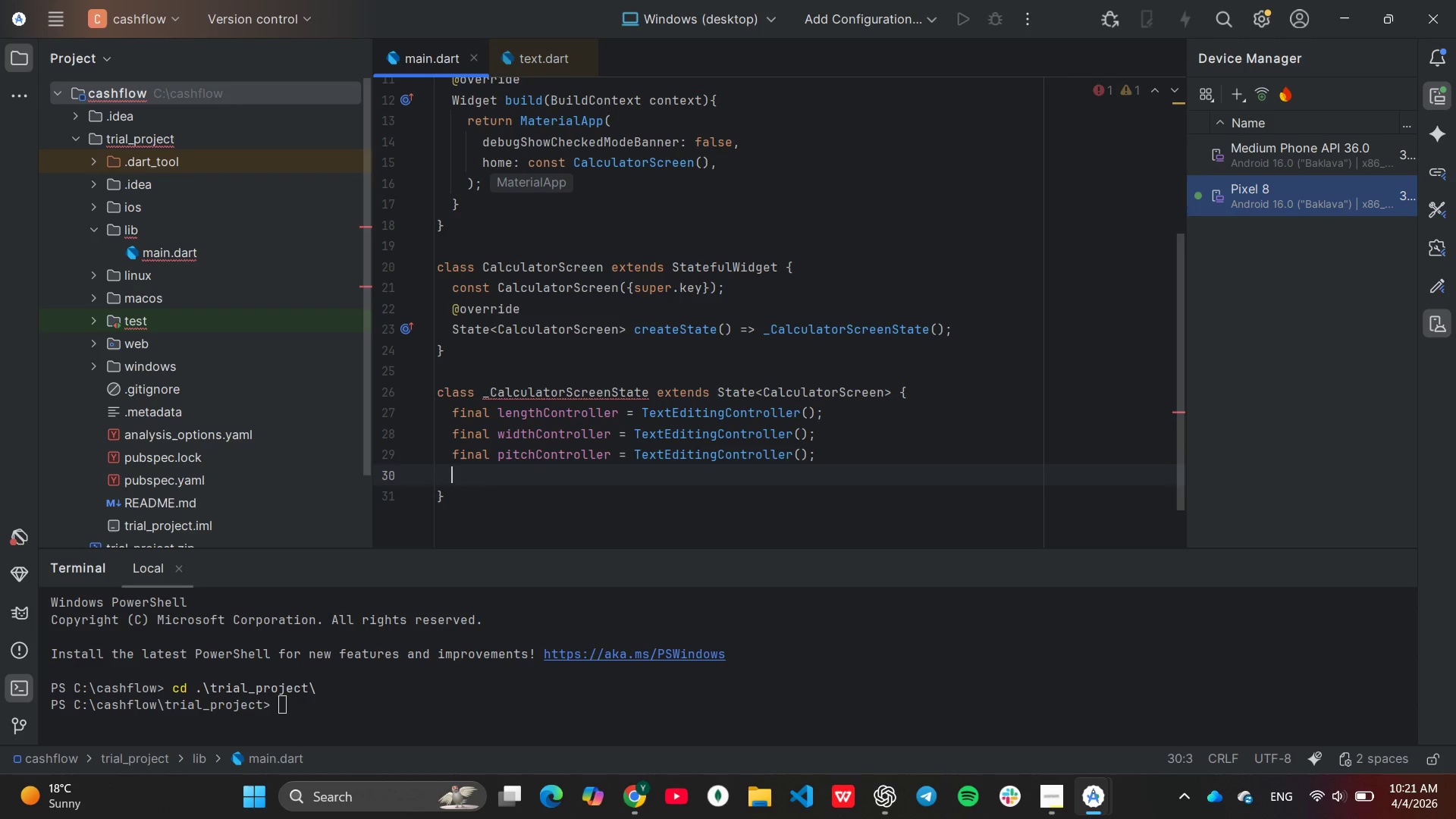 
type(String result - )
key(Backspace)
key(Backspace)
type(= ')
 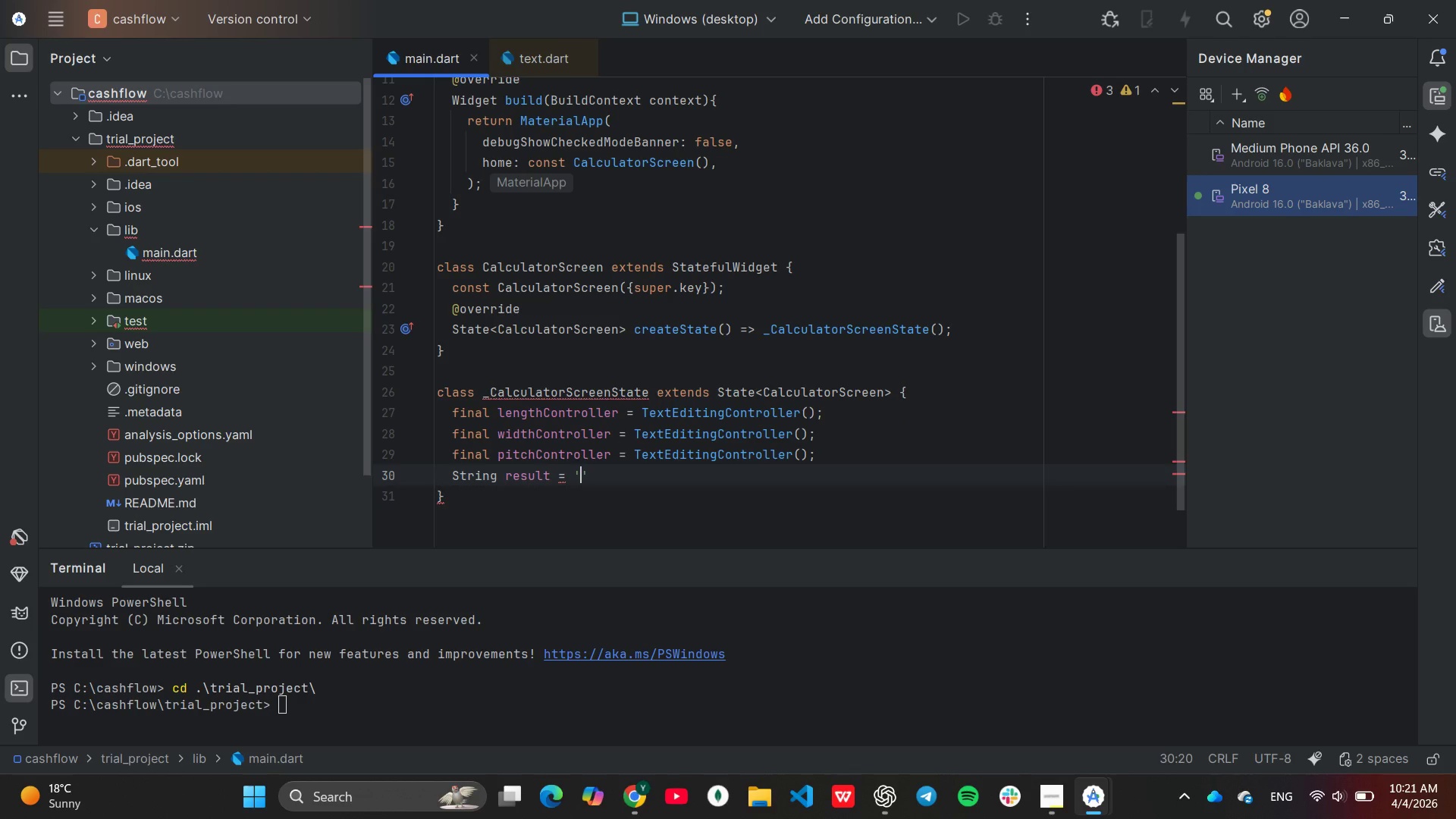 
key(ArrowRight)
 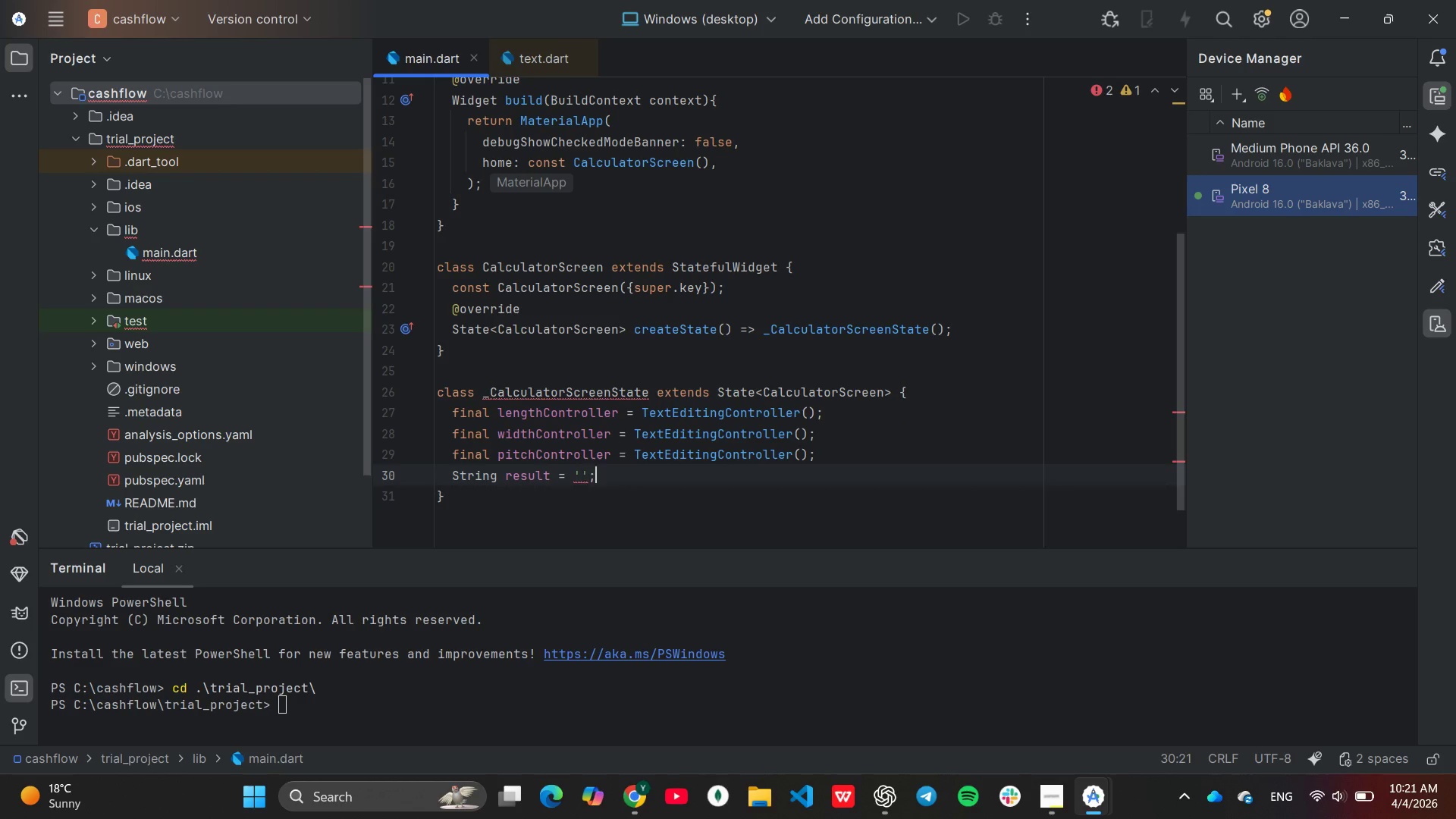 
key(Semicolon)
 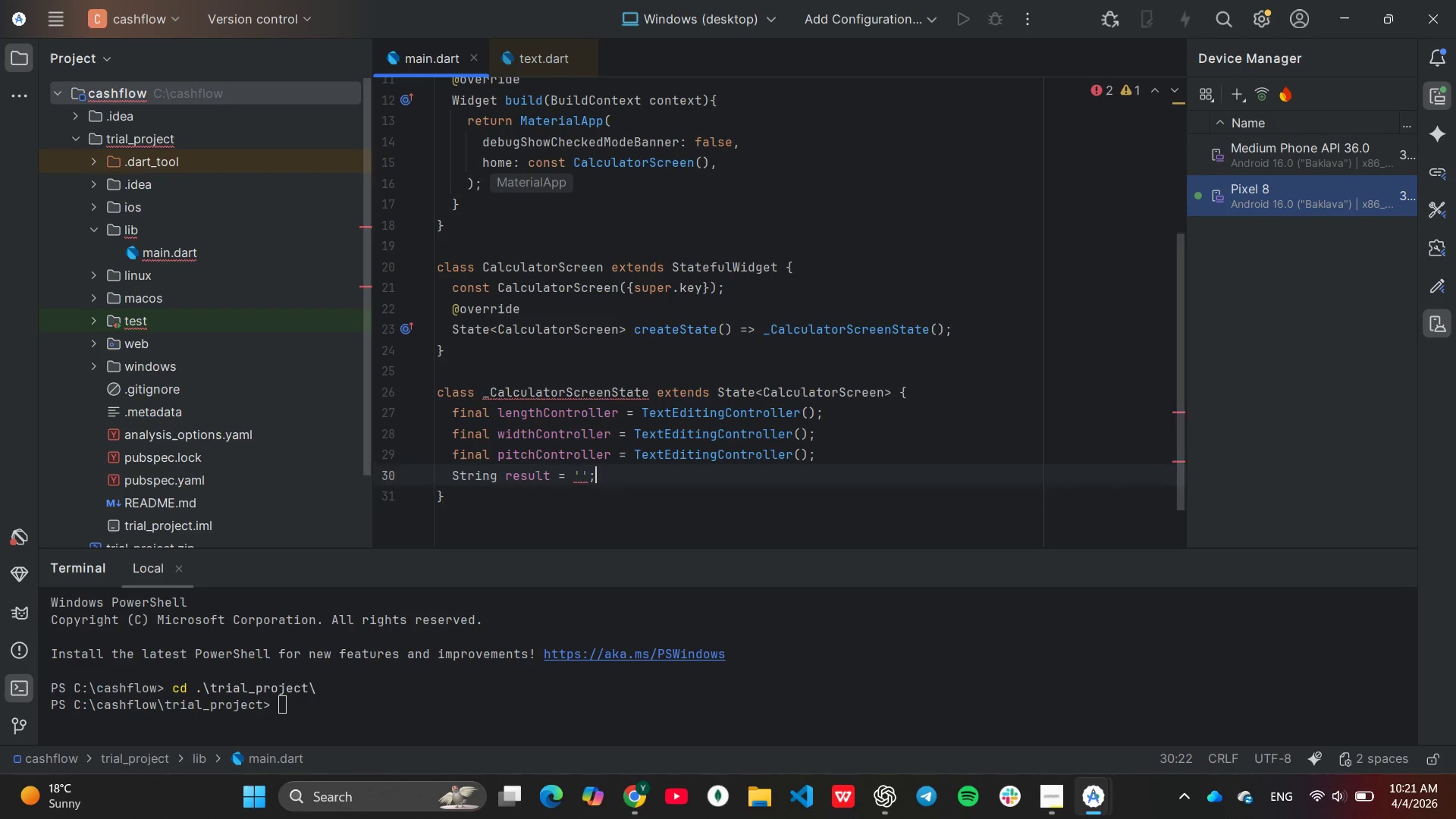 
key(Enter)
 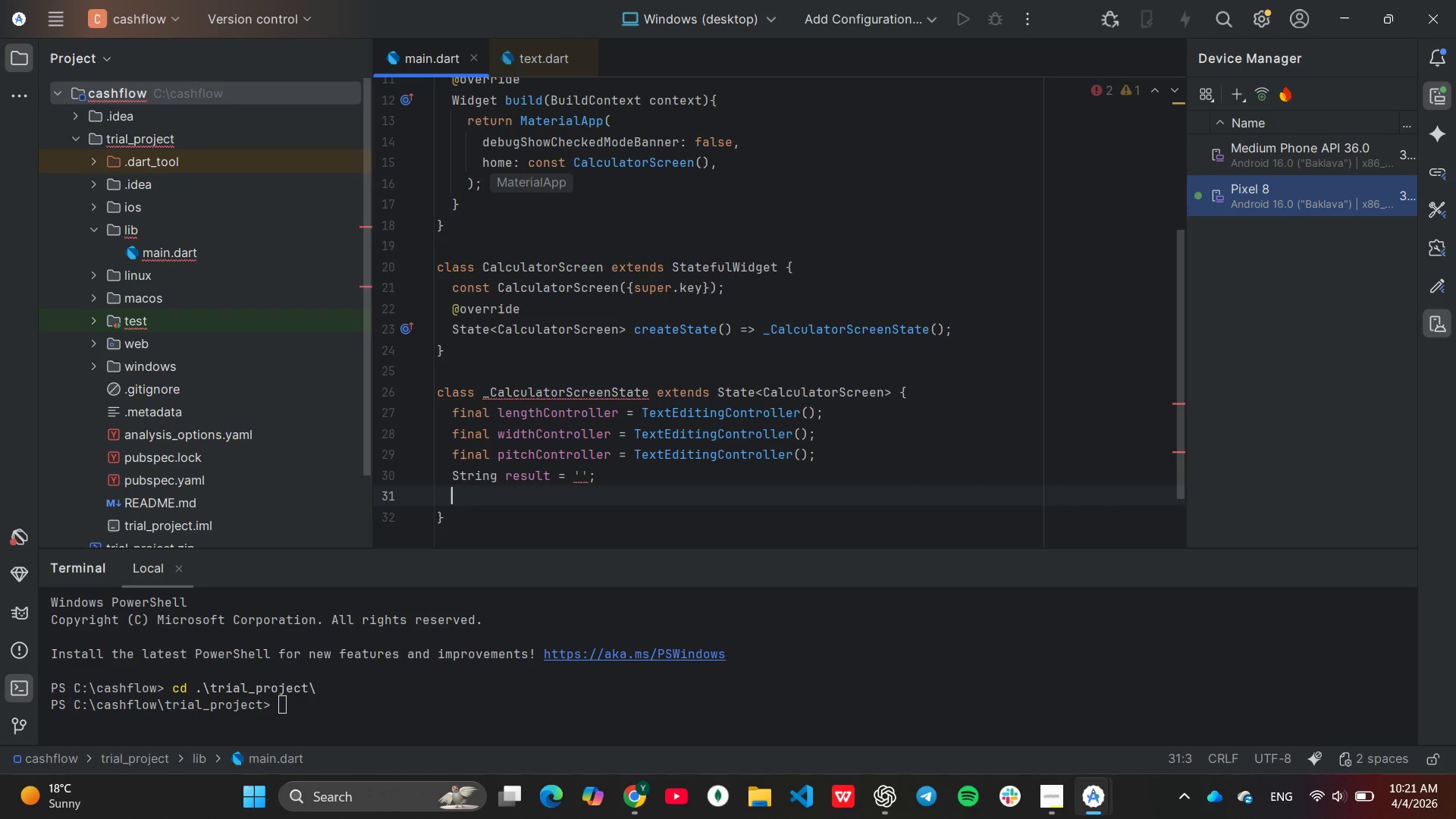 
type(String error = ')
 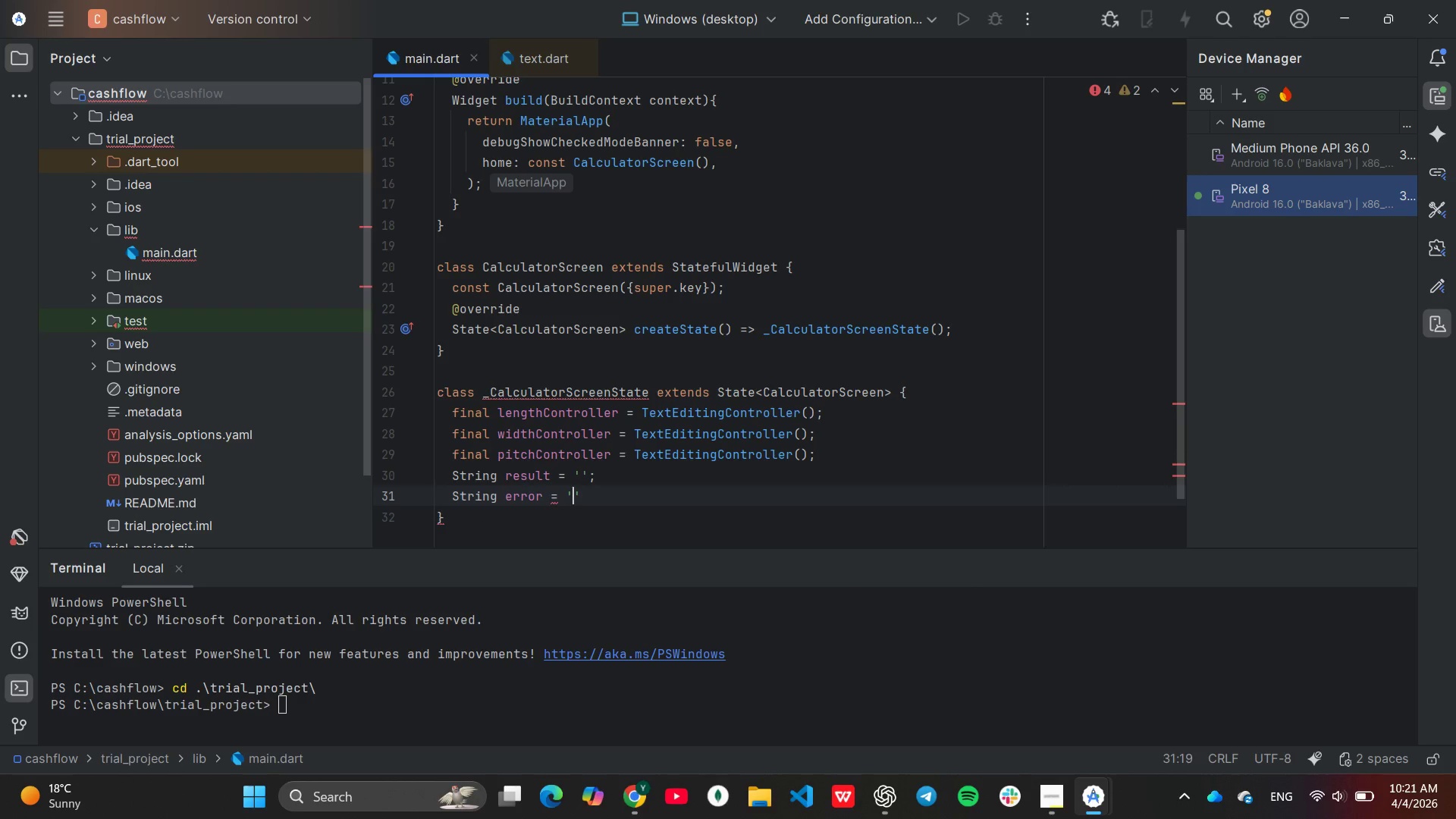 
key(ArrowRight)
 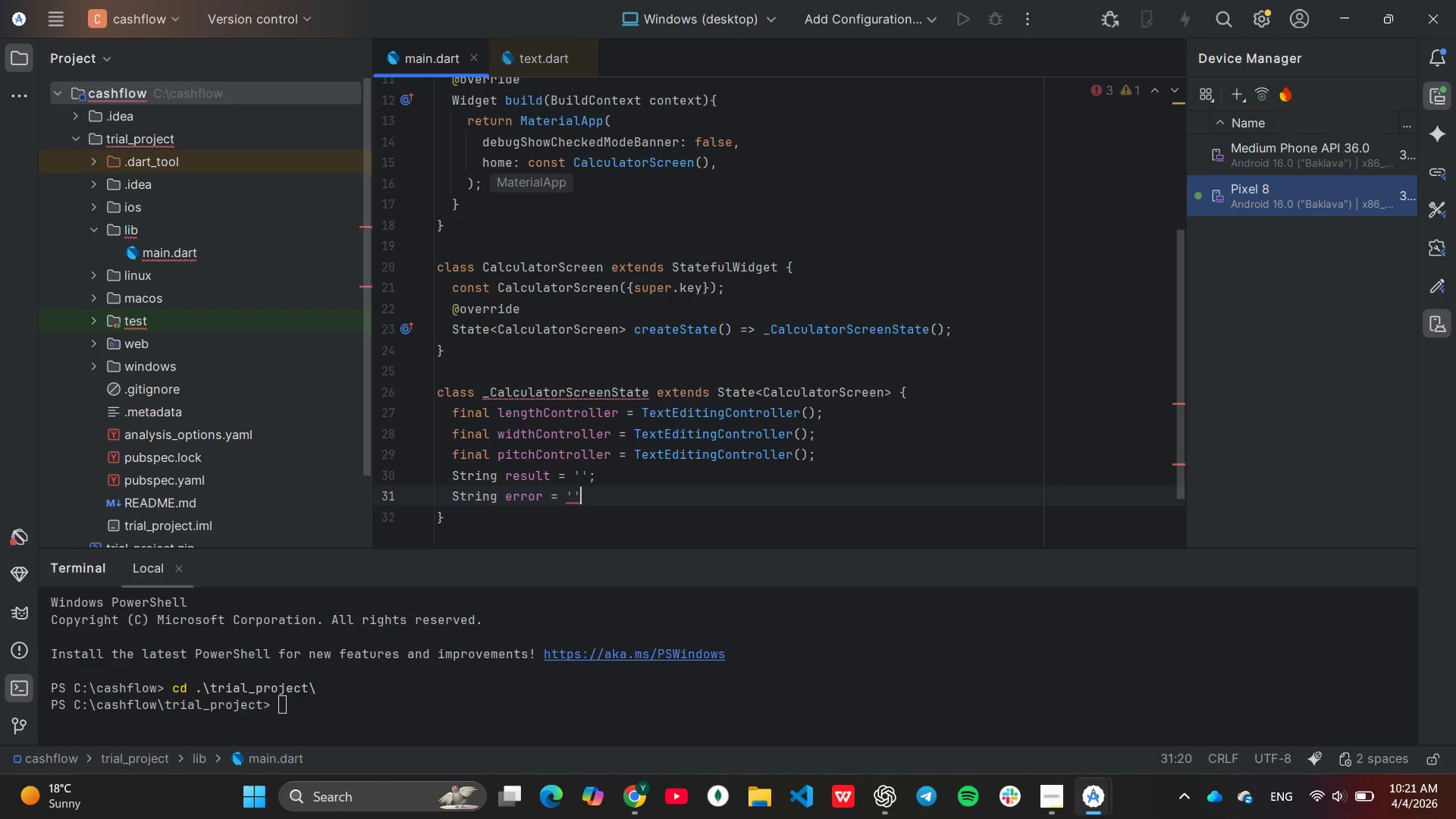 
key(Semicolon)
 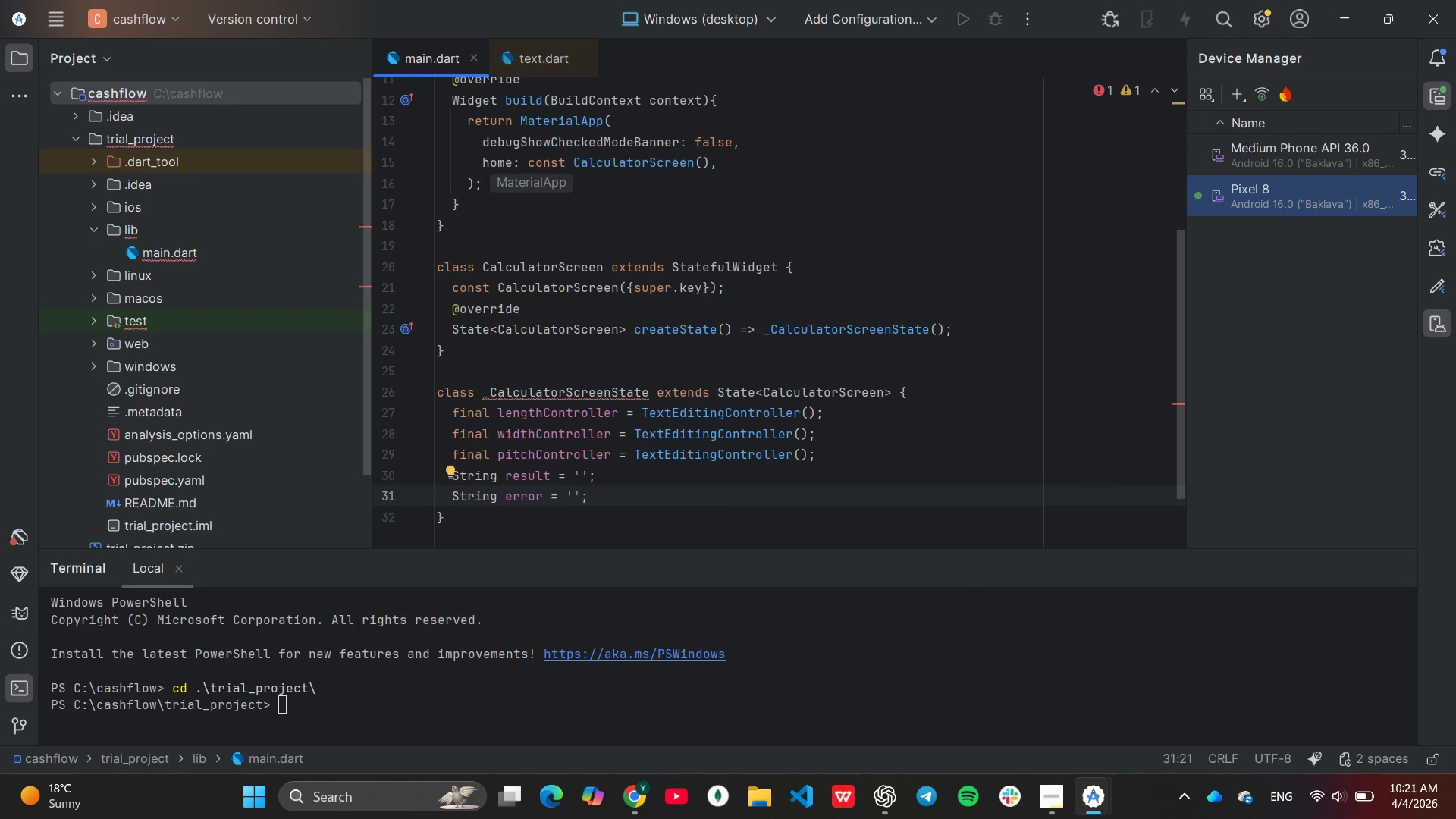 
key(Enter)
 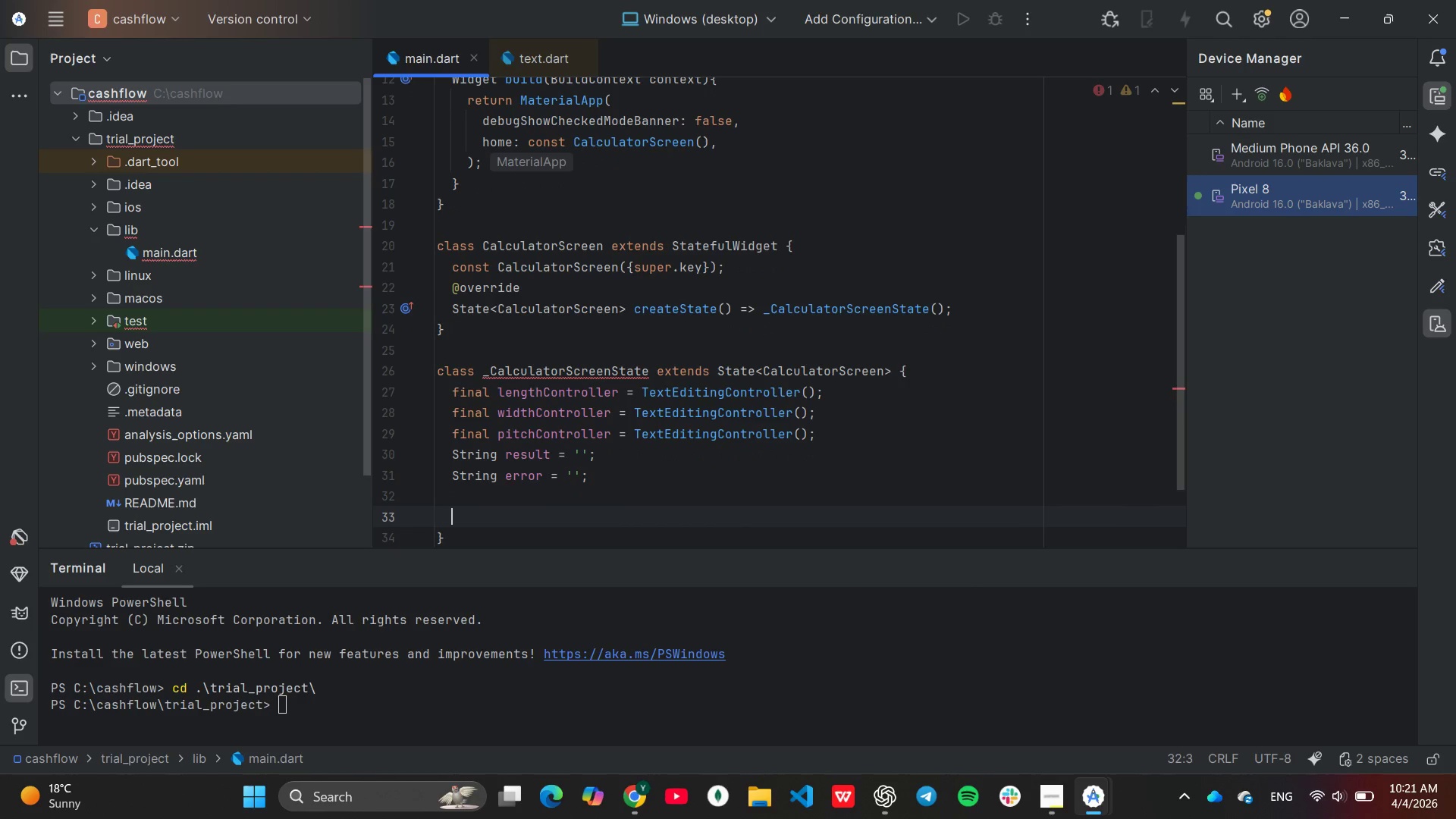 
key(Enter)
 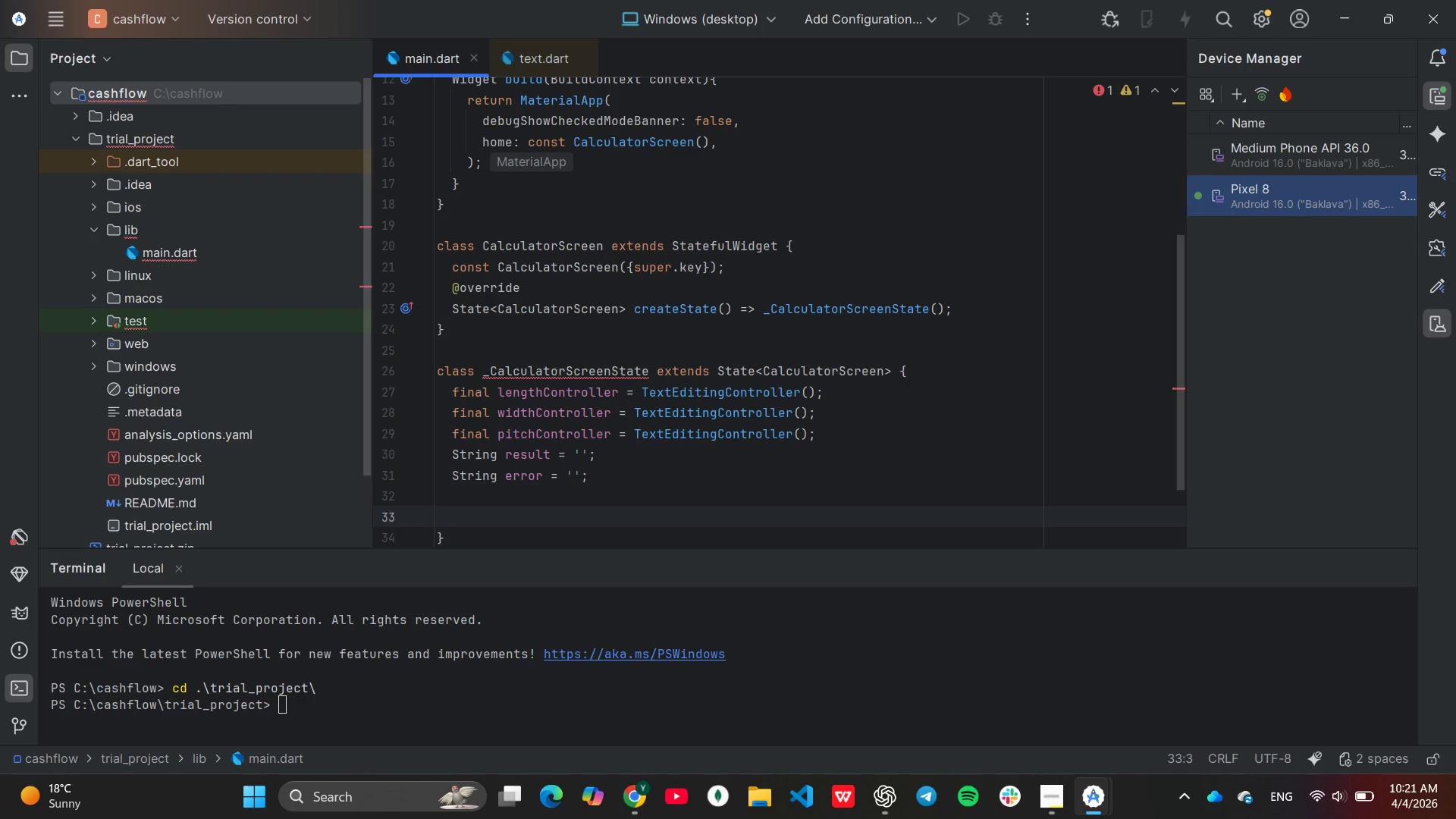 
wait(32.94)
 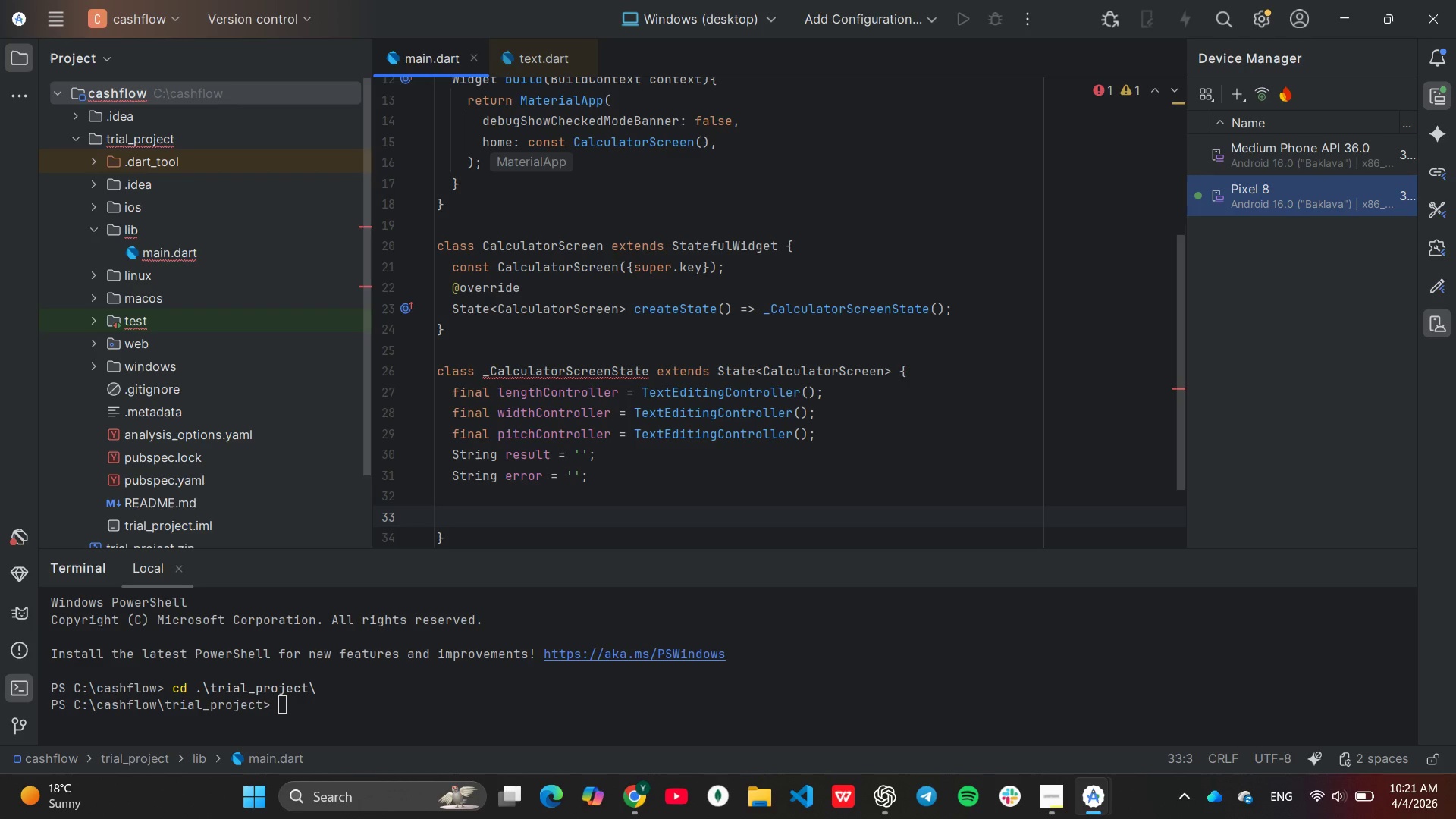 
type(//logic)
 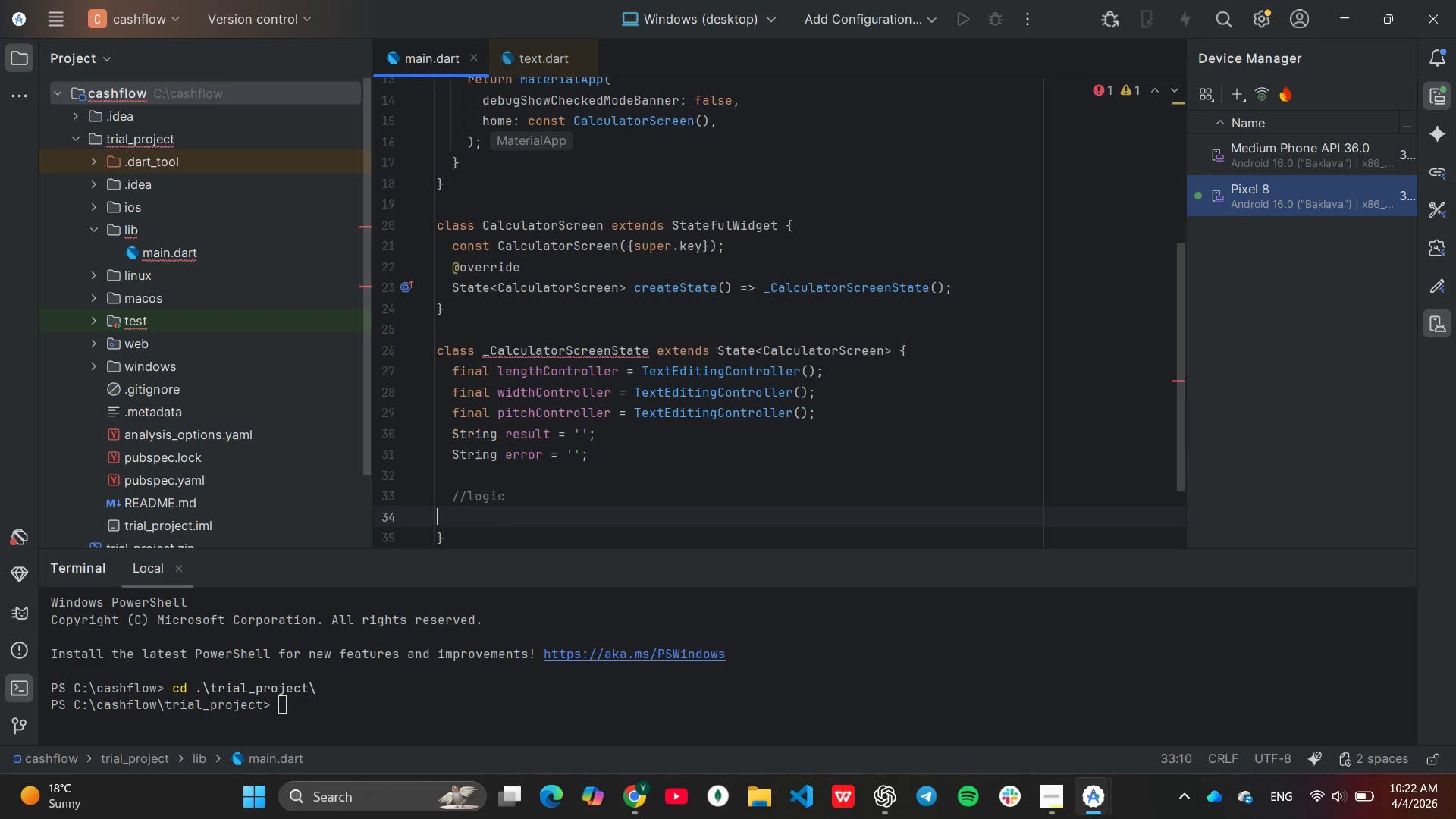 
key(Enter)
 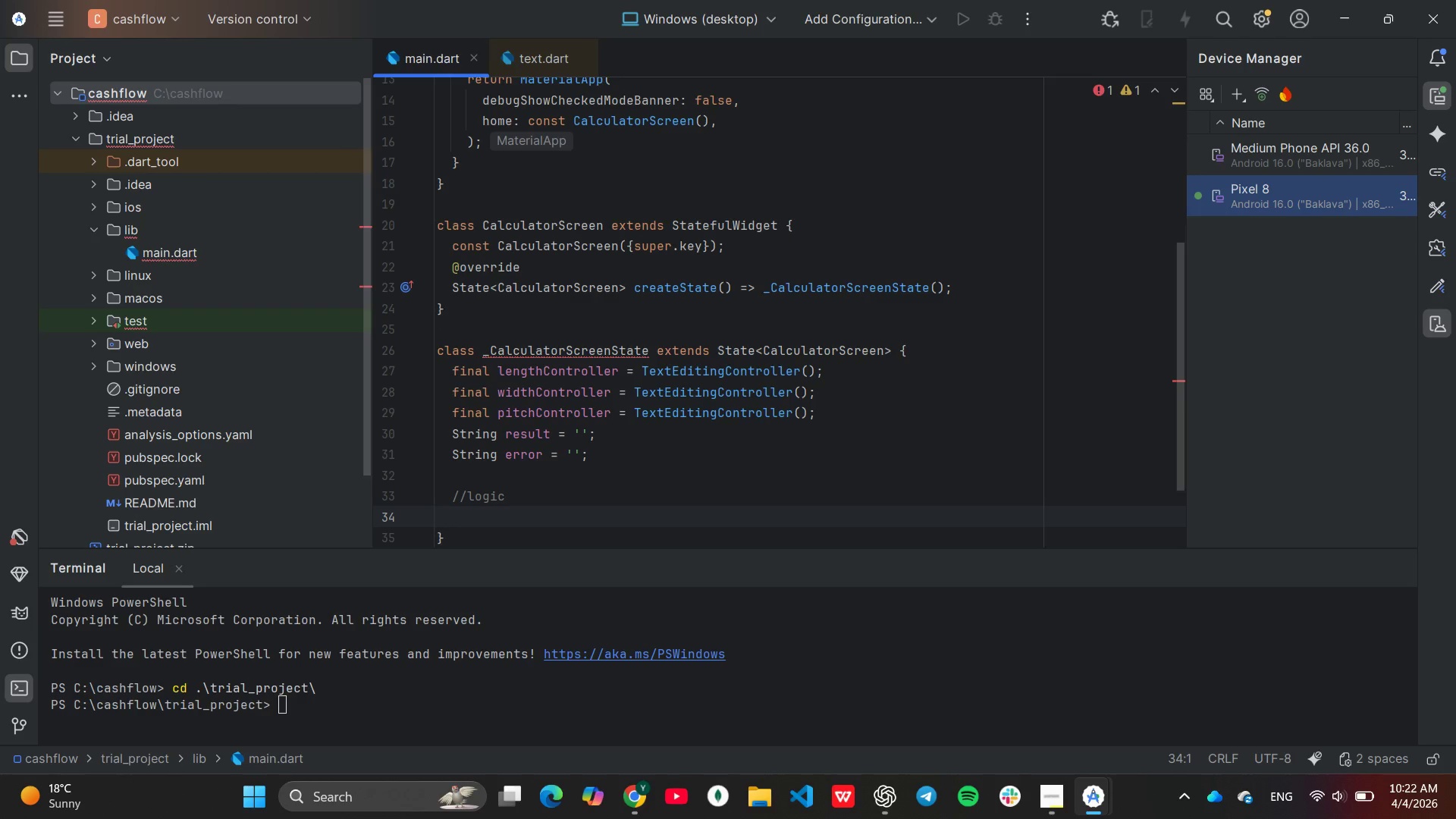 
key(Tab)
type(void calculate()
 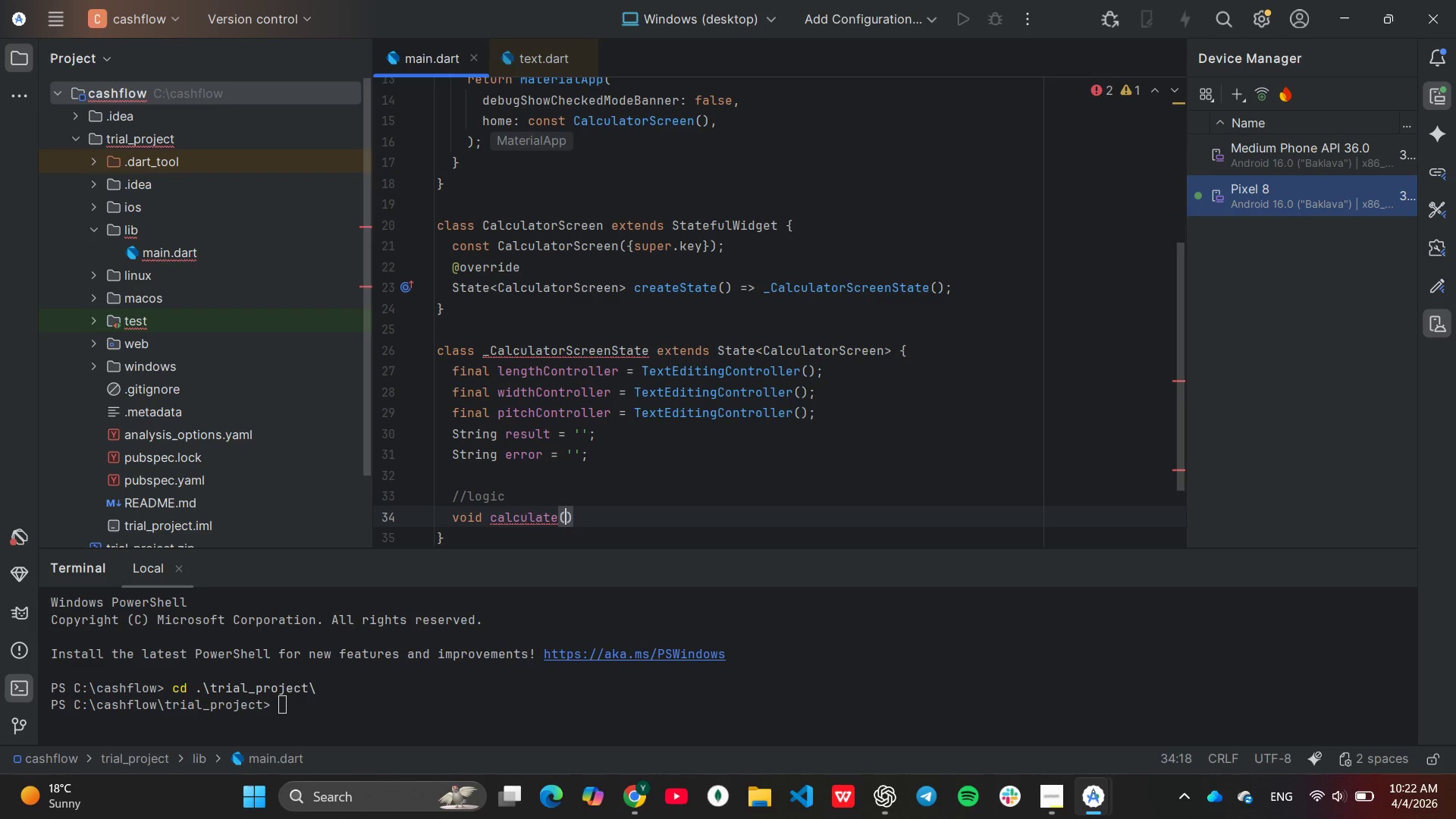 
key(ArrowRight)
 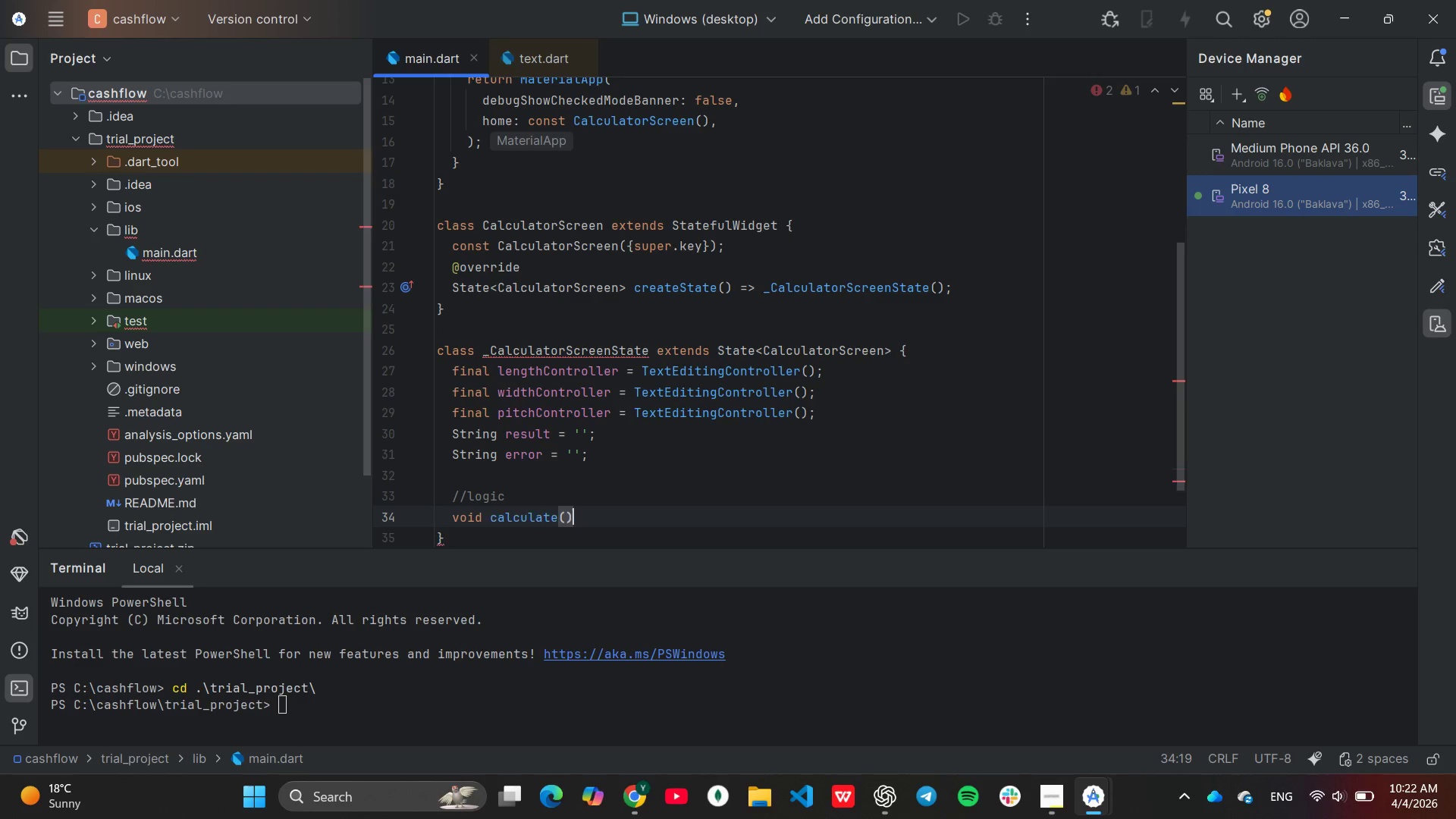 
key(Shift+BracketLeft)
 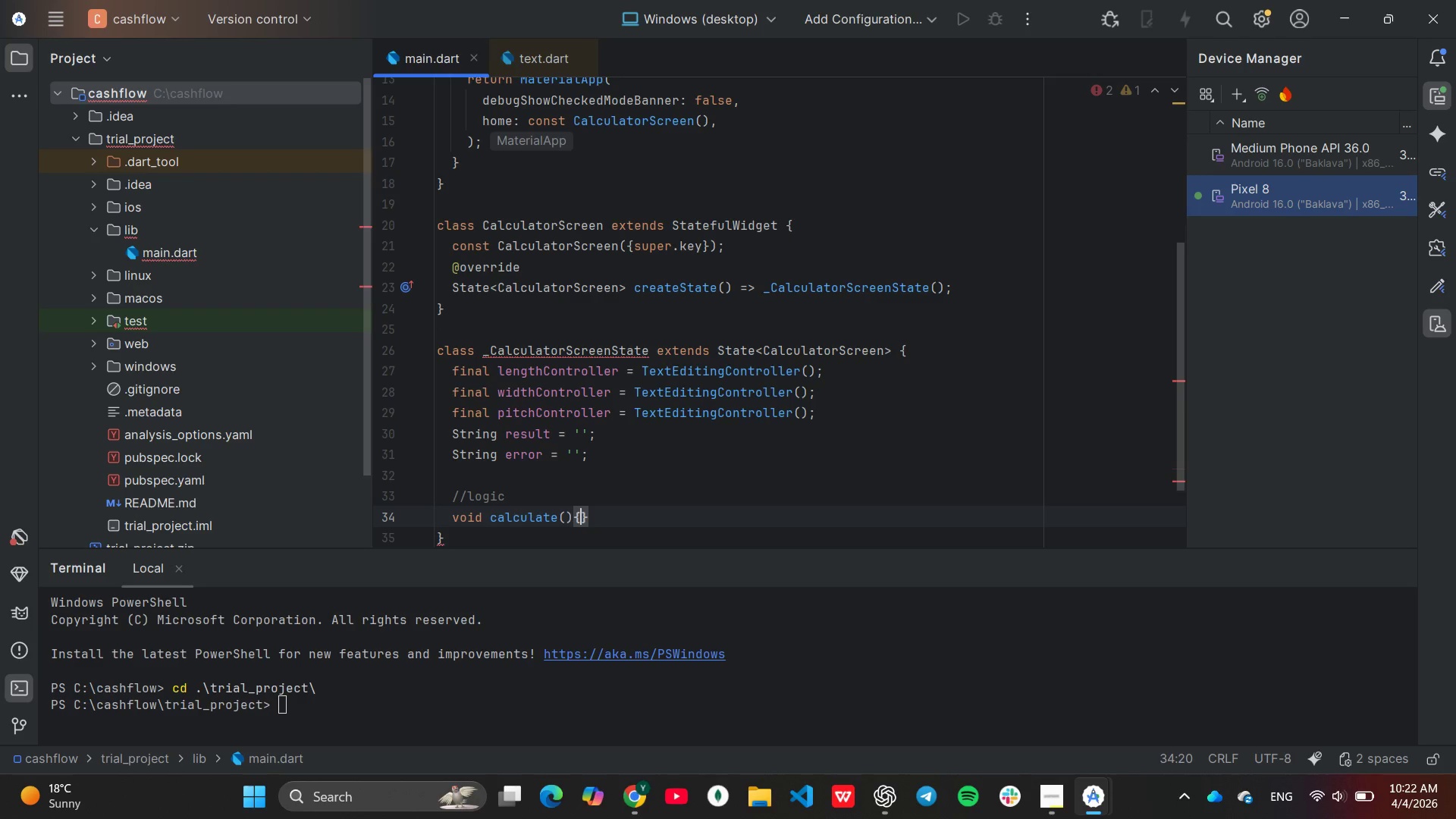 
key(Enter)
 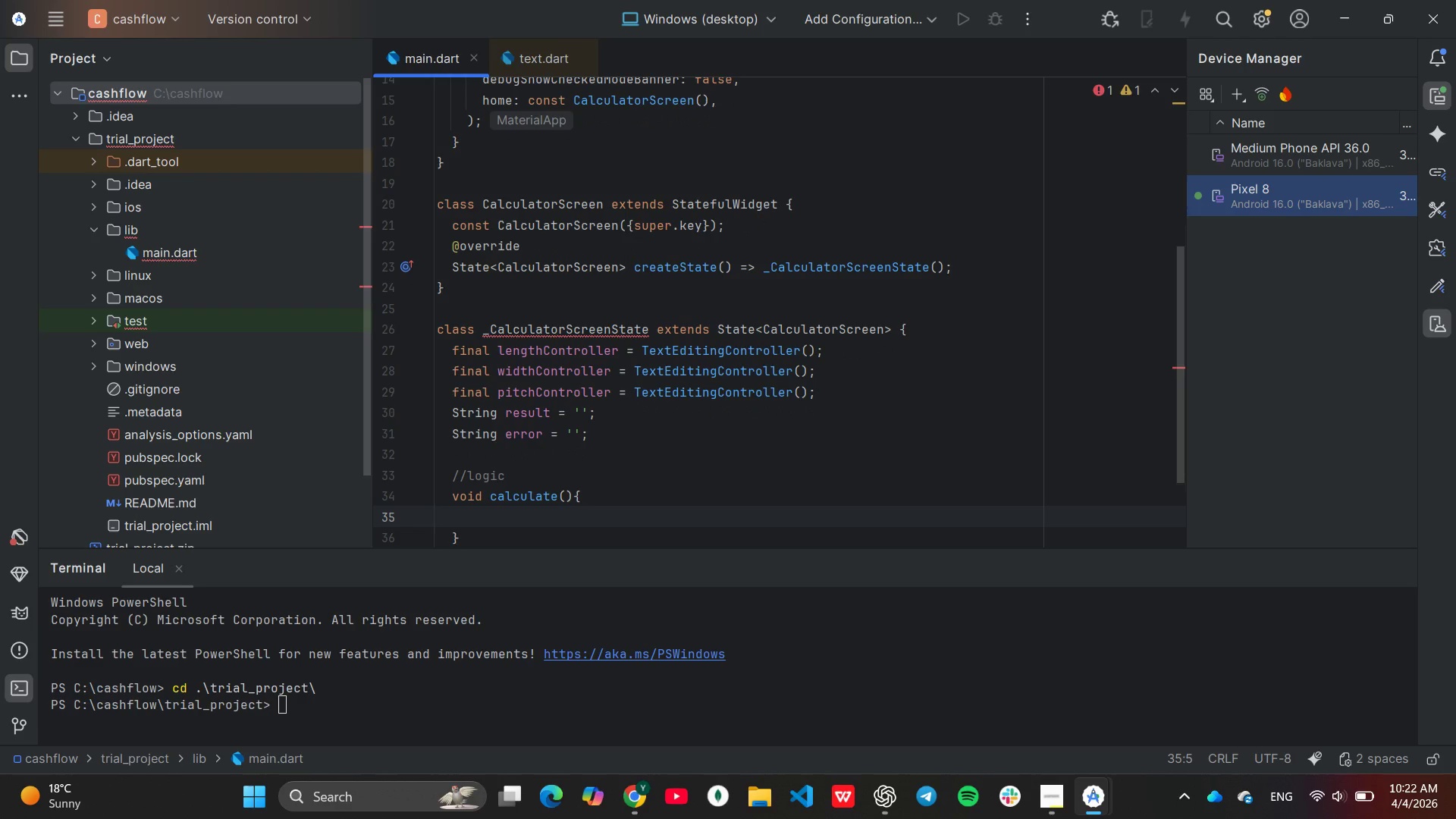 
type(set)
 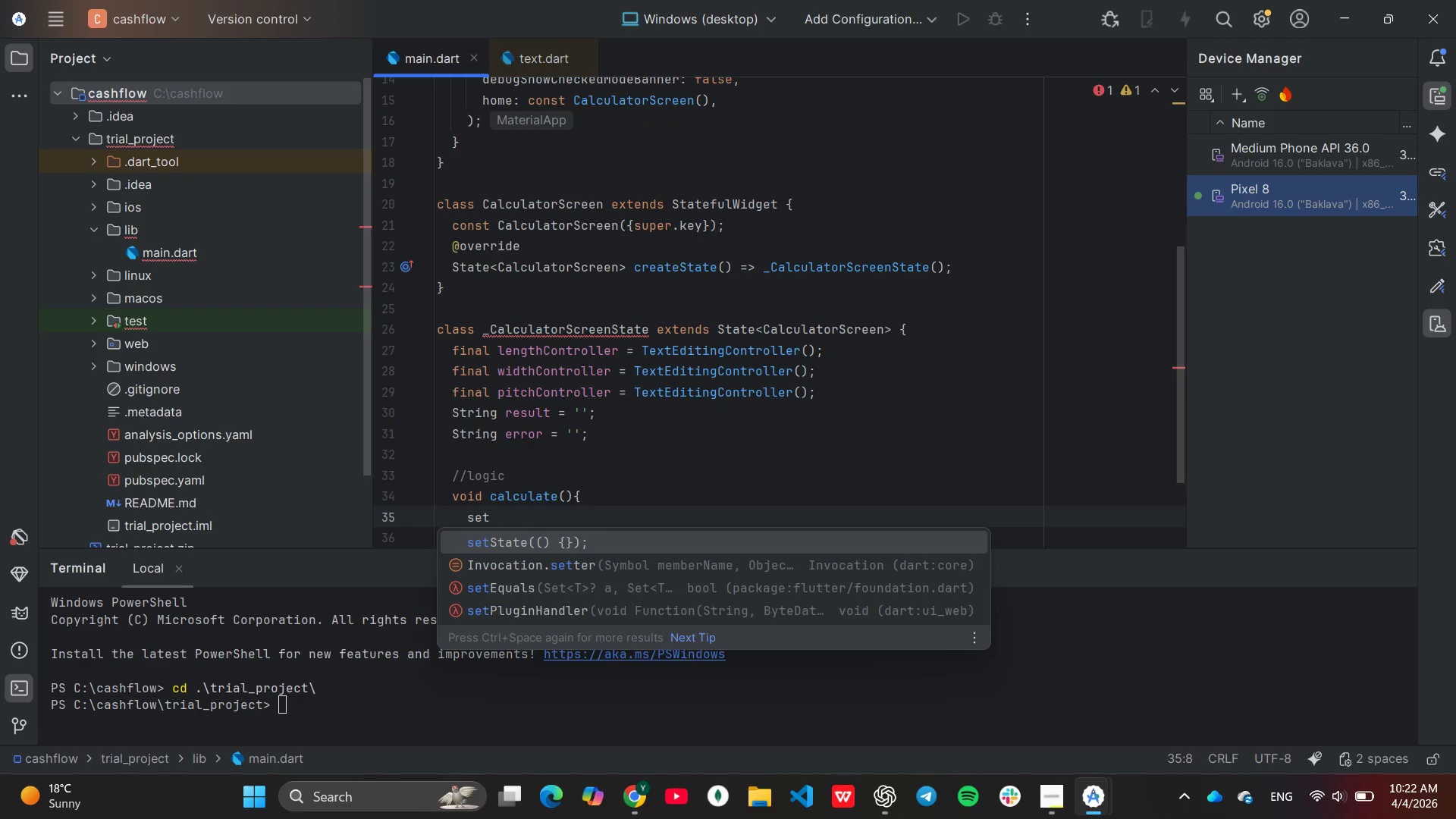 
key(Enter)
 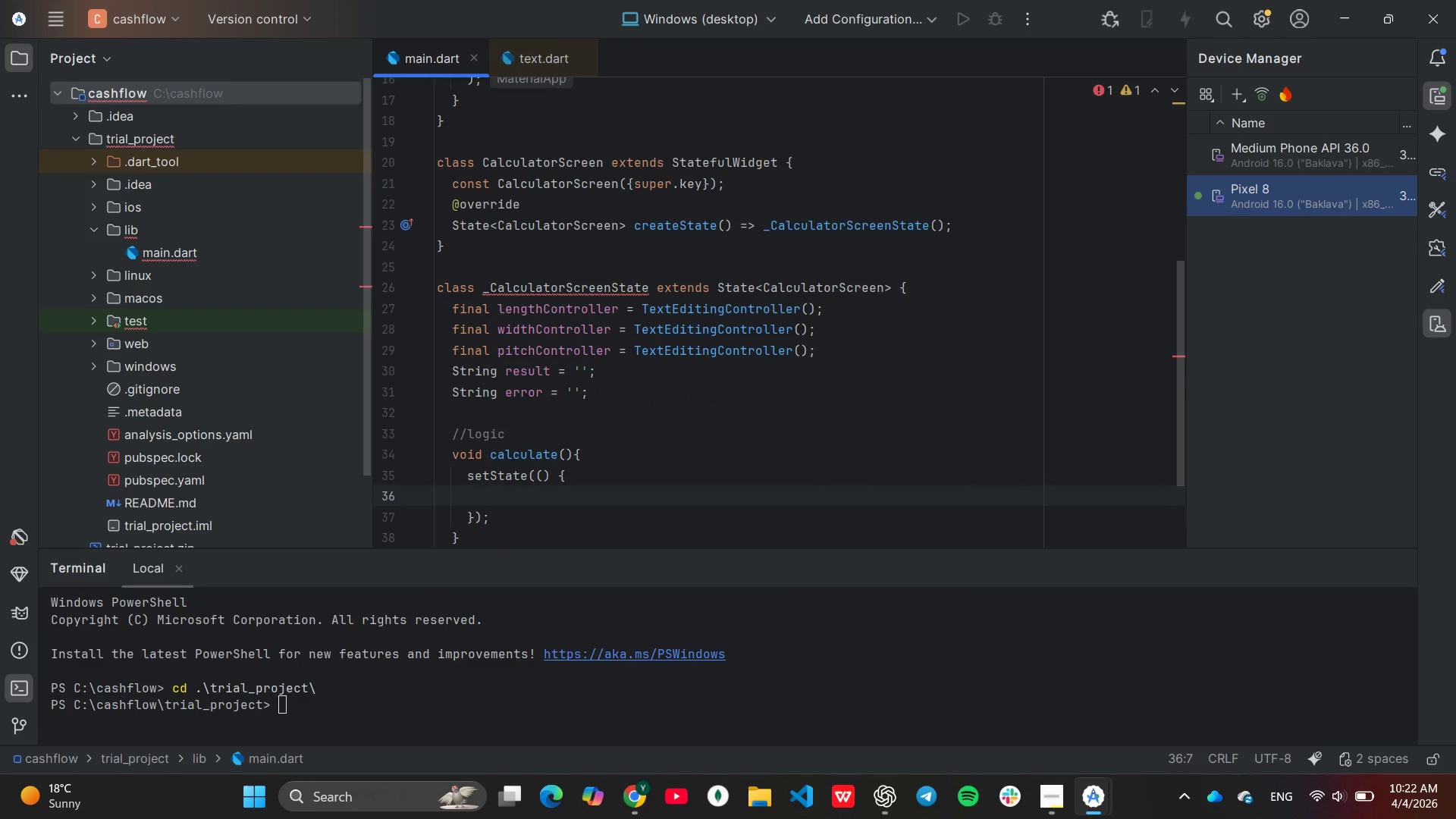 
type(errir)
key(Backspace)
key(Backspace)
 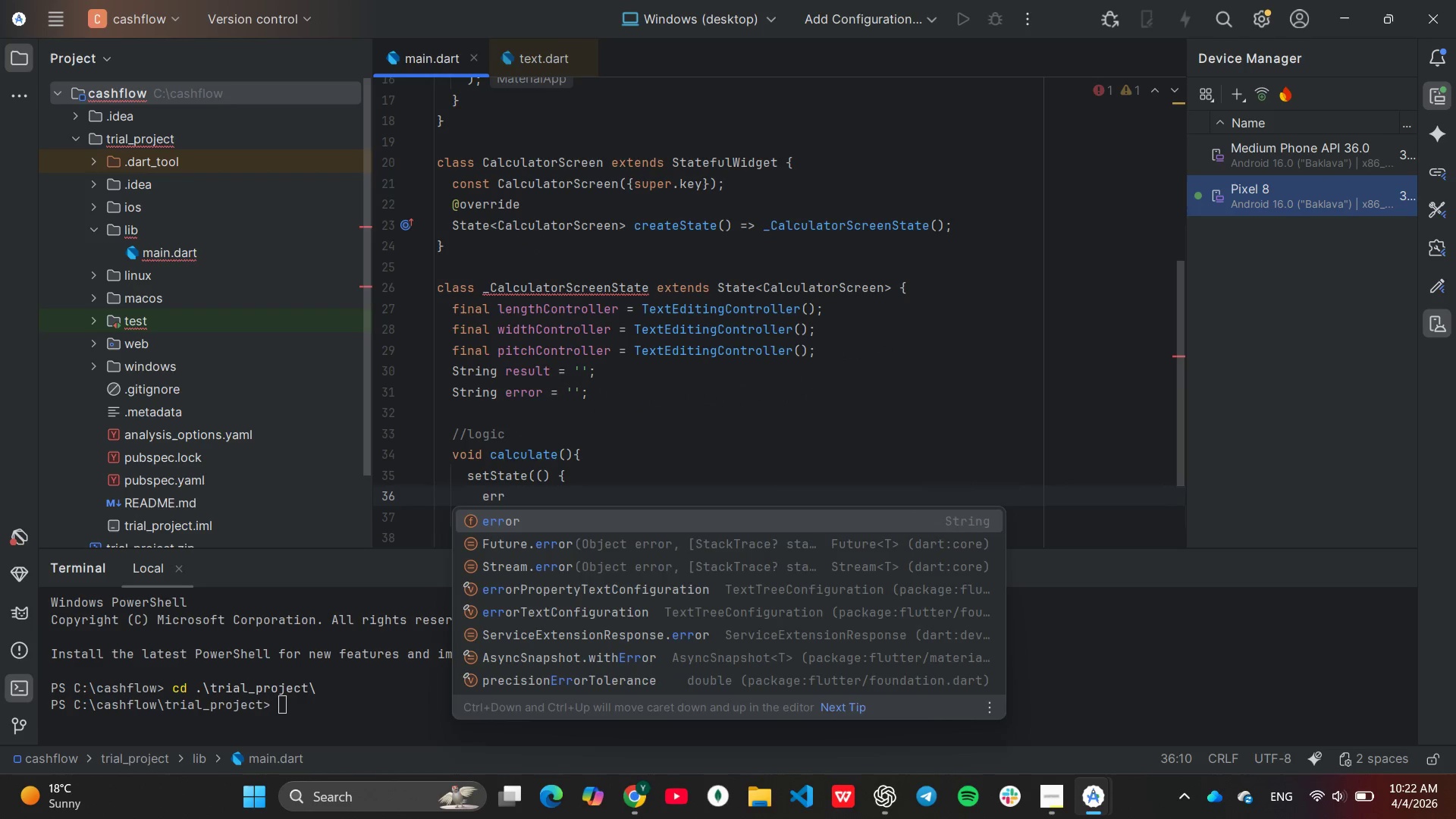 
key(Enter)
 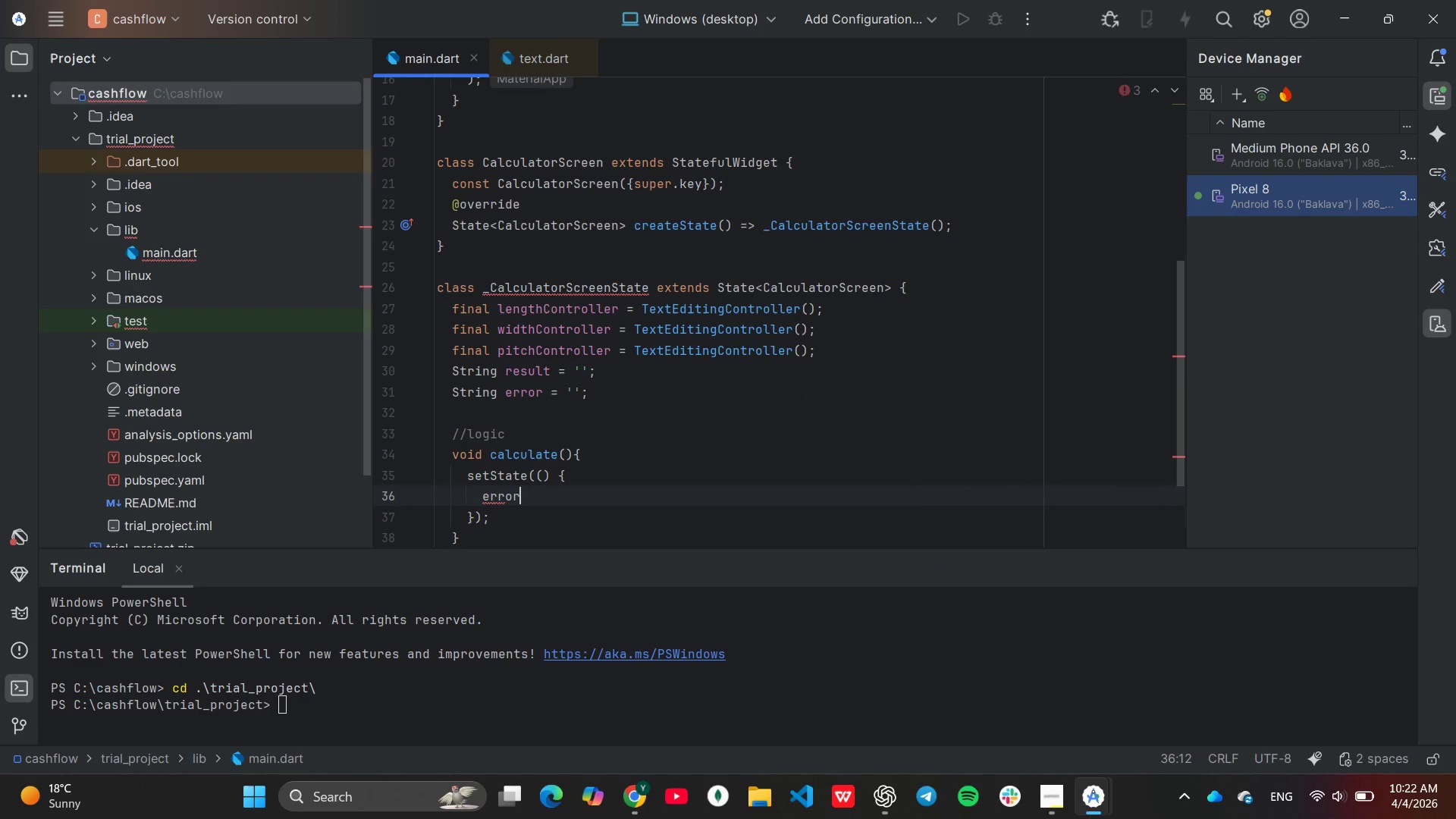 
key(Space)
 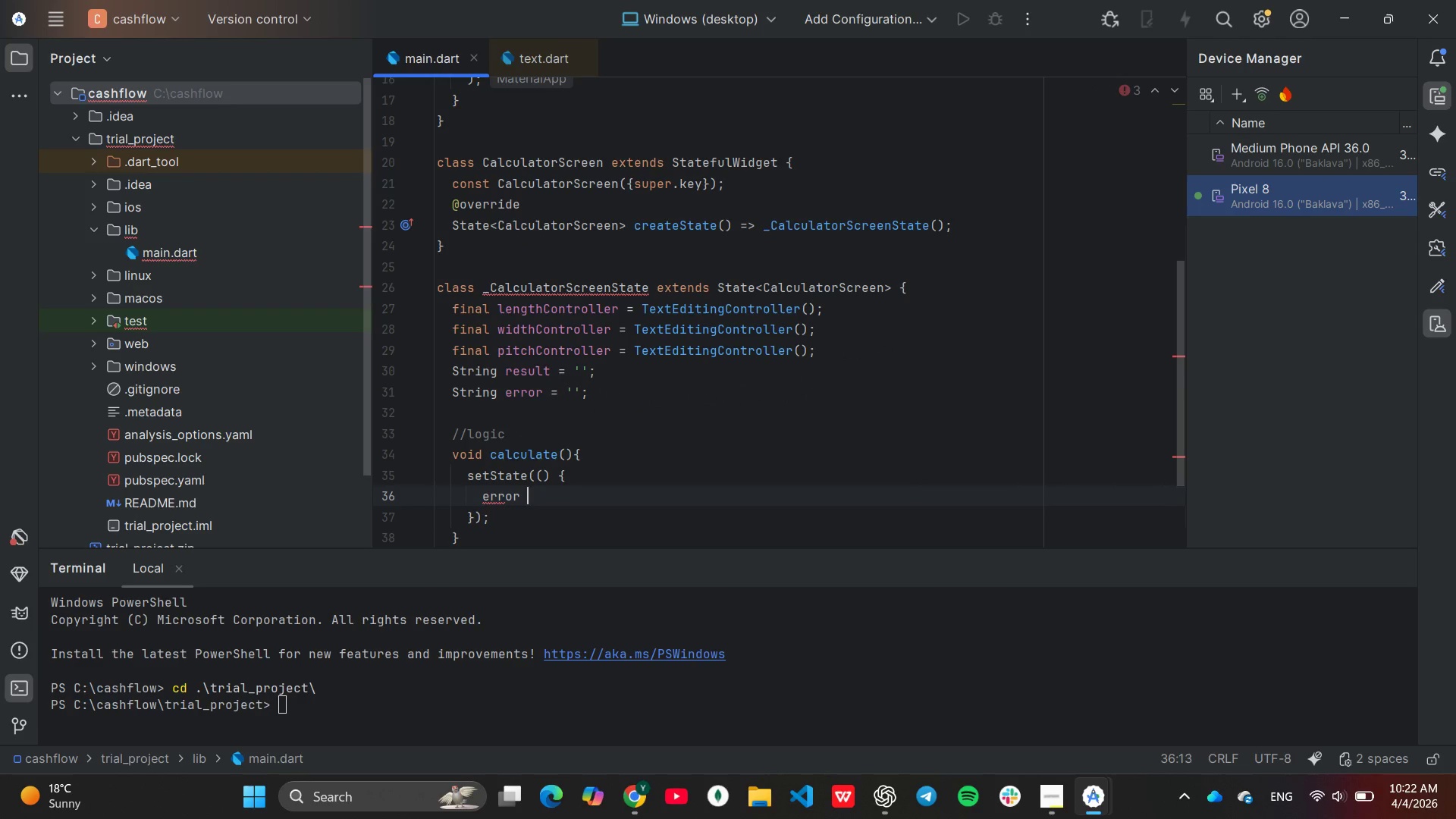 
key(Equal)
 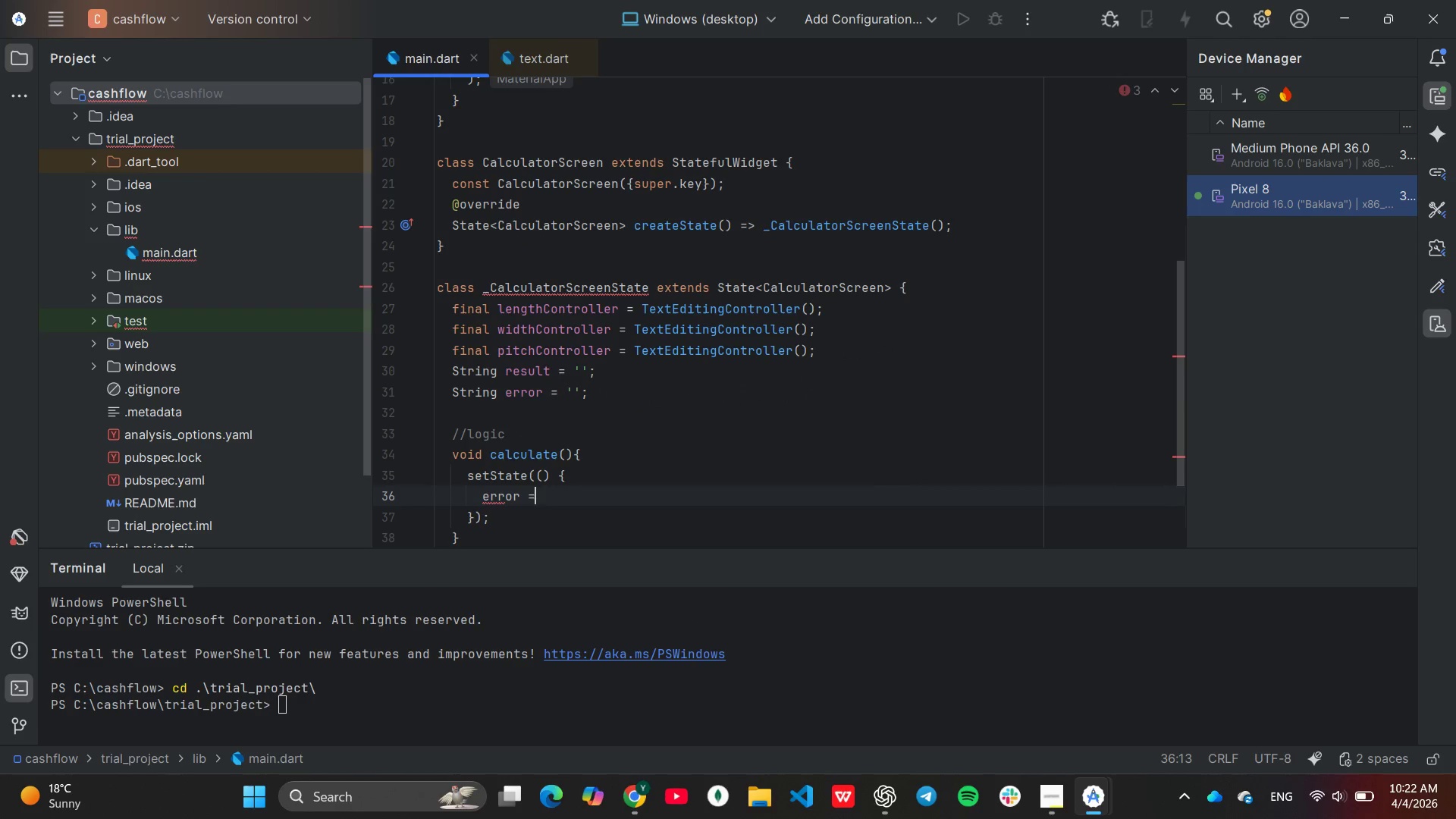 
key(Space)
 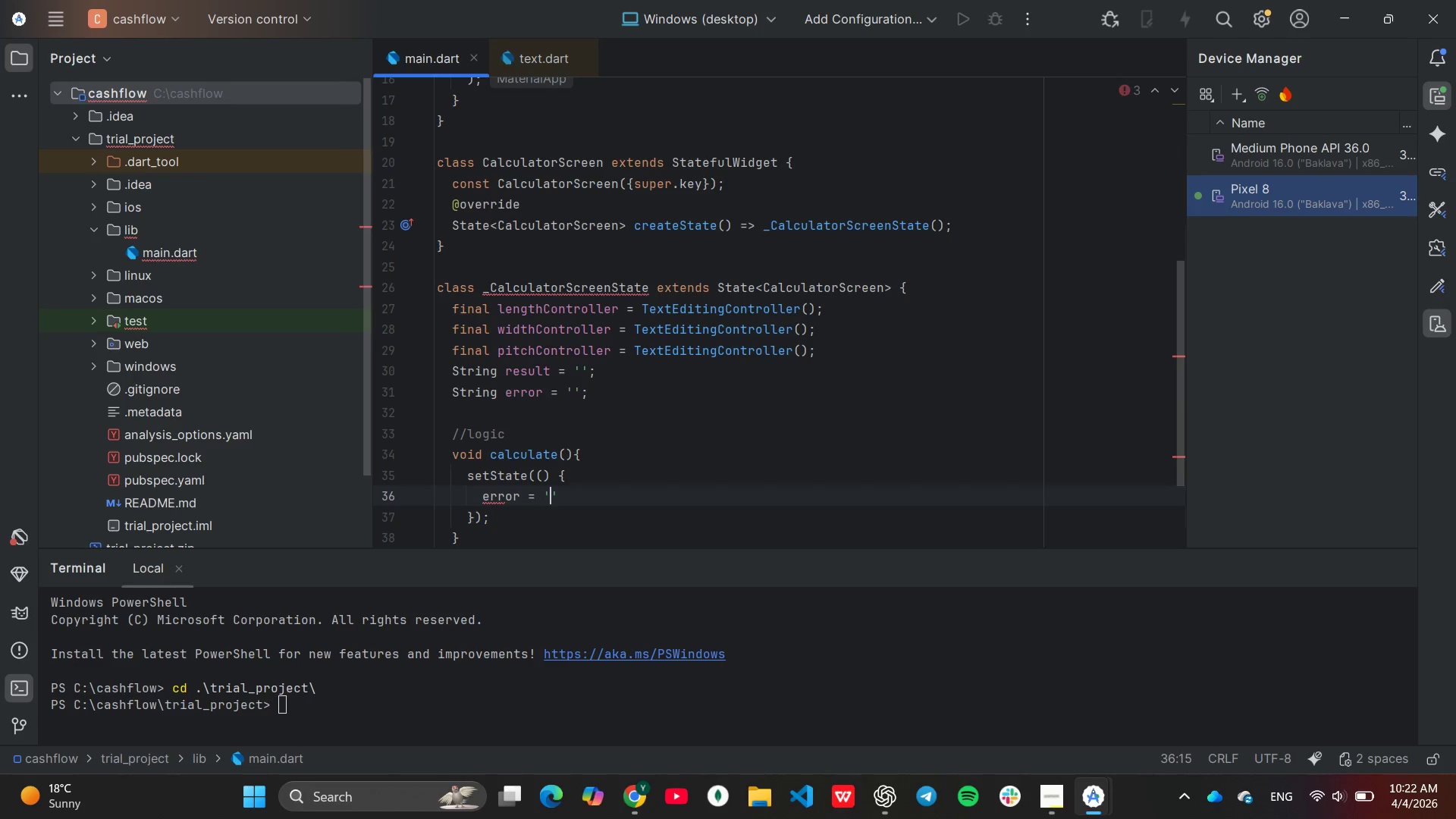 
key(Quote)
 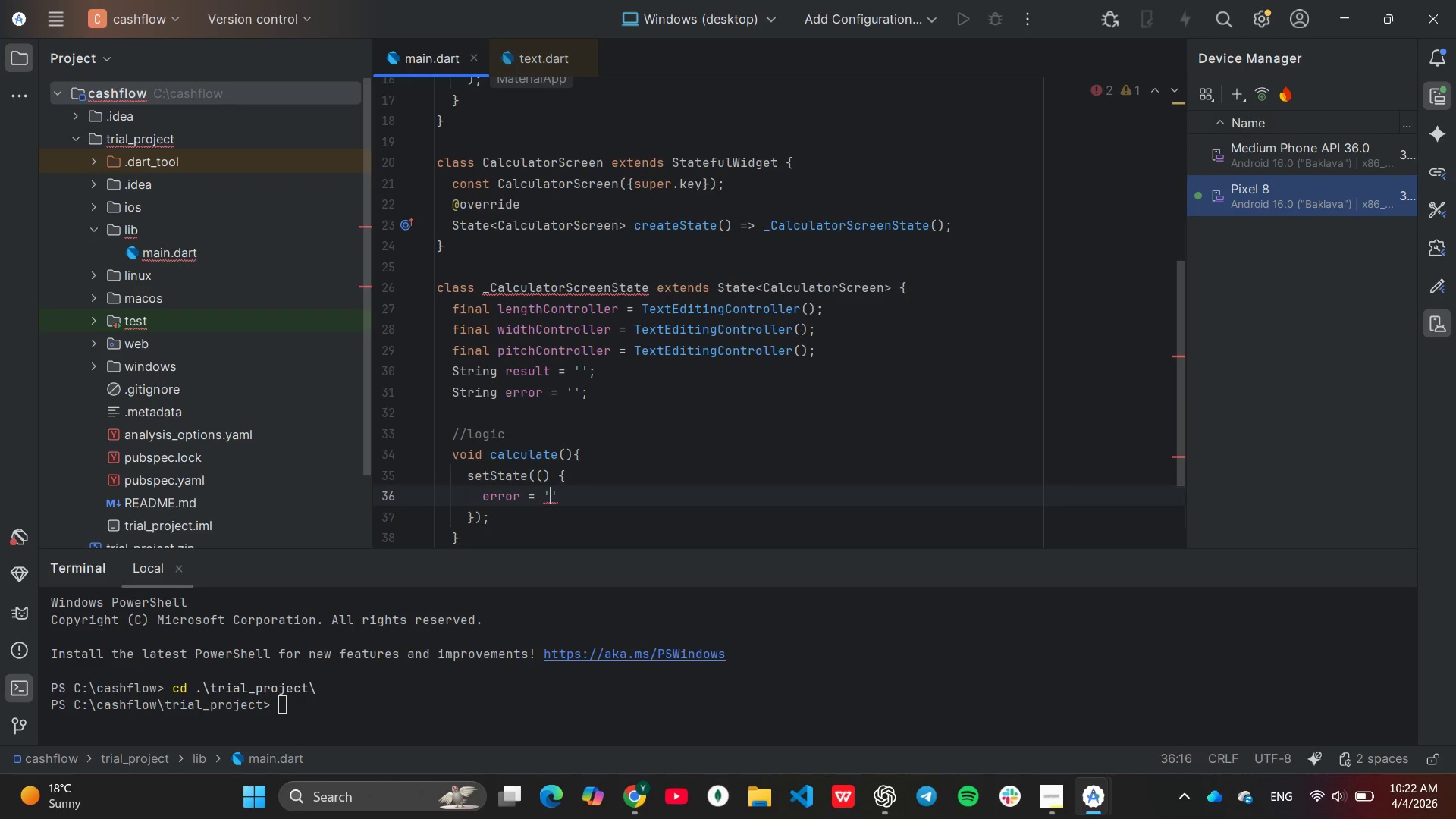 
key(ArrowRight)
 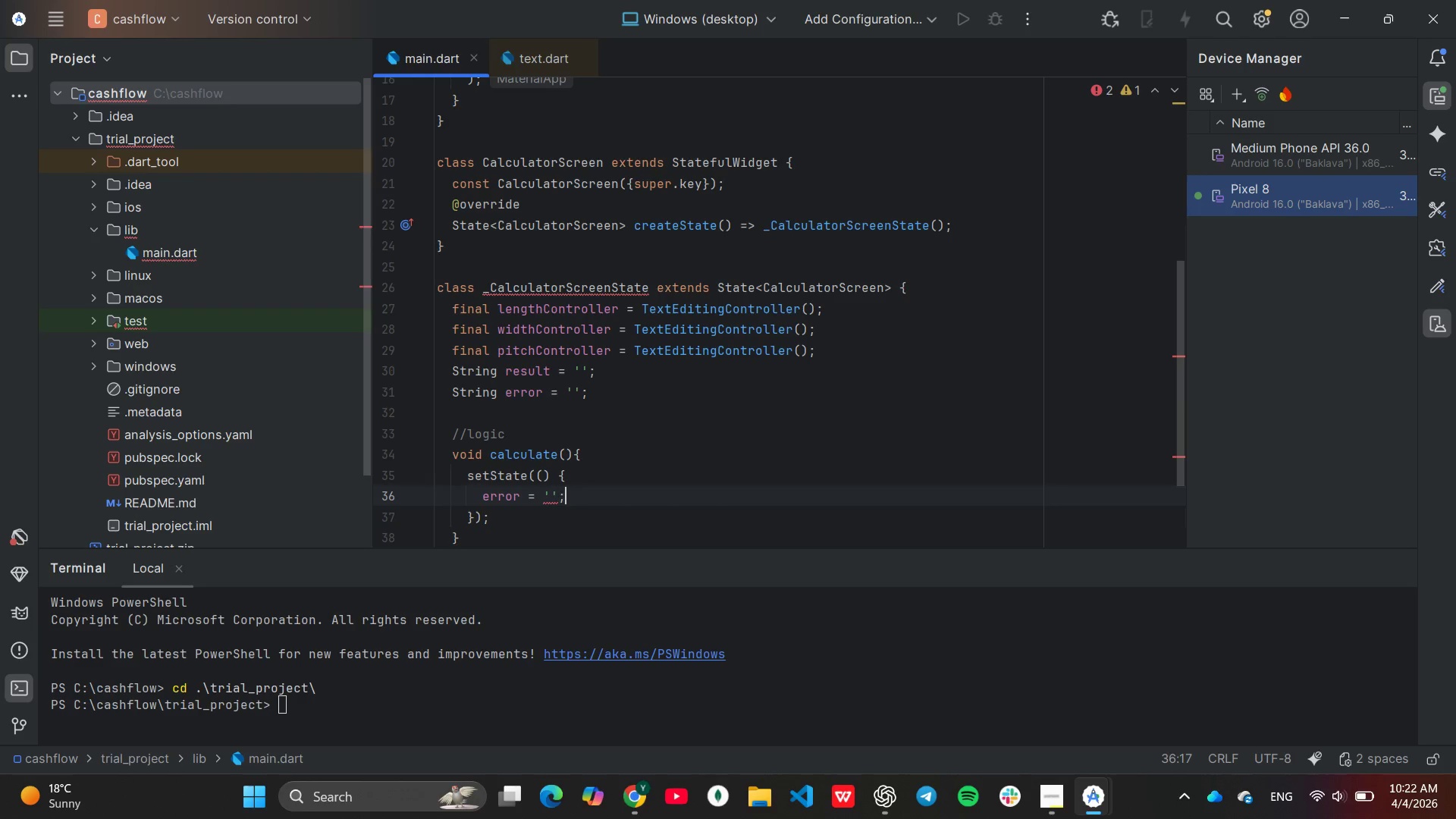 
key(Semicolon)
 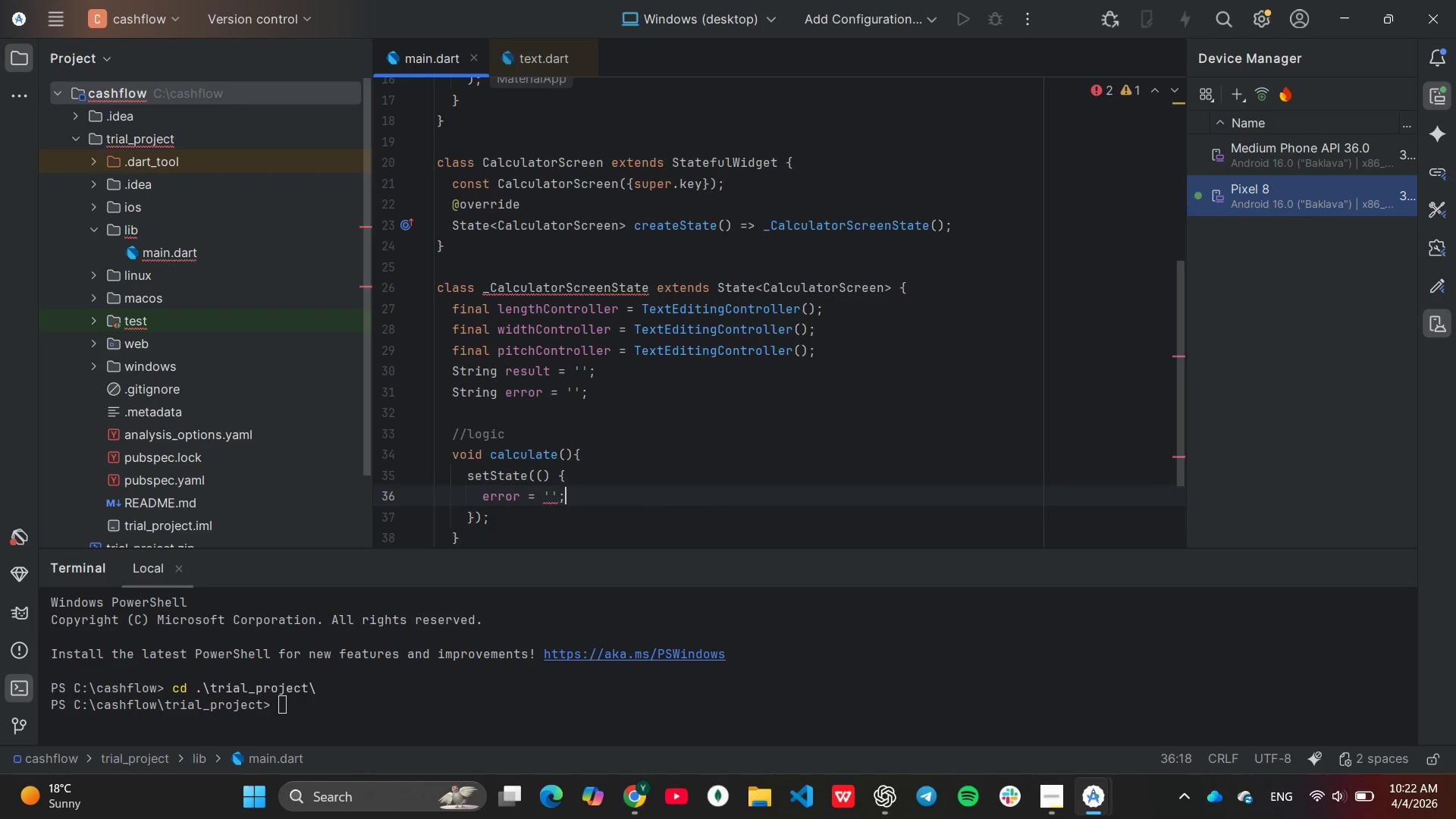 
key(Enter)
 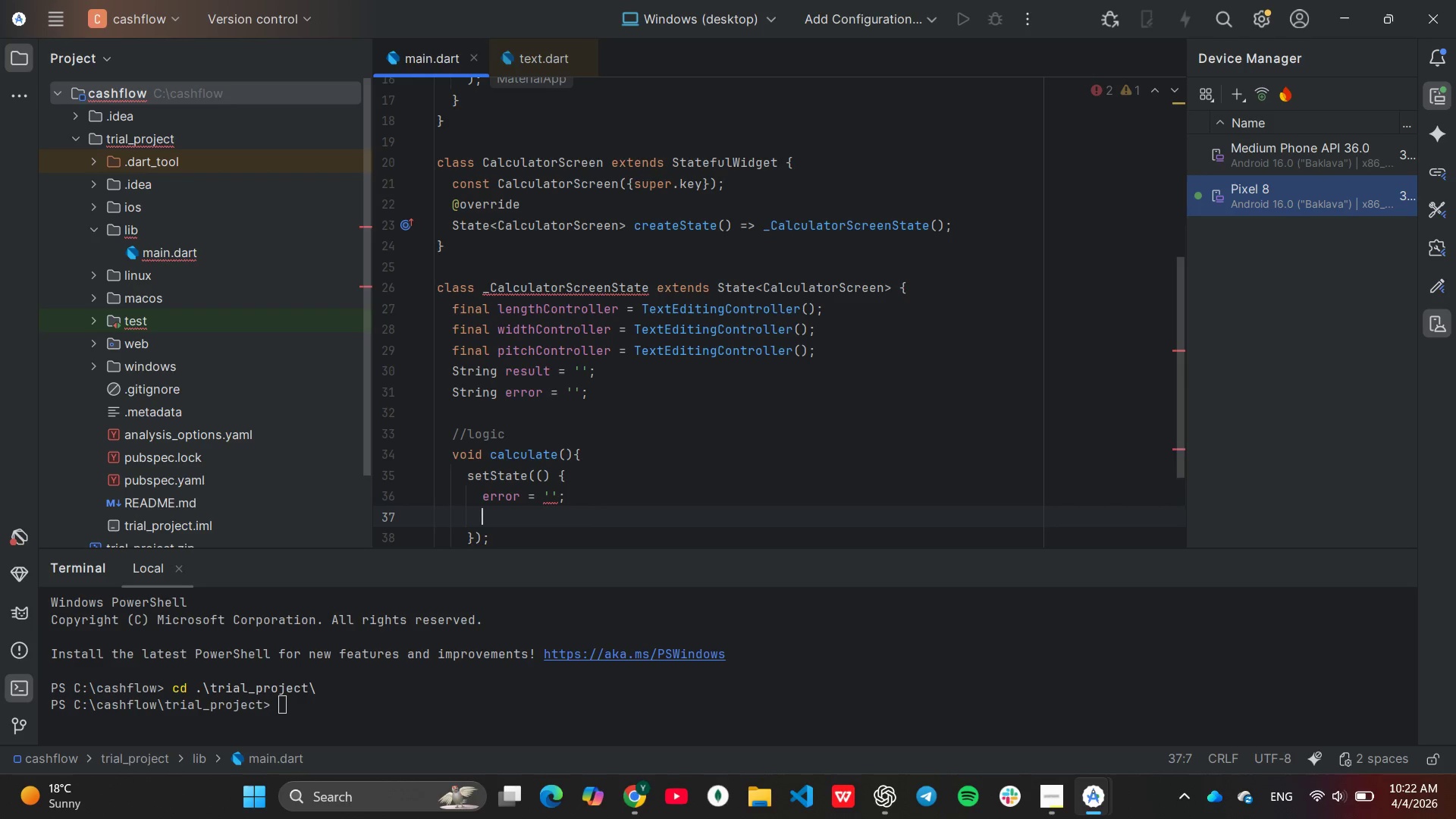 
type(resu)
 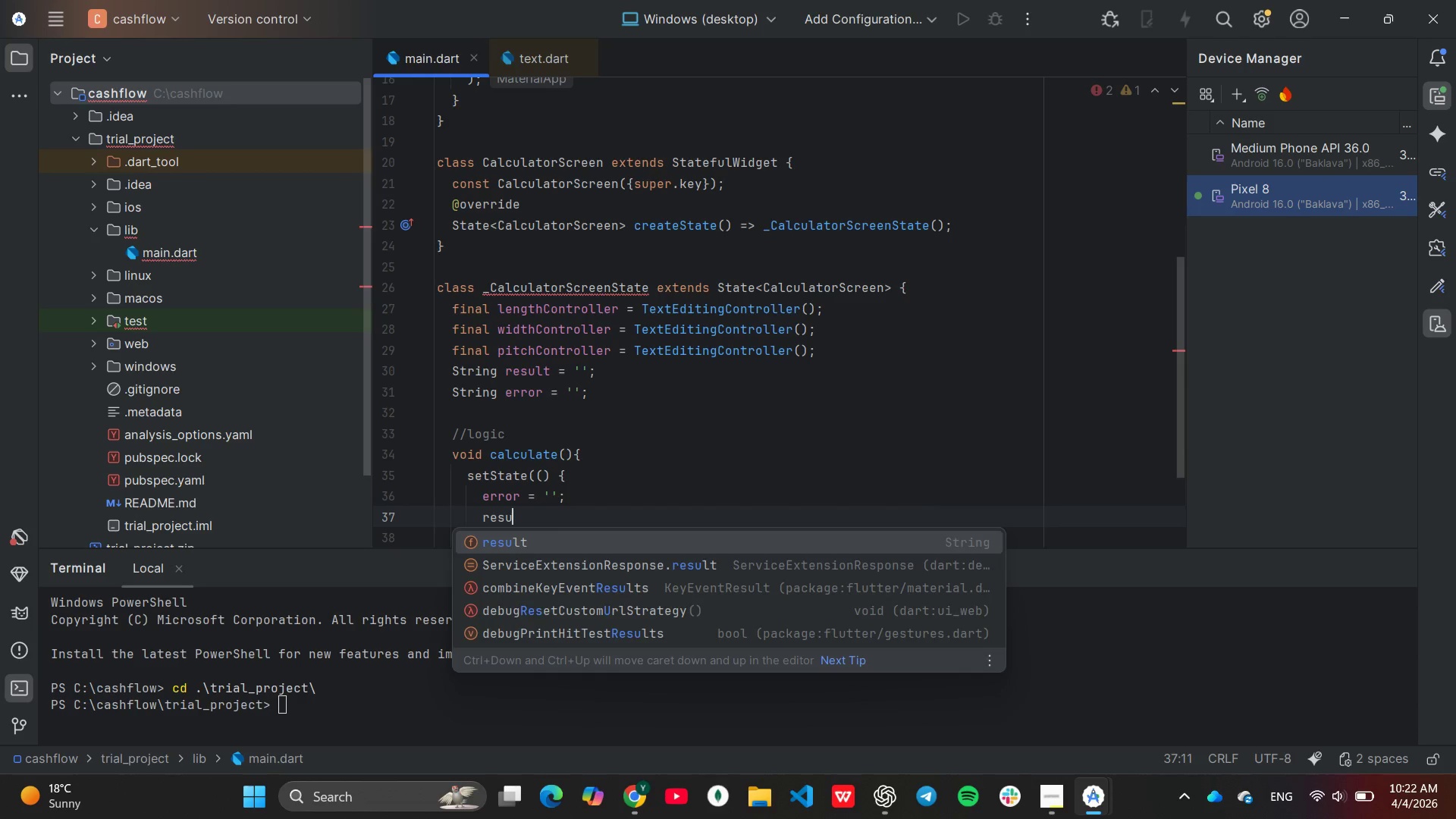 
key(Enter)
 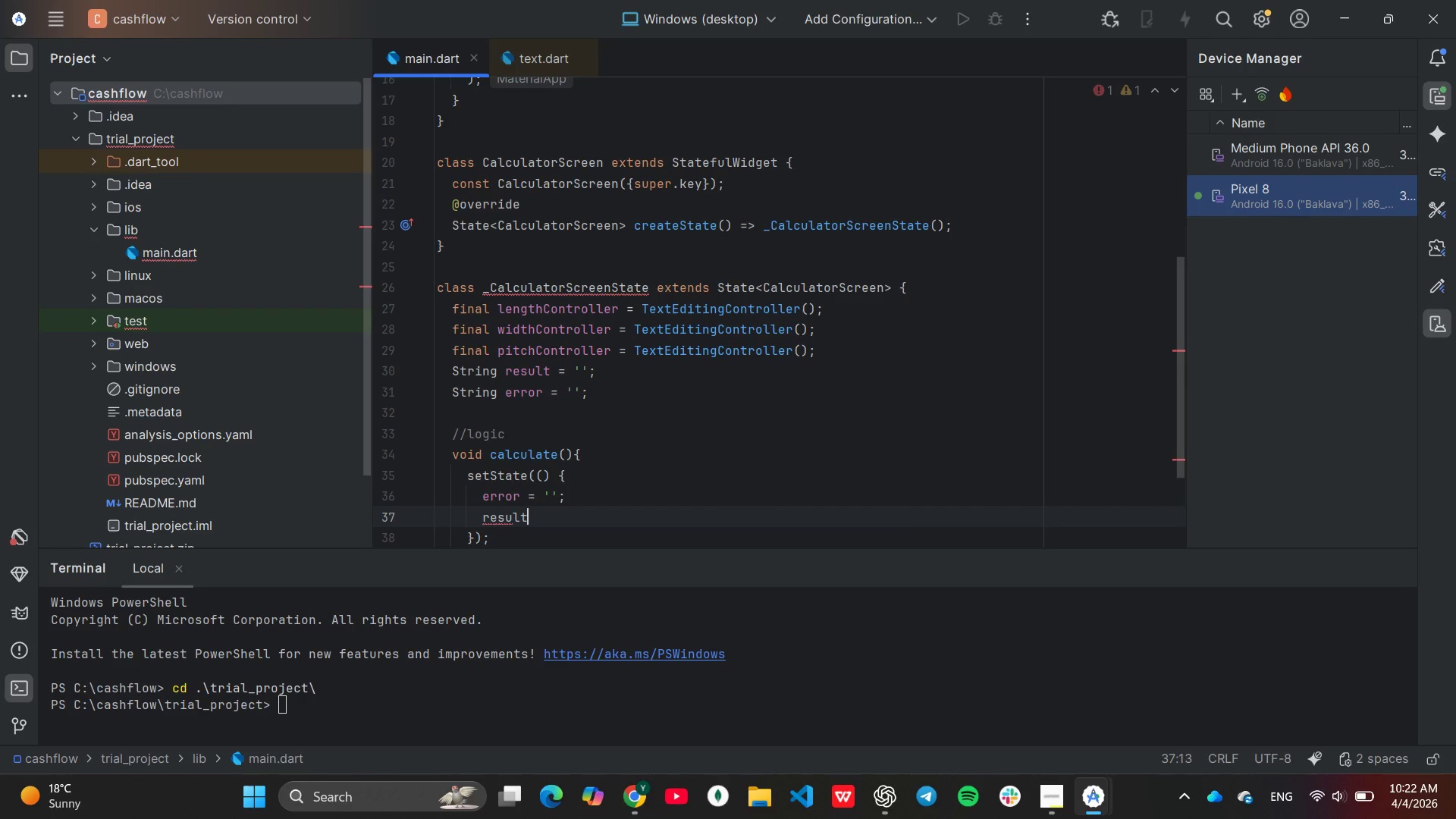 
key(Space)
 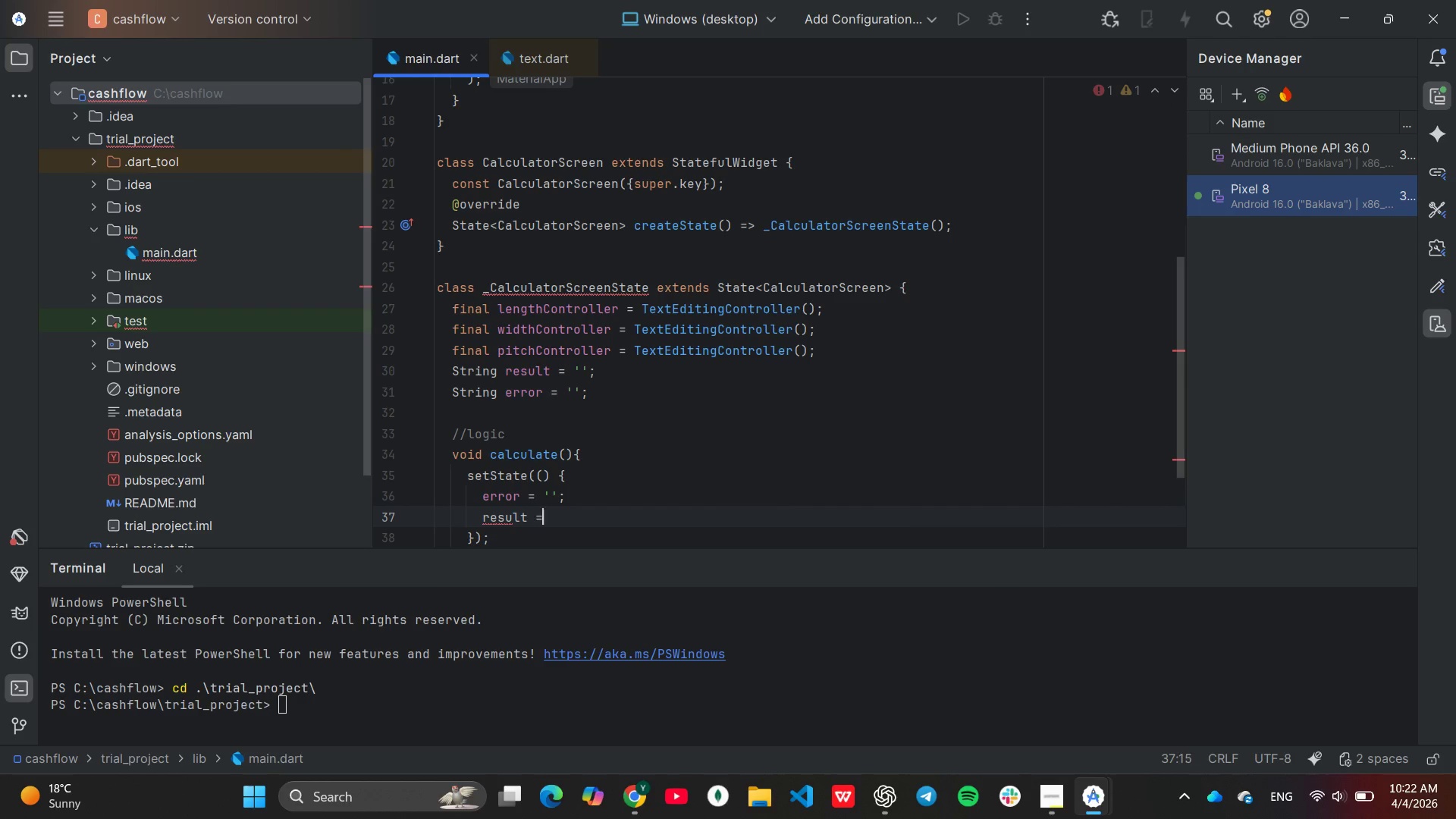 
key(Equal)
 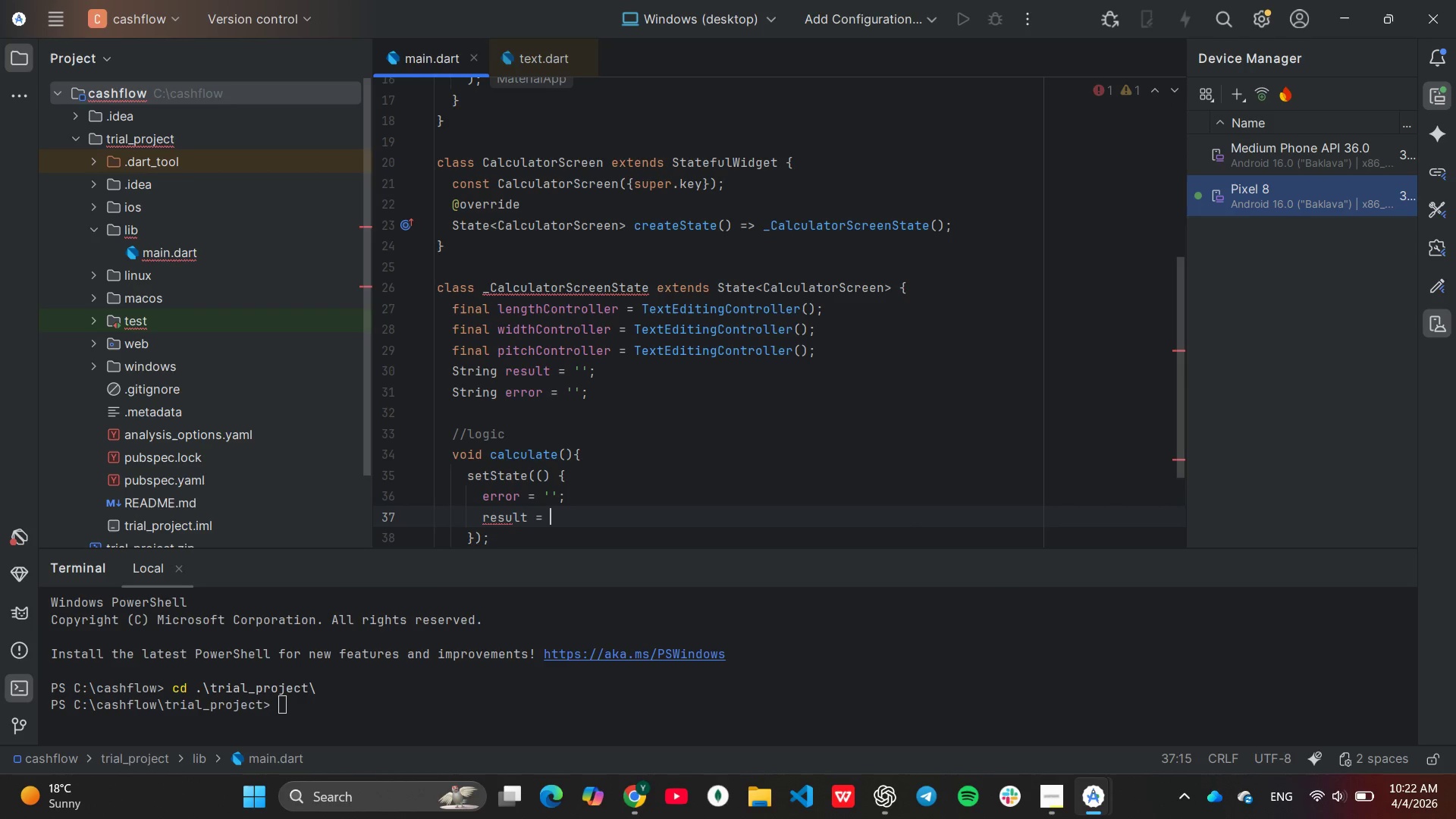 
key(Space)
 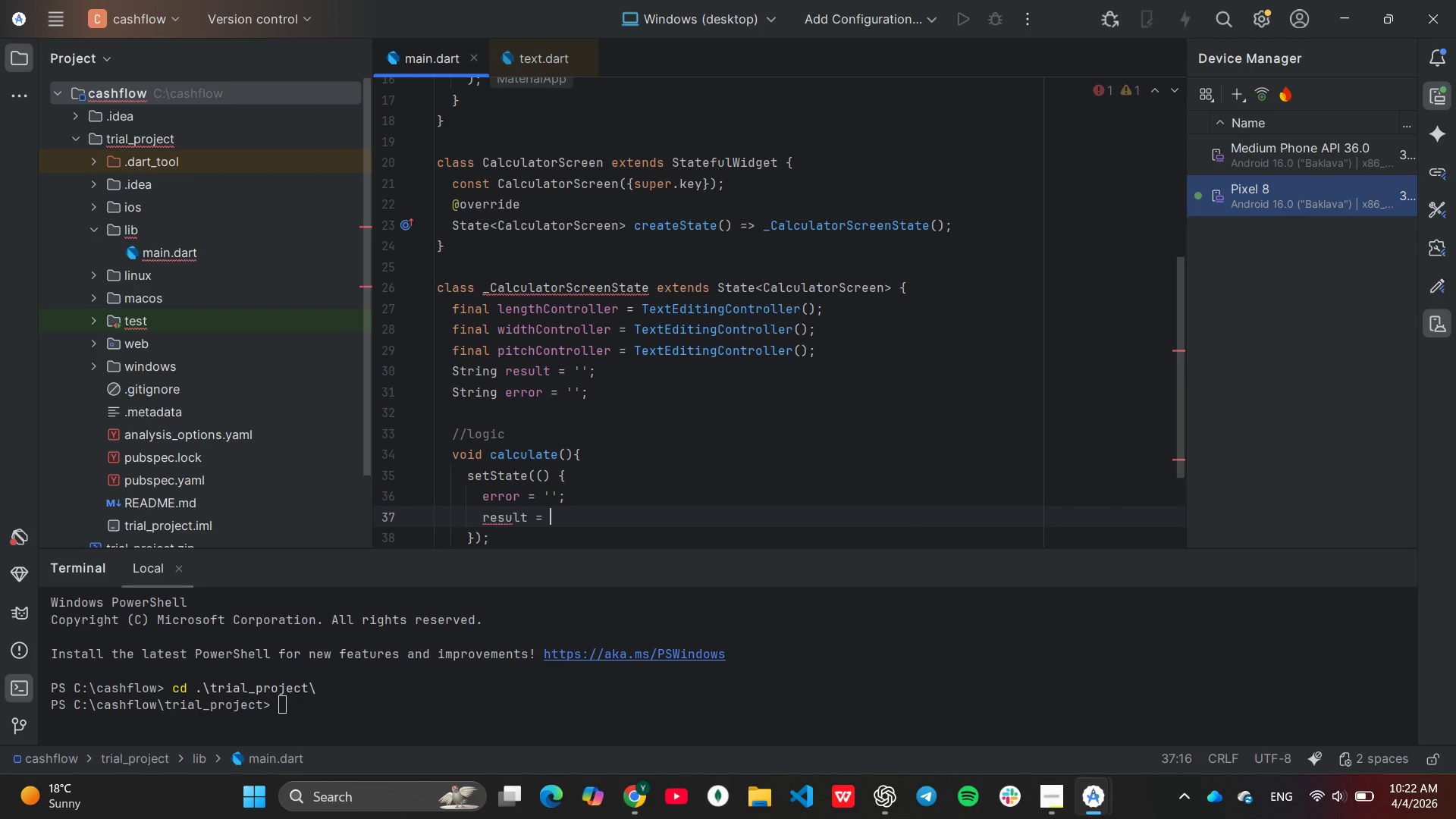 
key(Quote)
 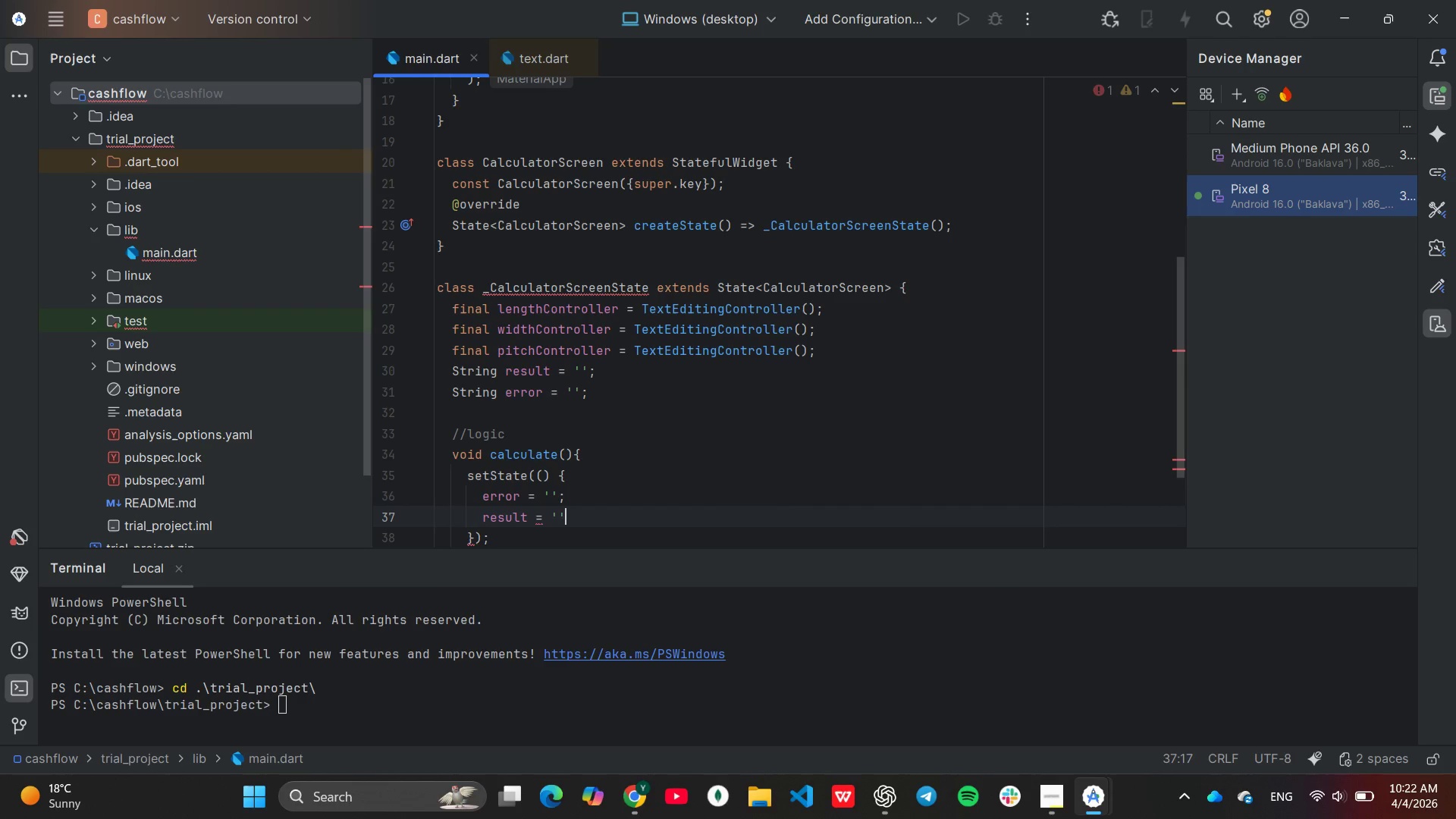 
key(ArrowRight)
 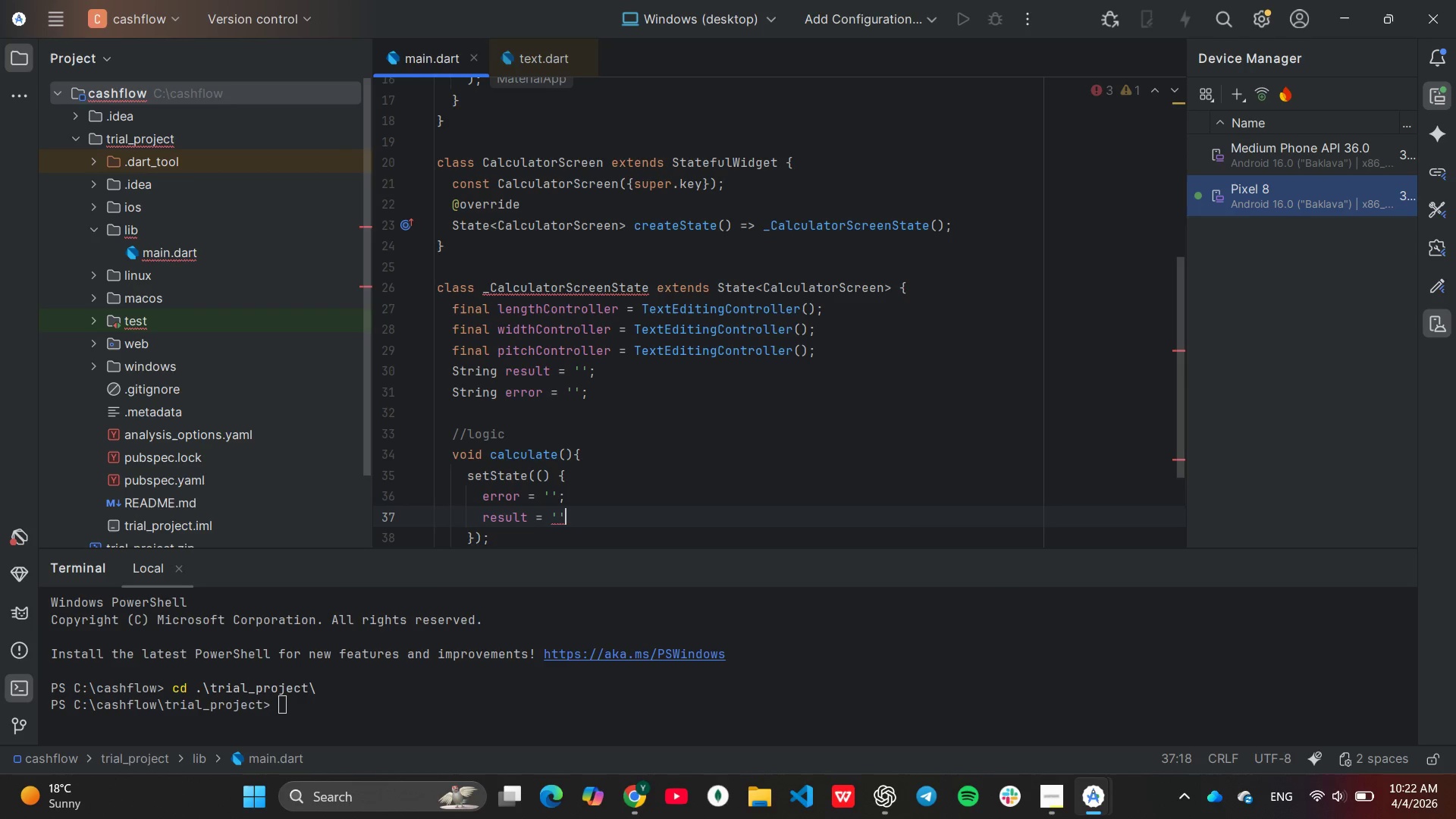 
key(Semicolon)
 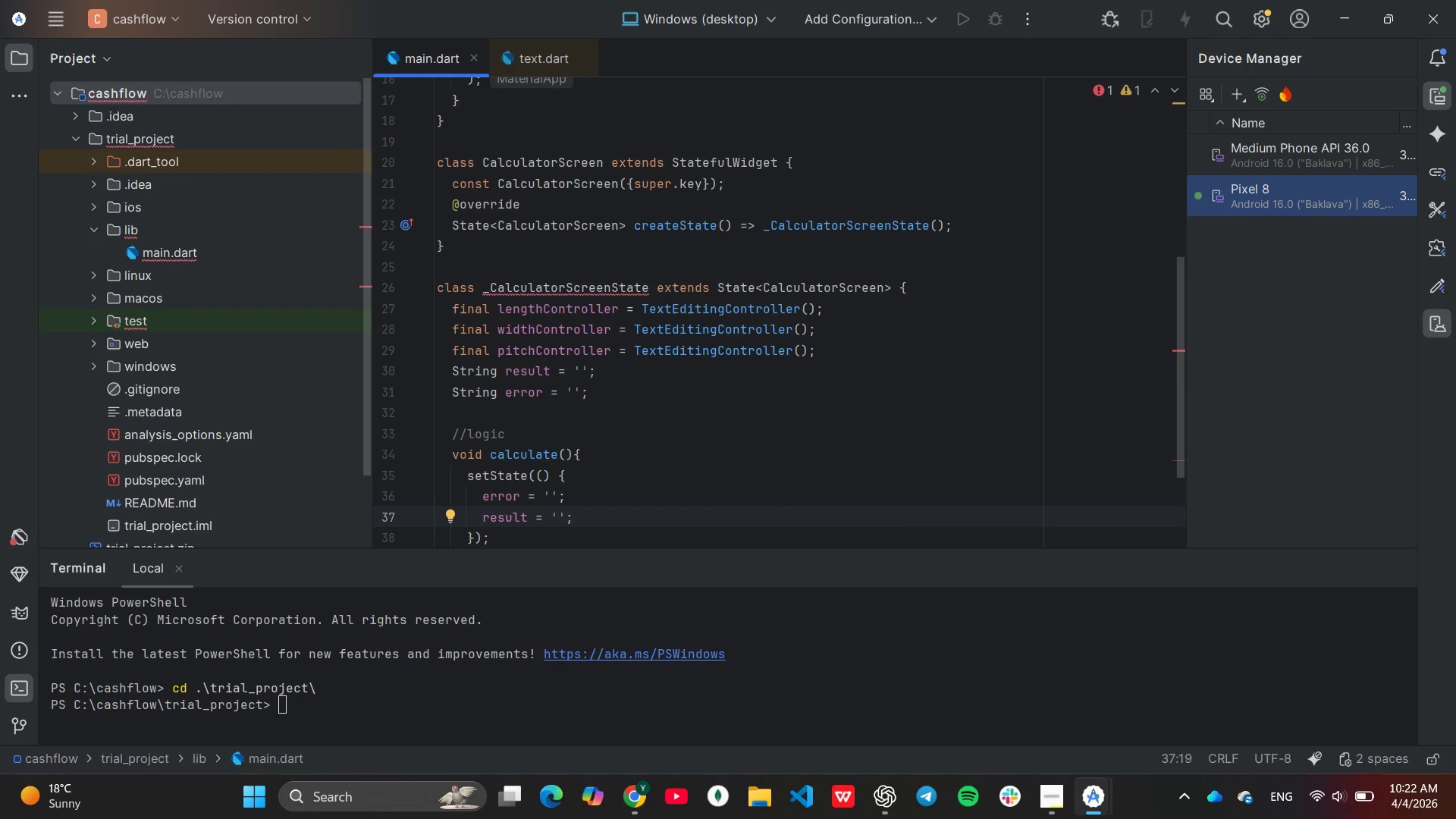 
key(ArrowDown)
 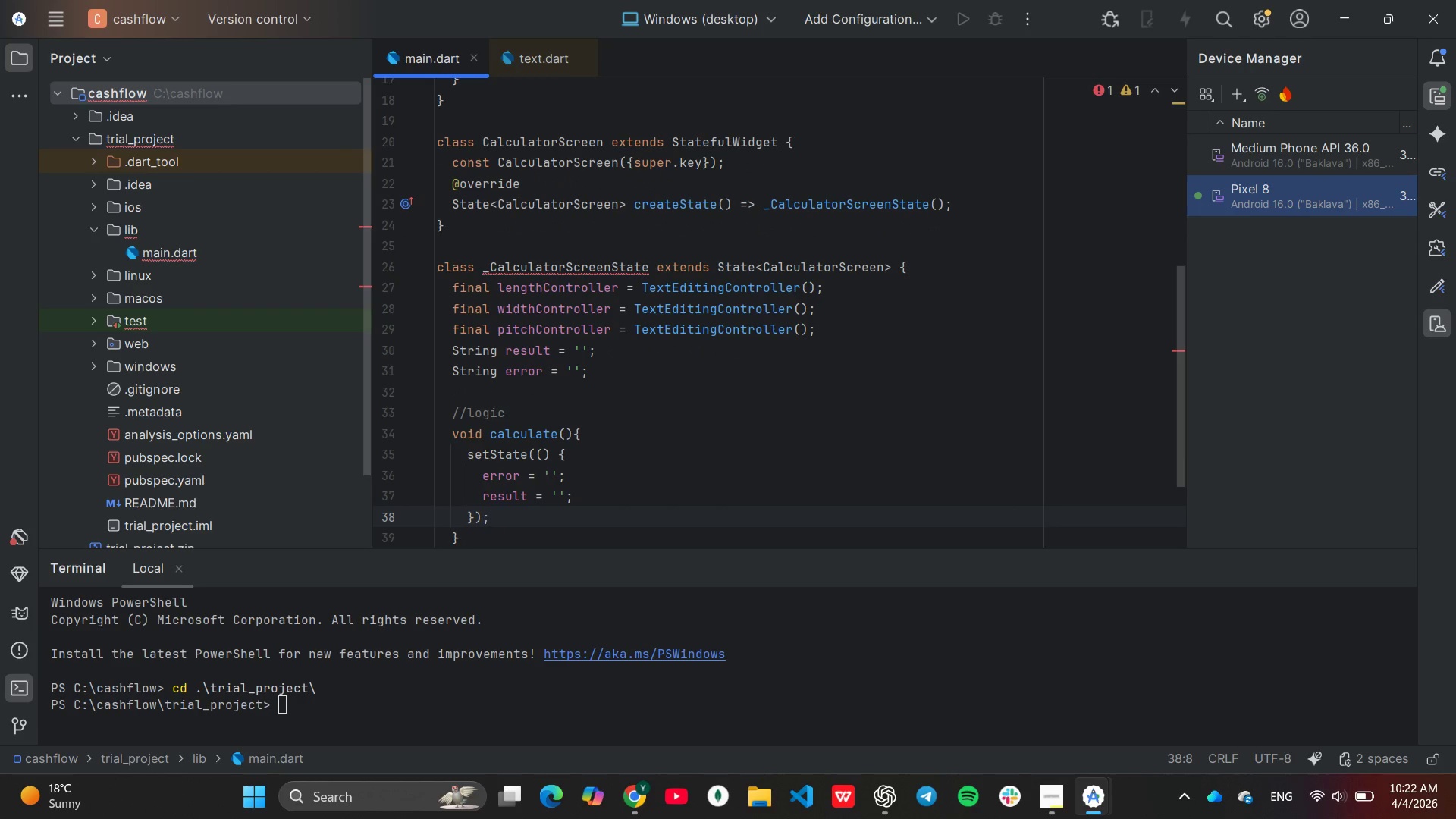 
key(Enter)
 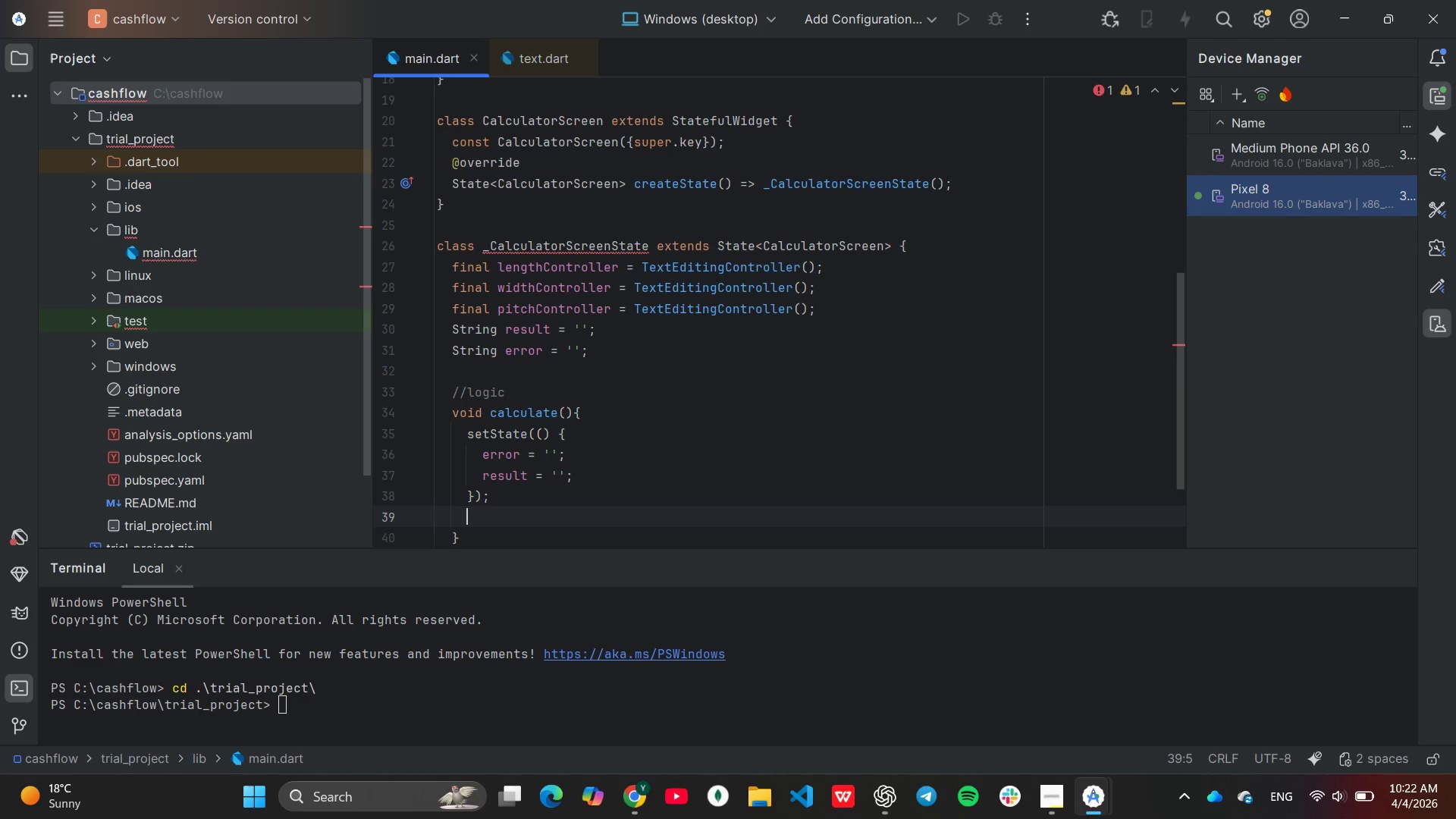 
wait(5.06)
 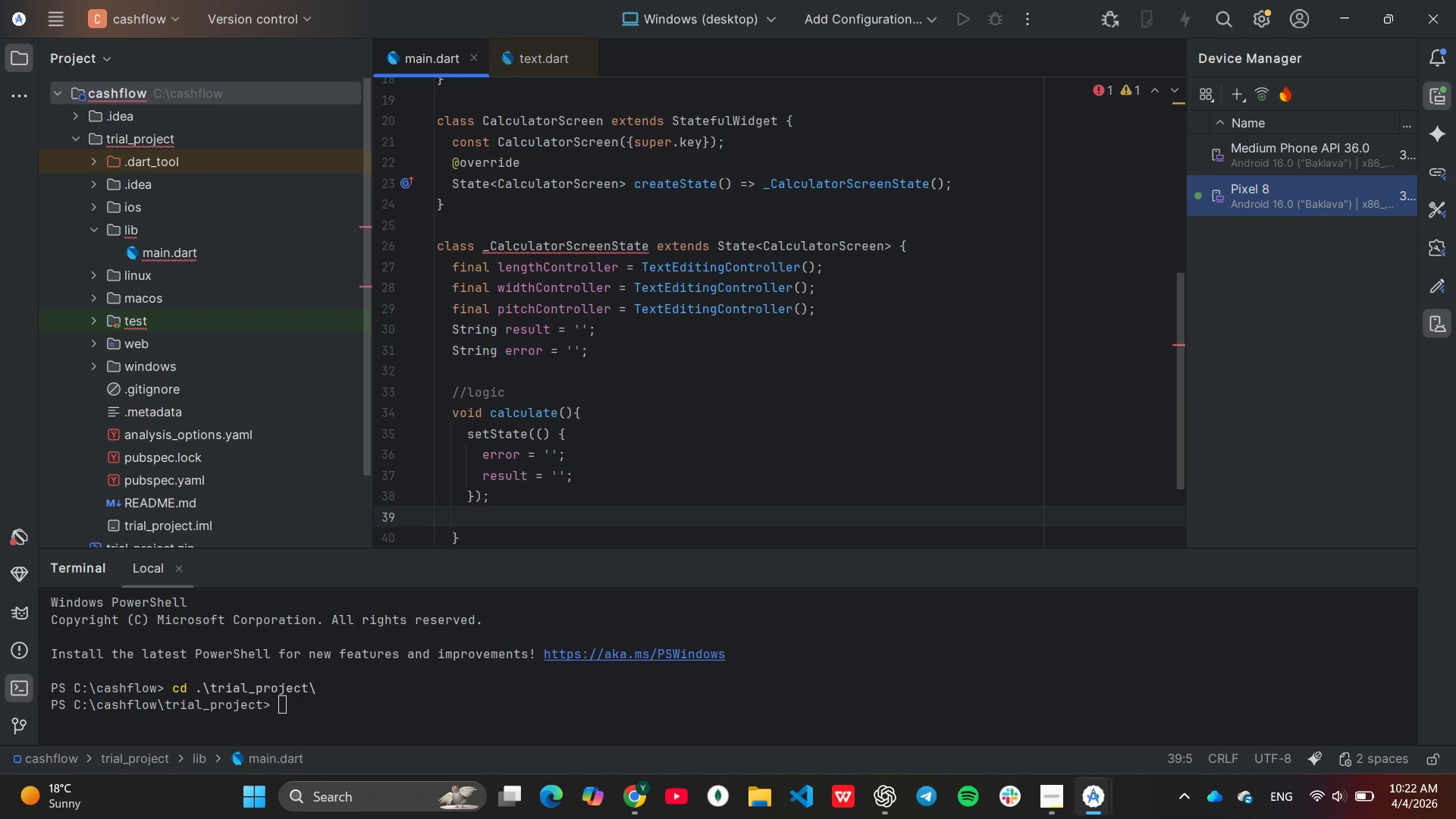 
type(final length - )
key(Backspace)
key(Backspace)
type(= dou)
 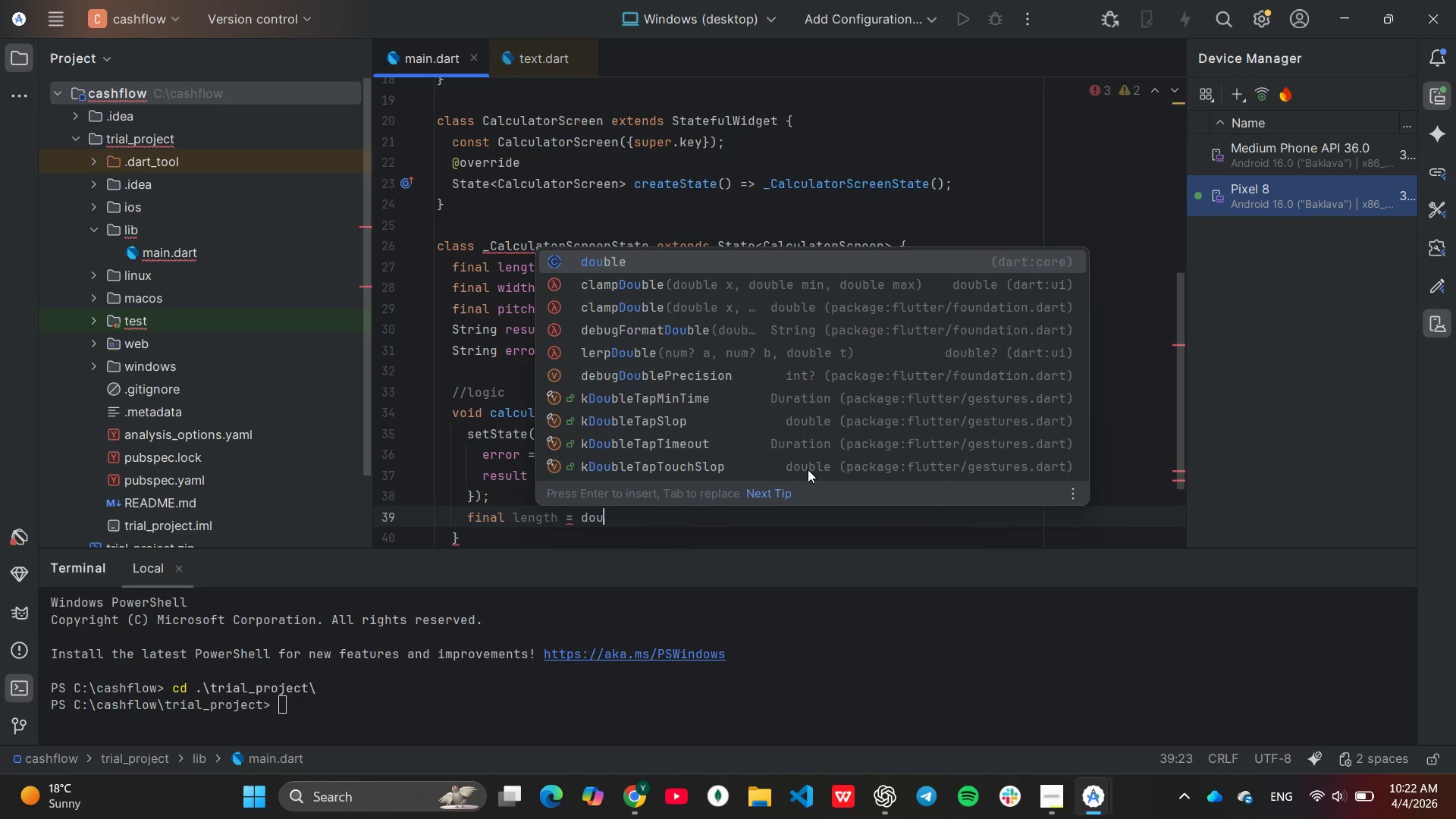 
key(Enter)
 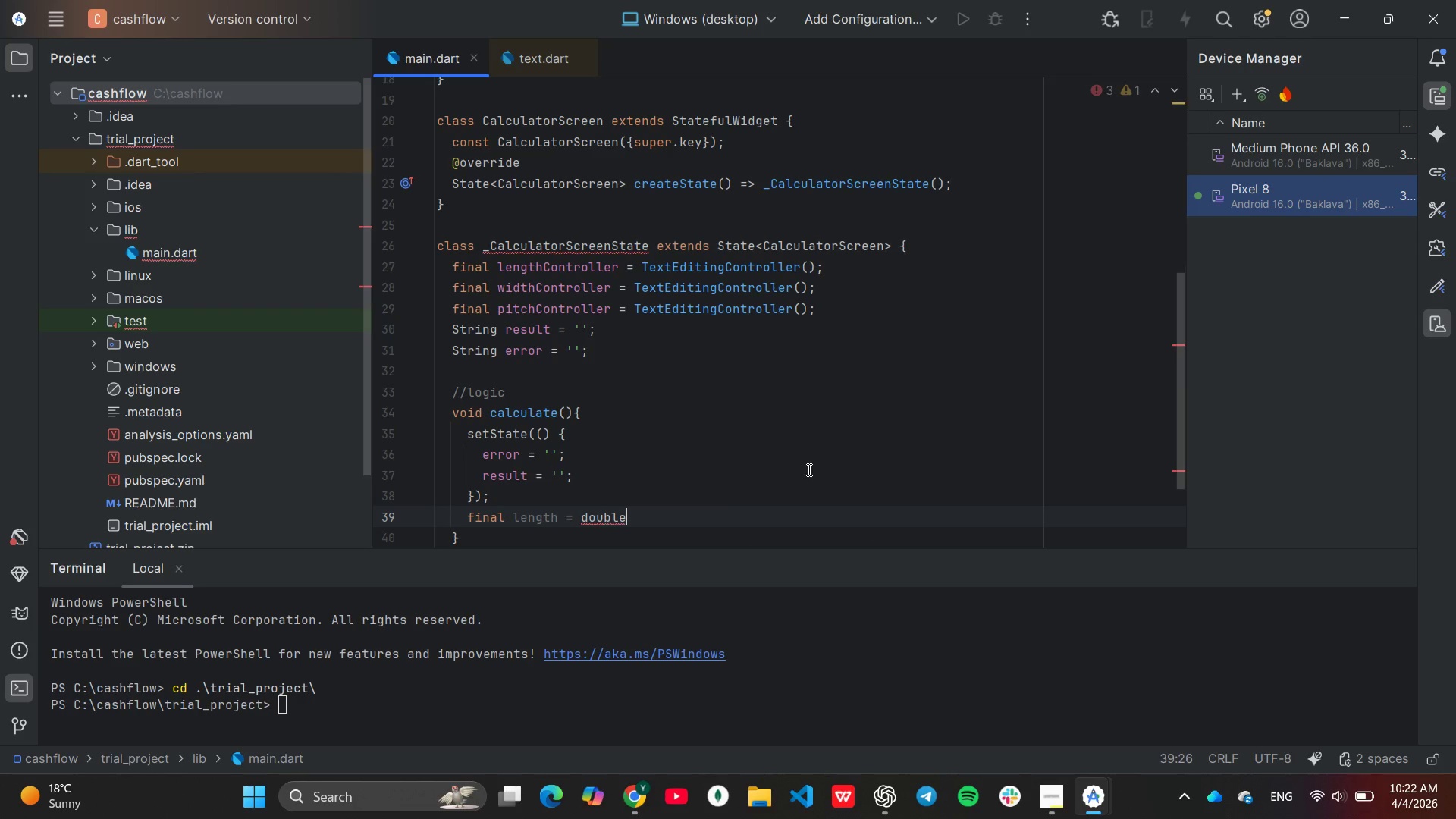 
type(.try)
 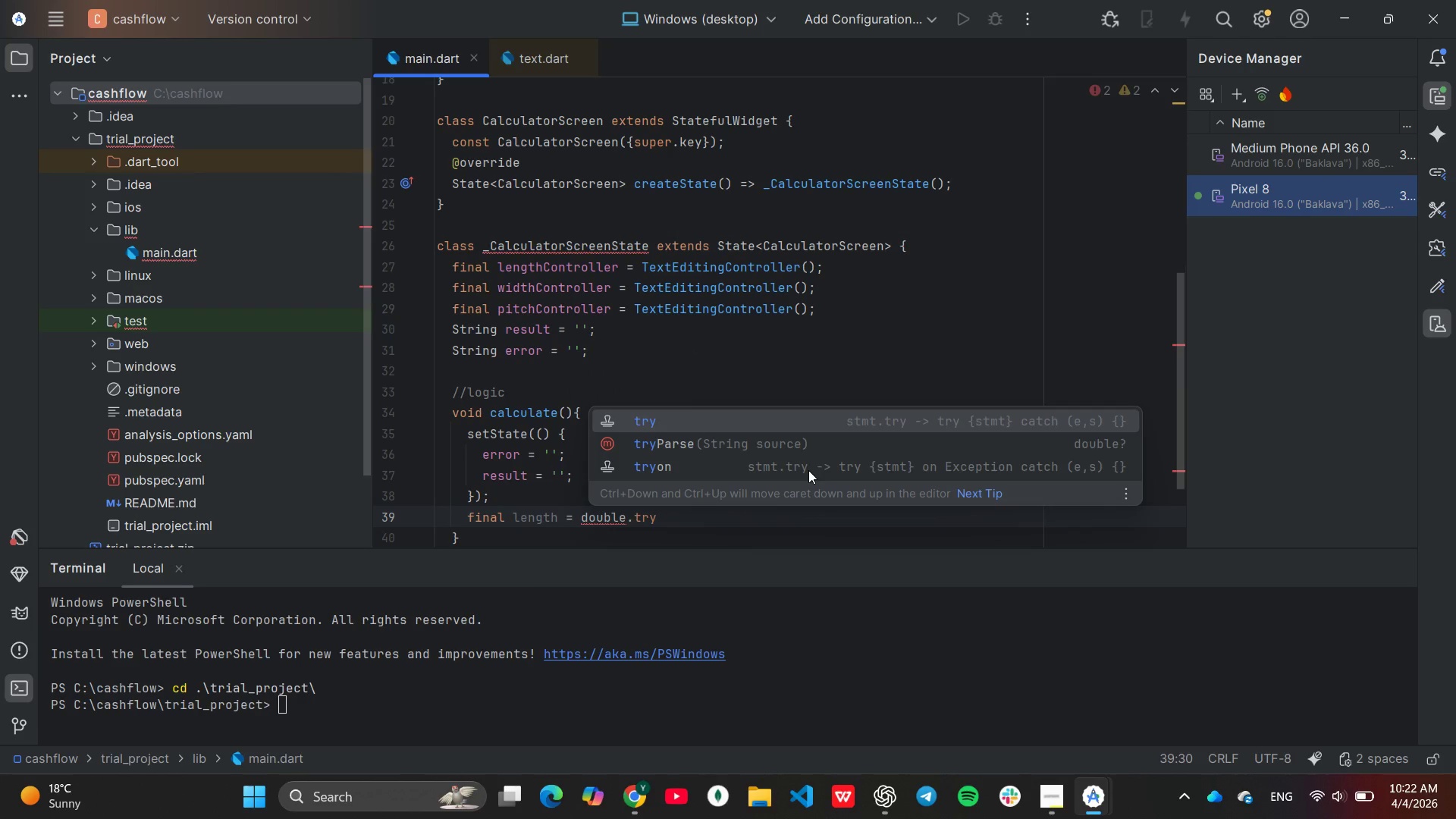 
key(ArrowDown)
 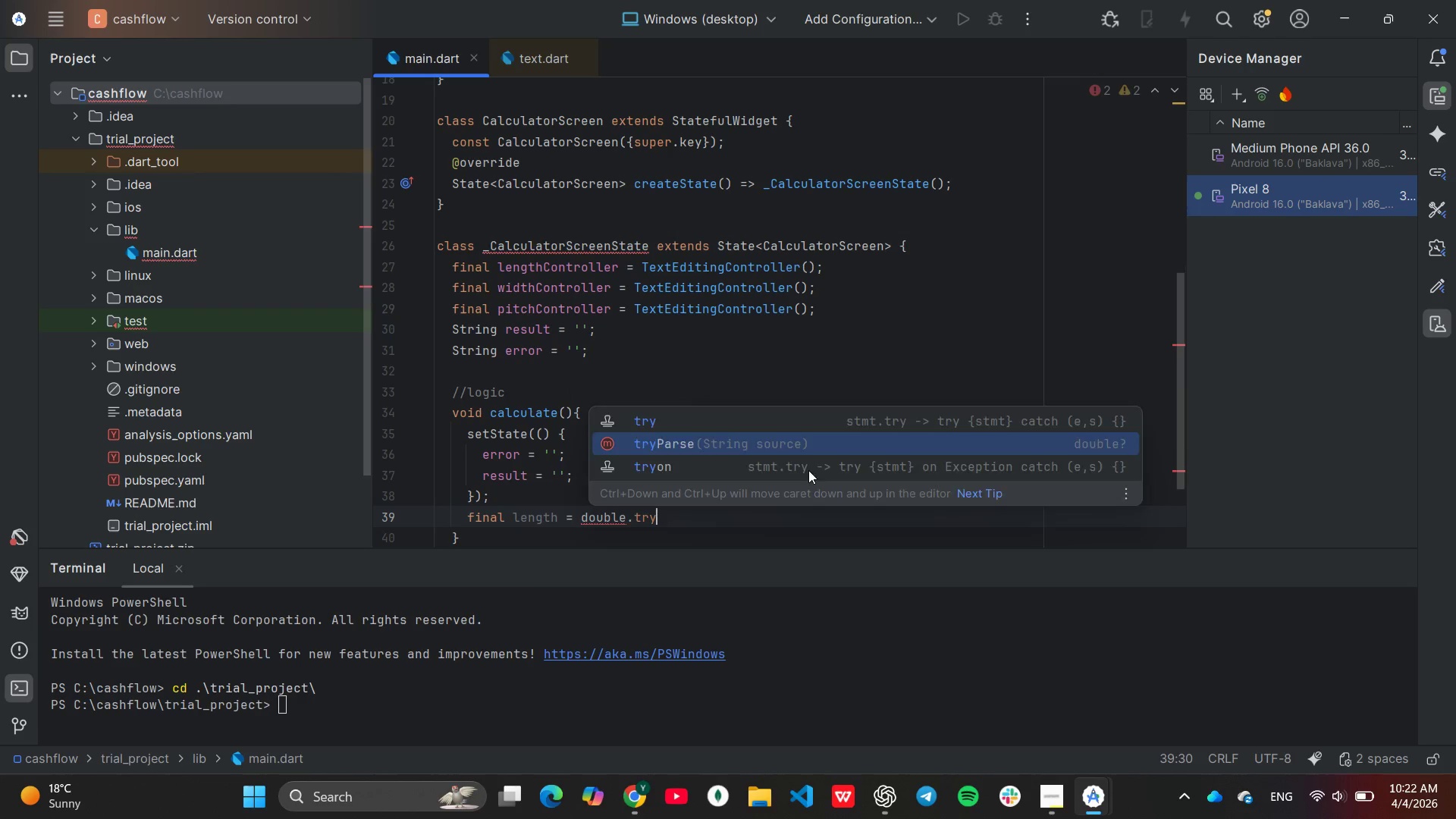 
key(Enter)
 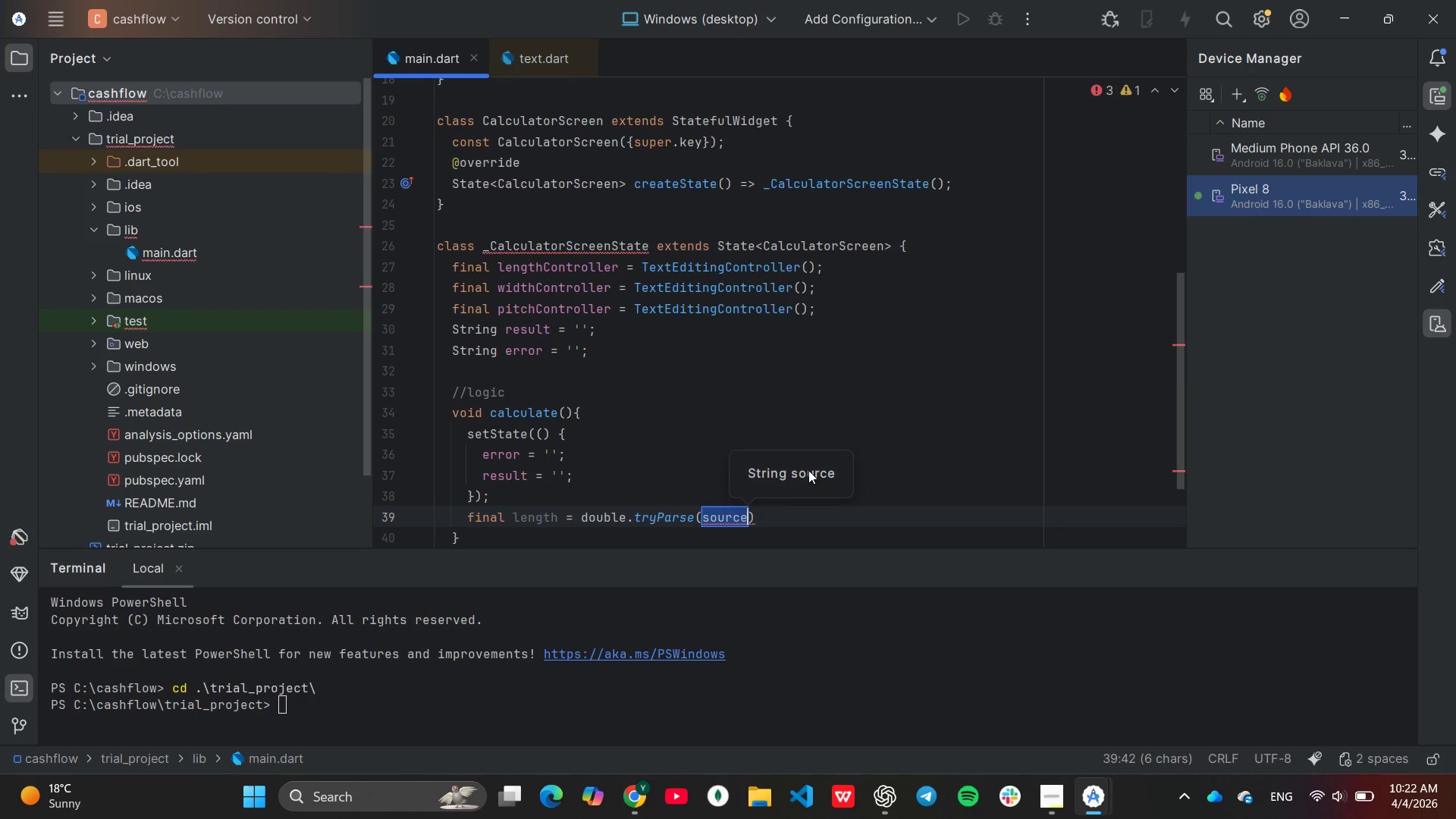 
type(le)
 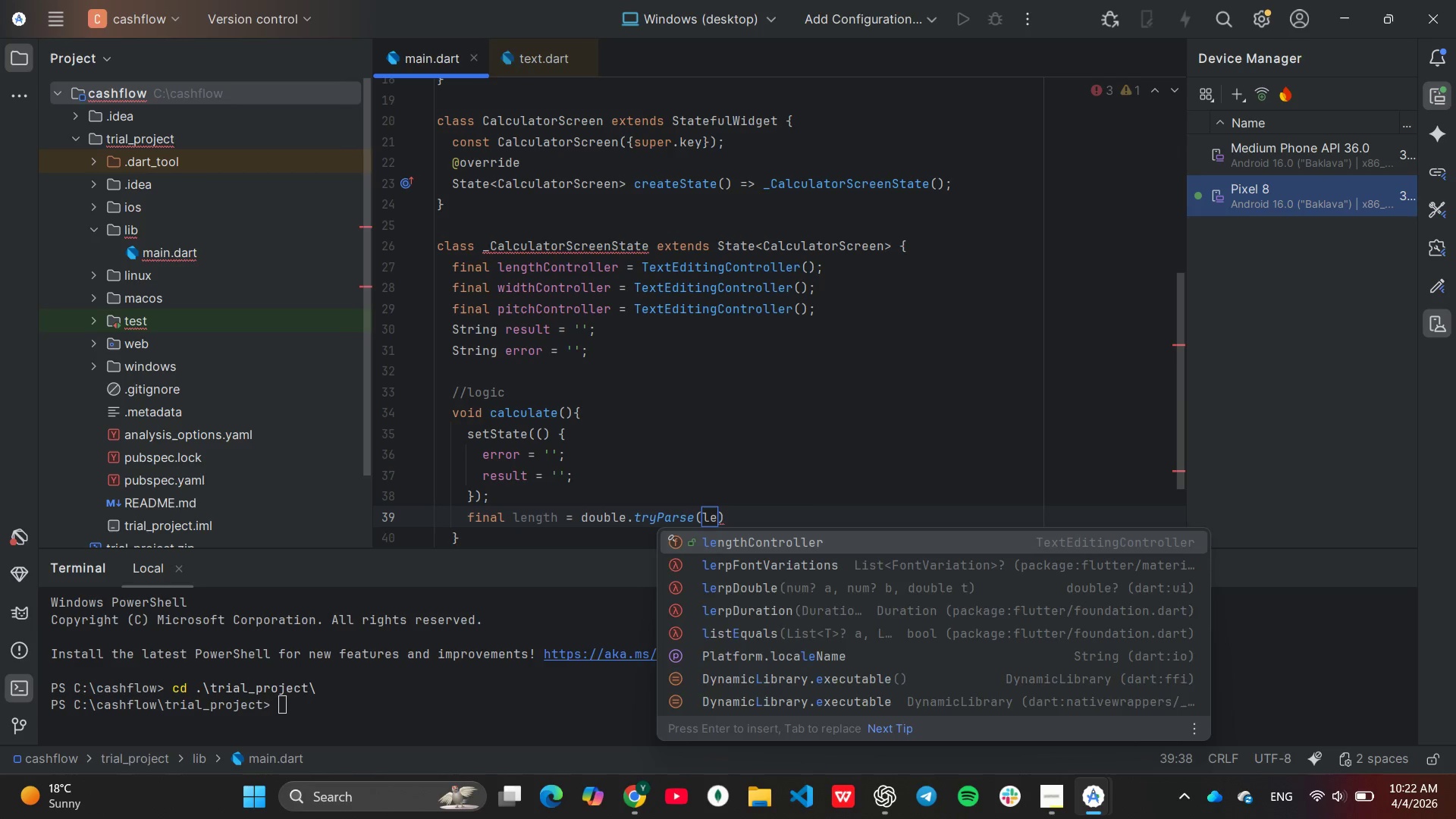 
key(Enter)
 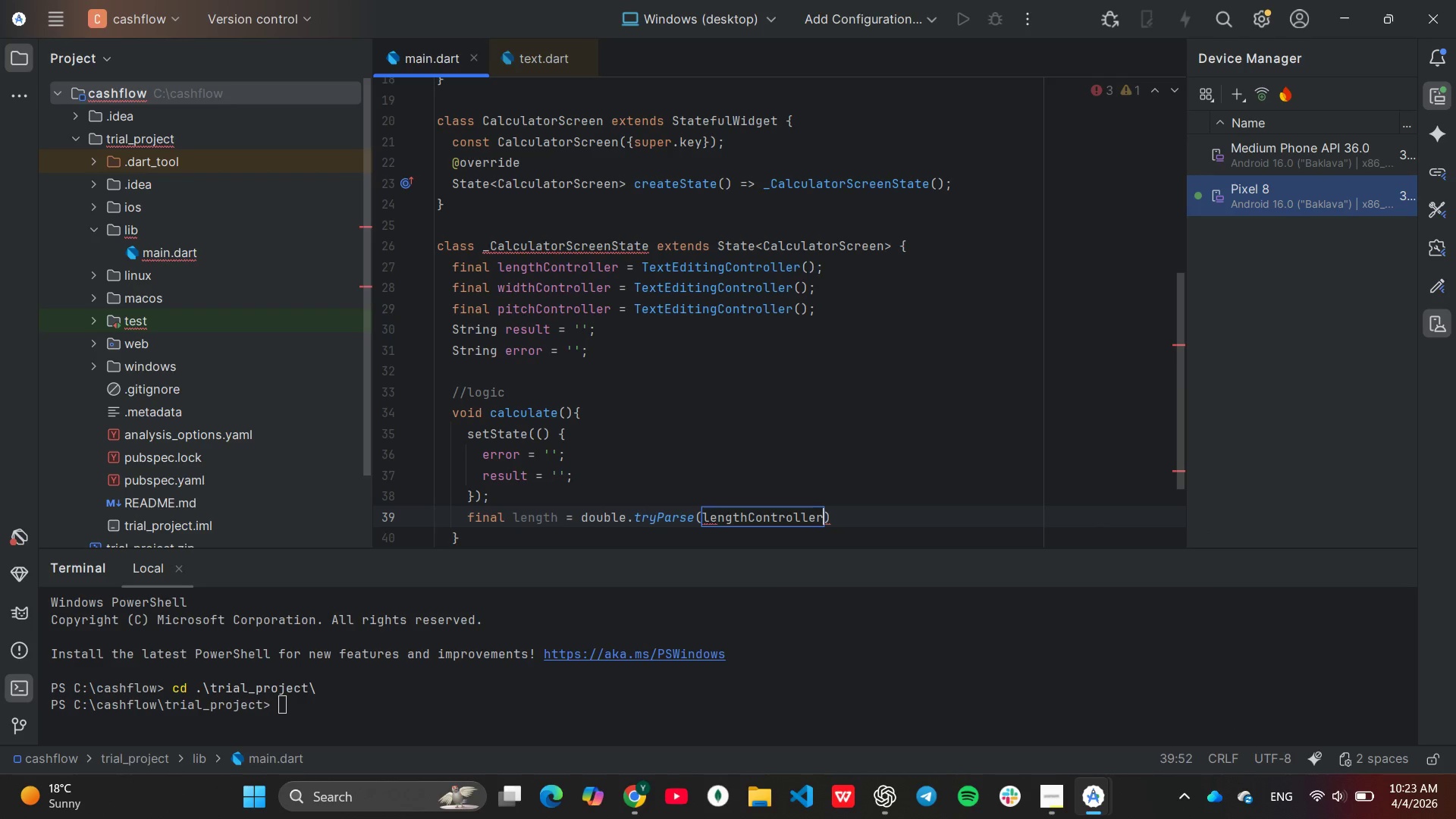 
type(.te)
 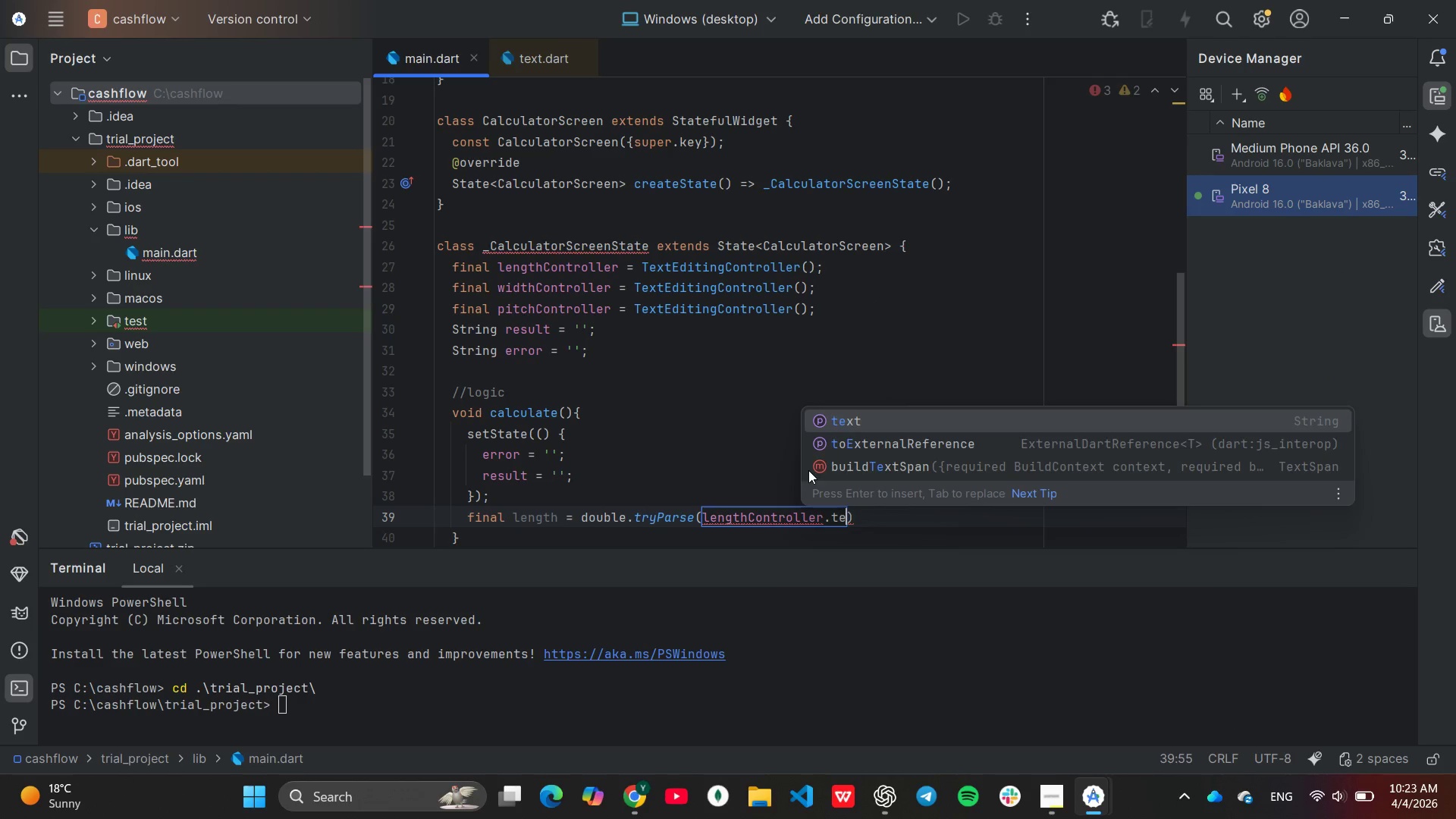 
key(Enter)
 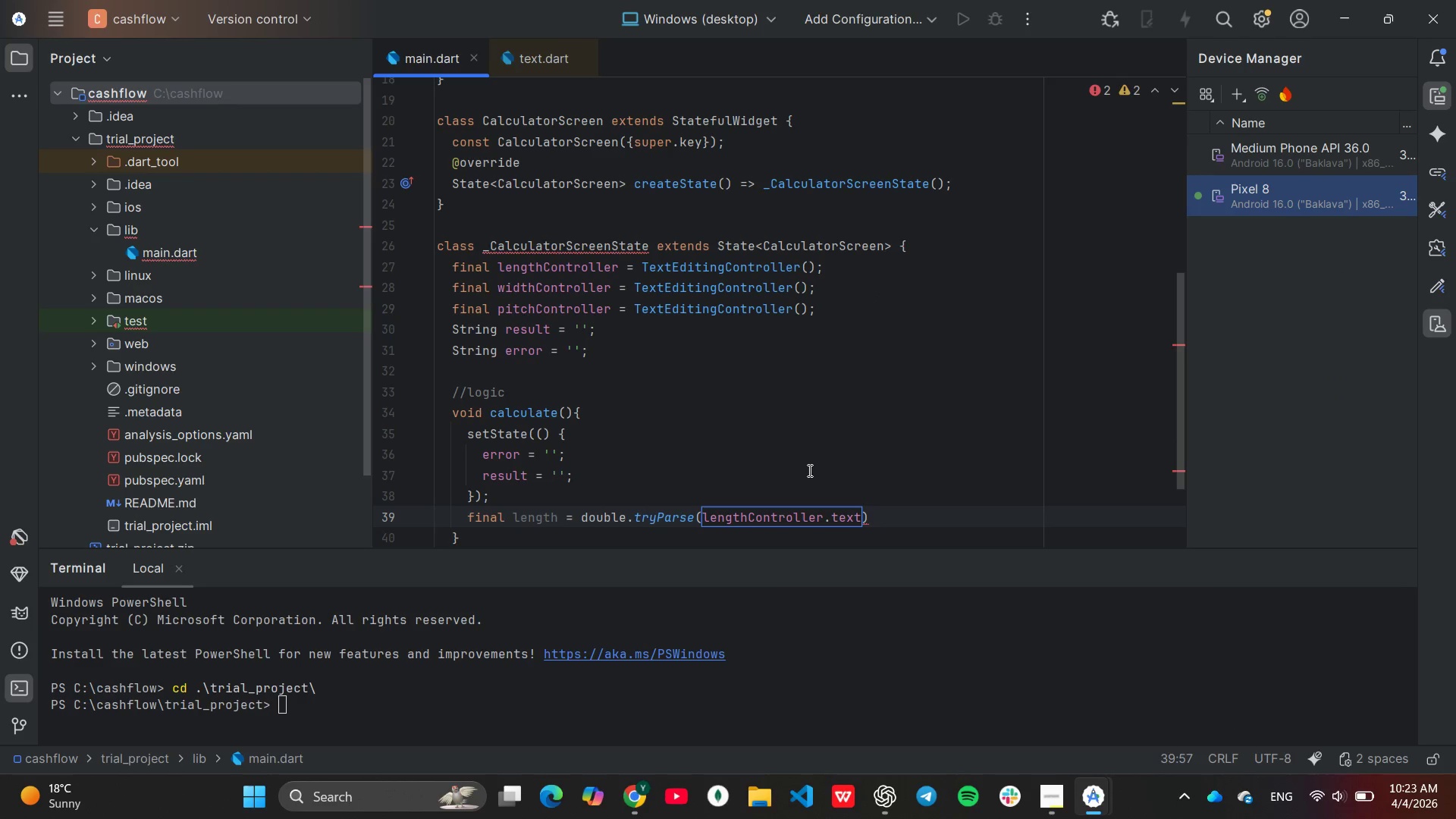 
key(ArrowRight)
 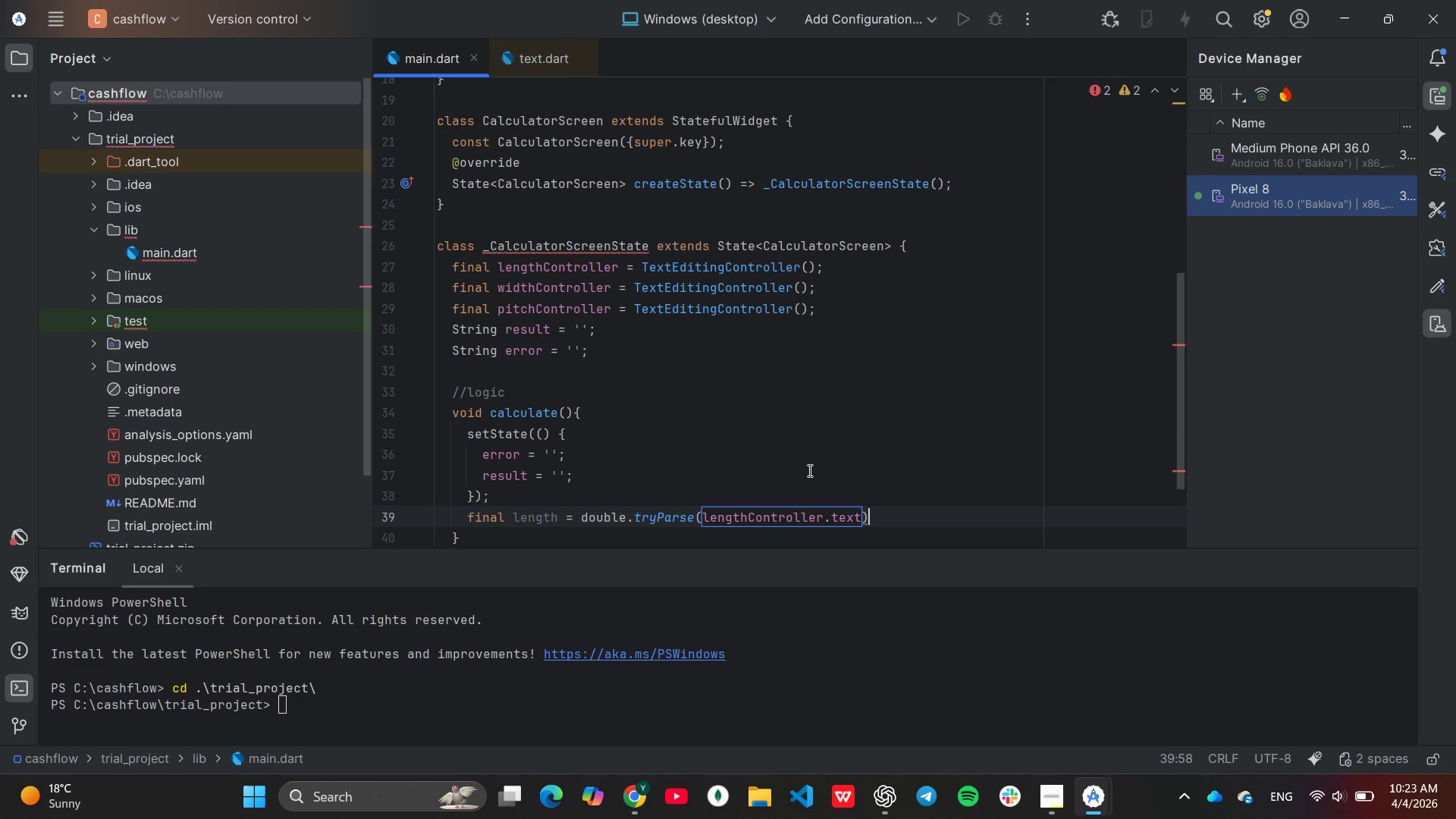 
key(Semicolon)
 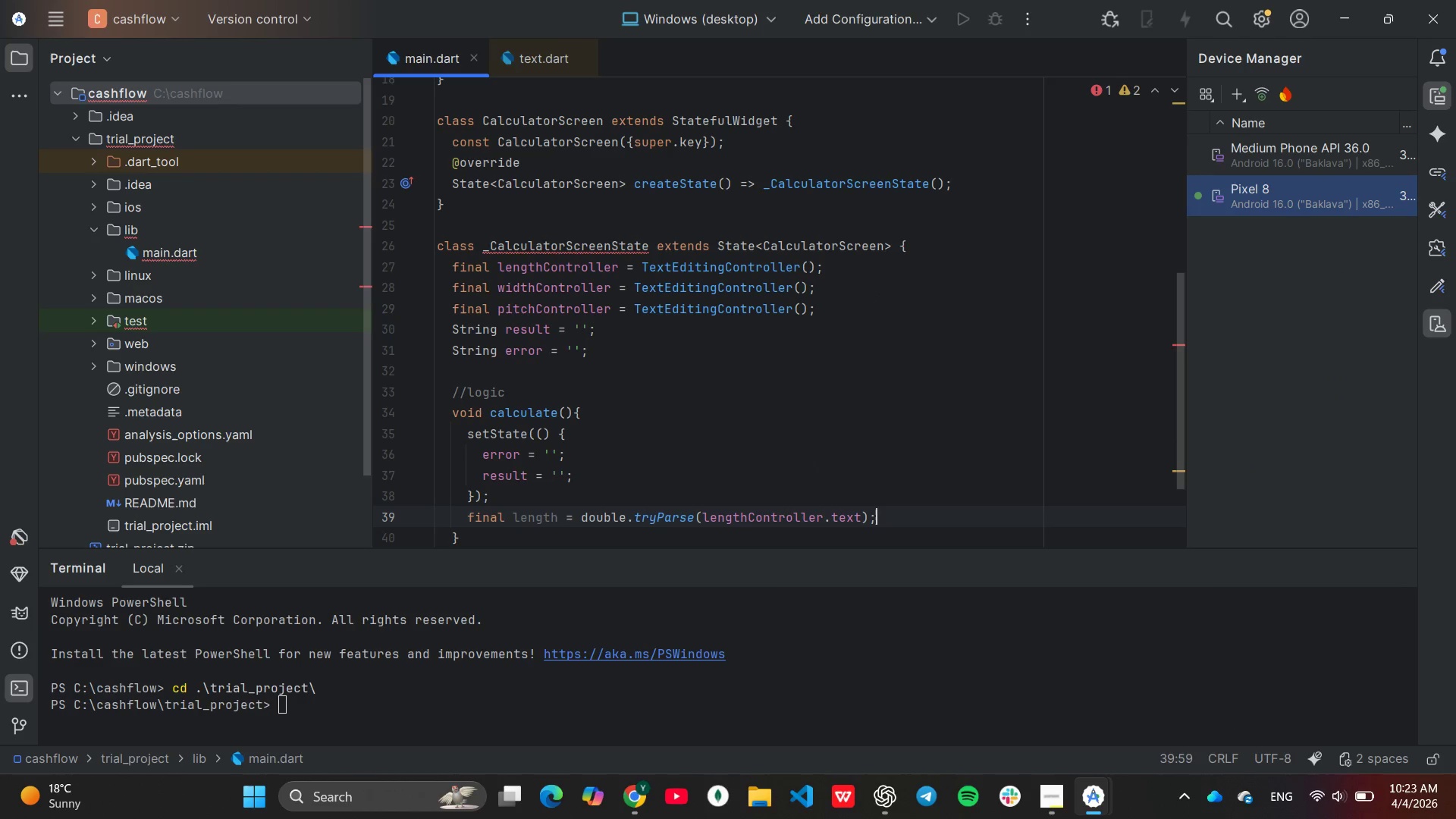 
key(Control+C)
 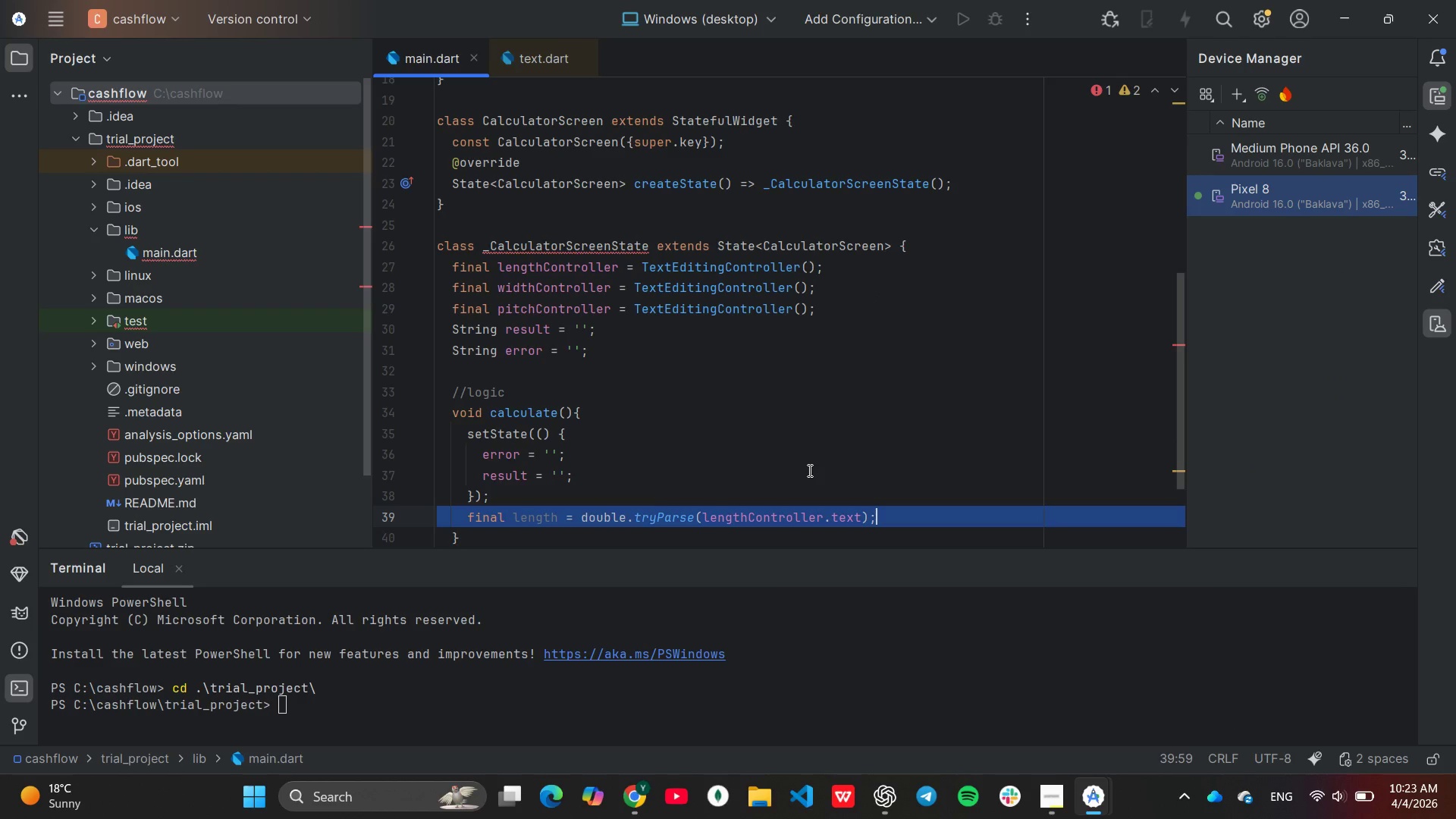 
key(Control+V)
 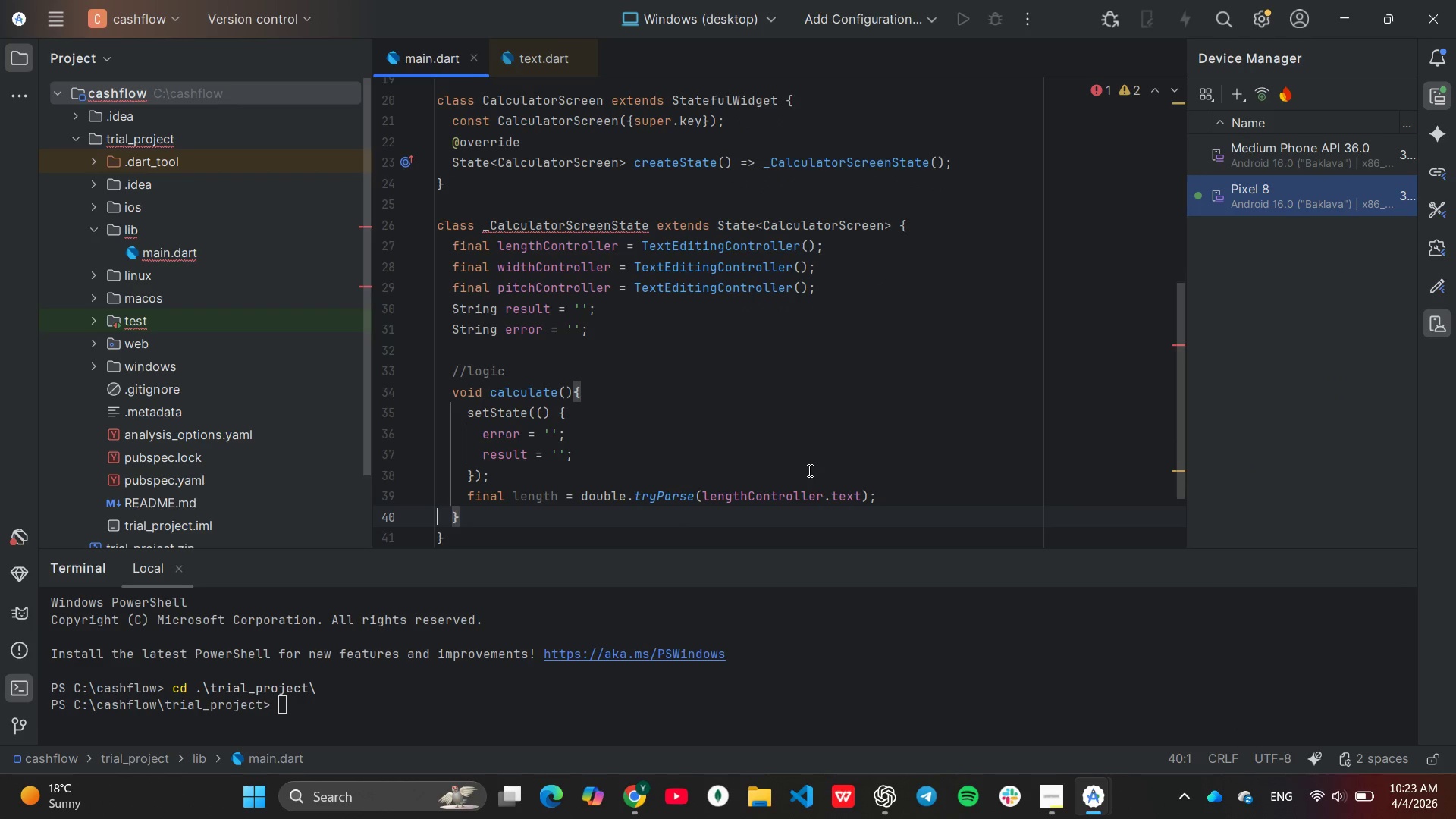 
key(Control+V)
 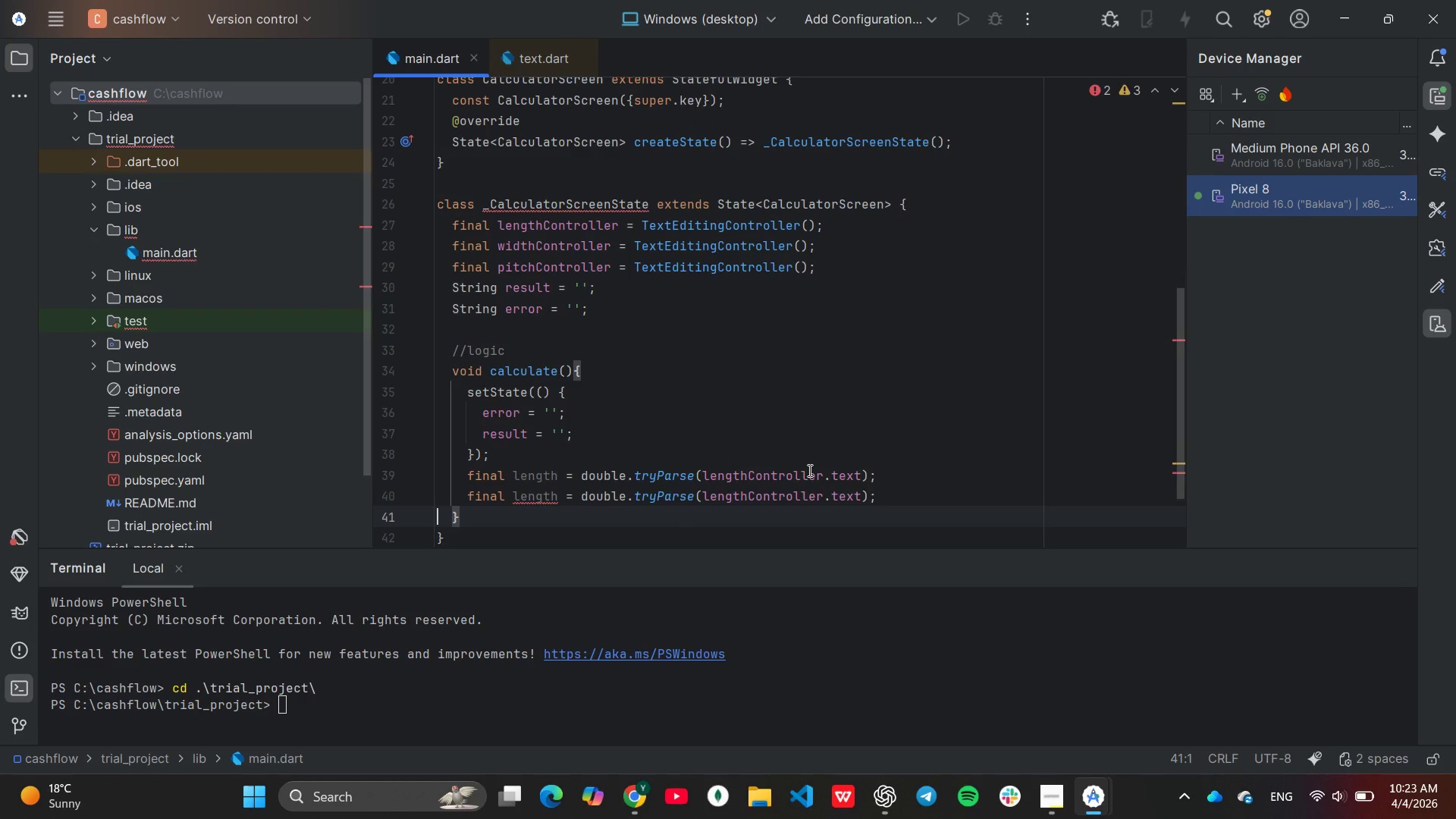 
key(Control+V)
 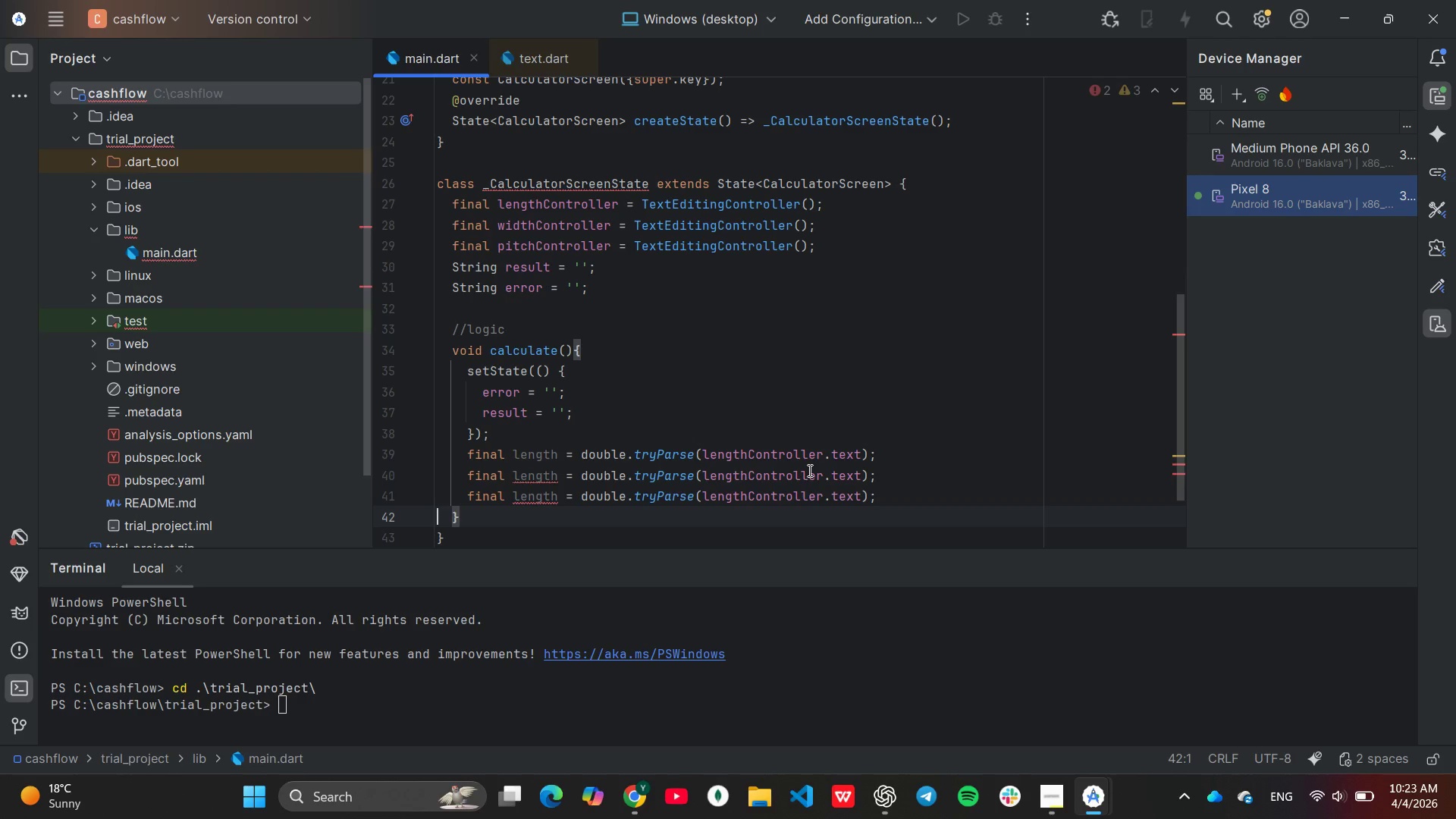 
key(ArrowUp)
 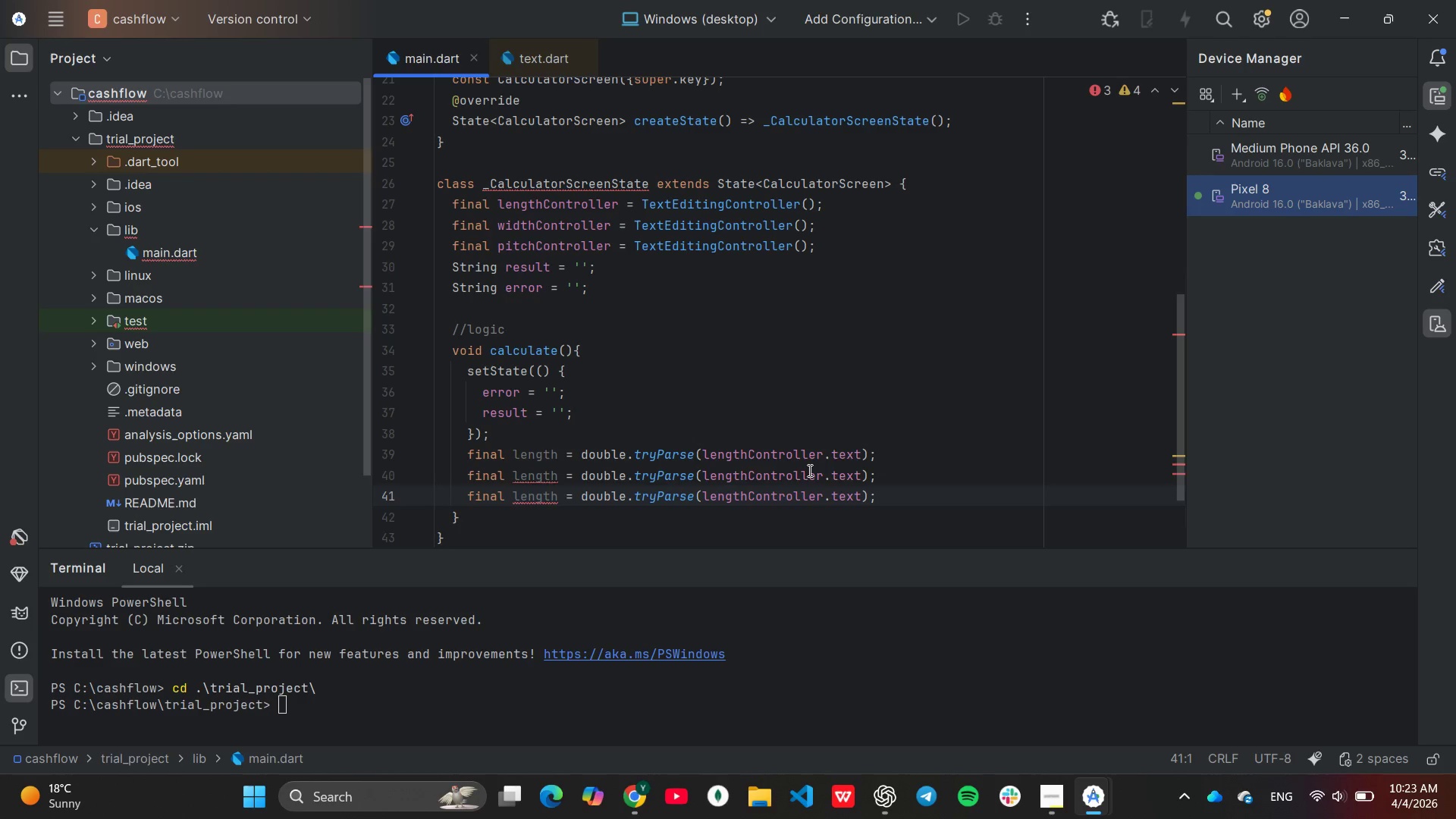 
key(ArrowUp)
 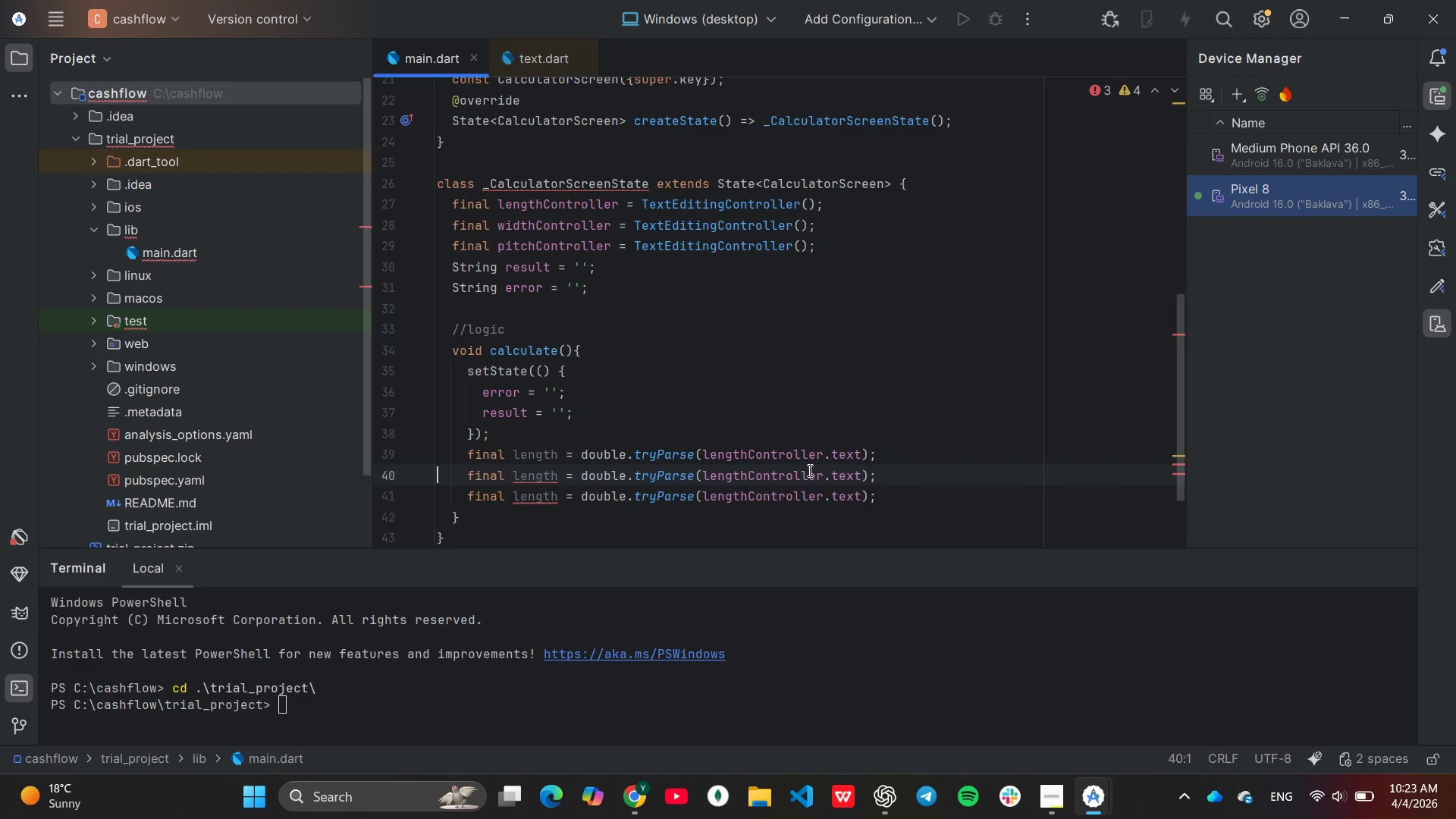 
left_click([808, 470])
 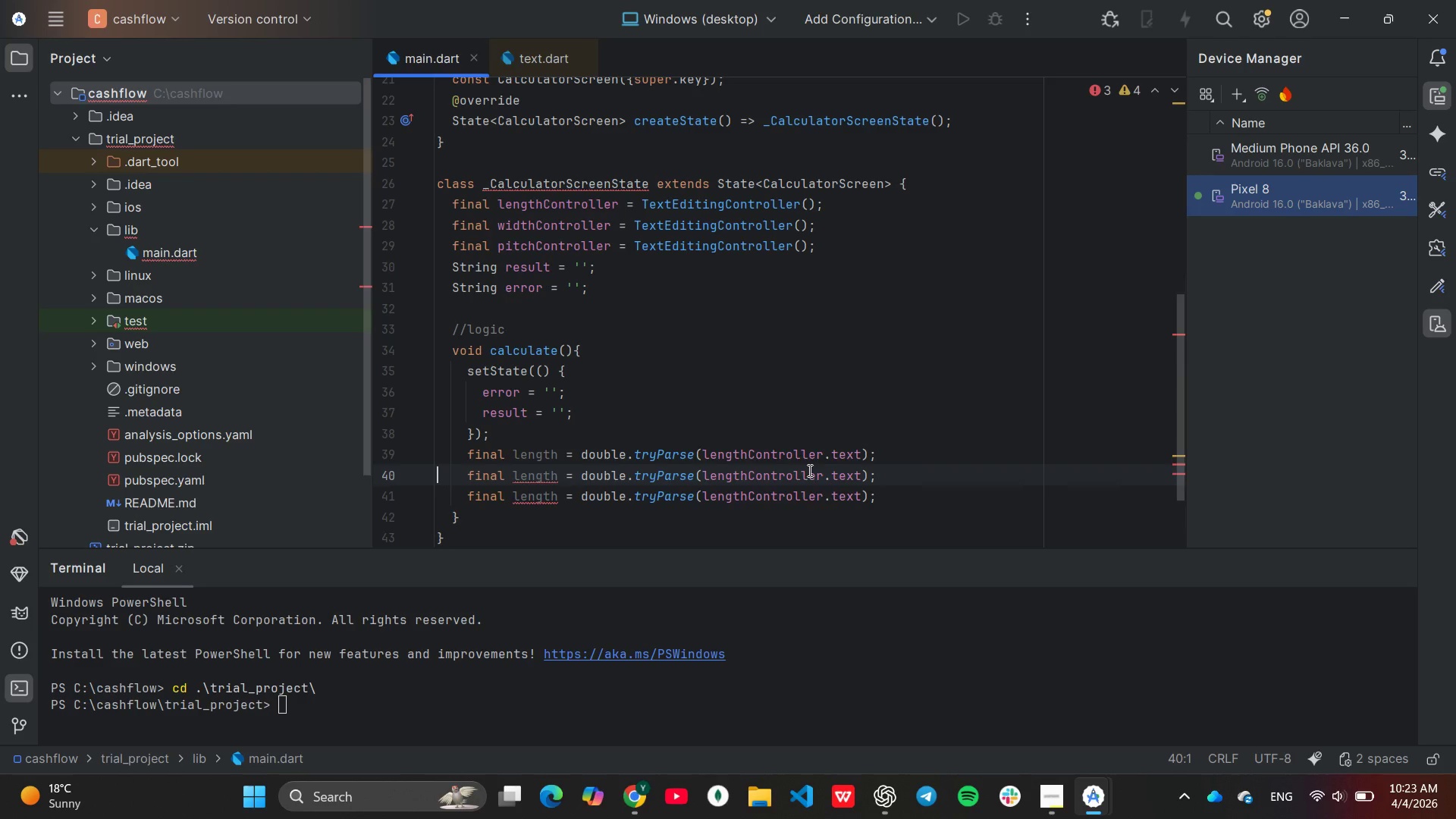 
hold_key(key=ArrowRight, duration=0.55)
 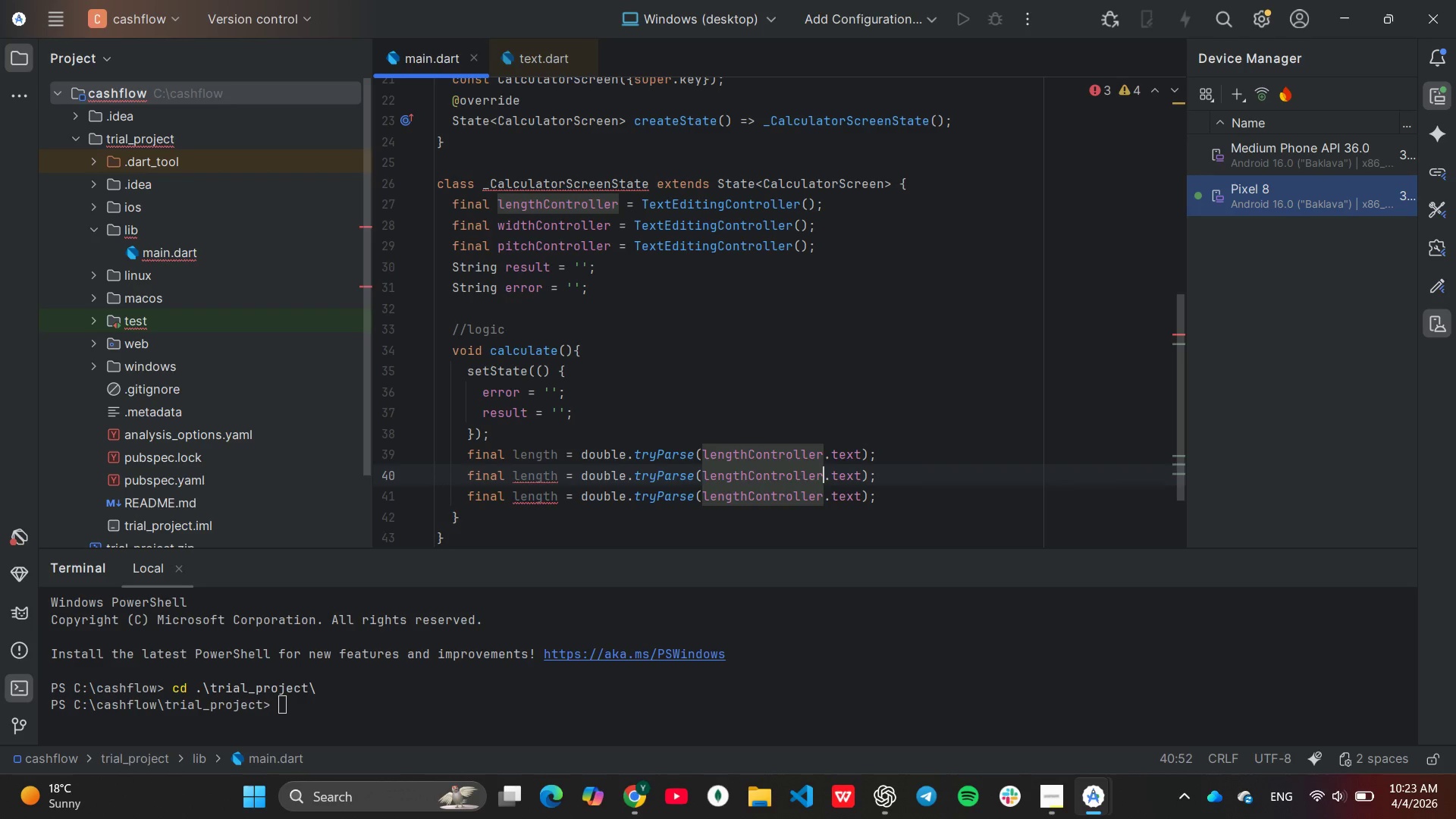 
hold_key(key=ArrowLeft, duration=1.16)
 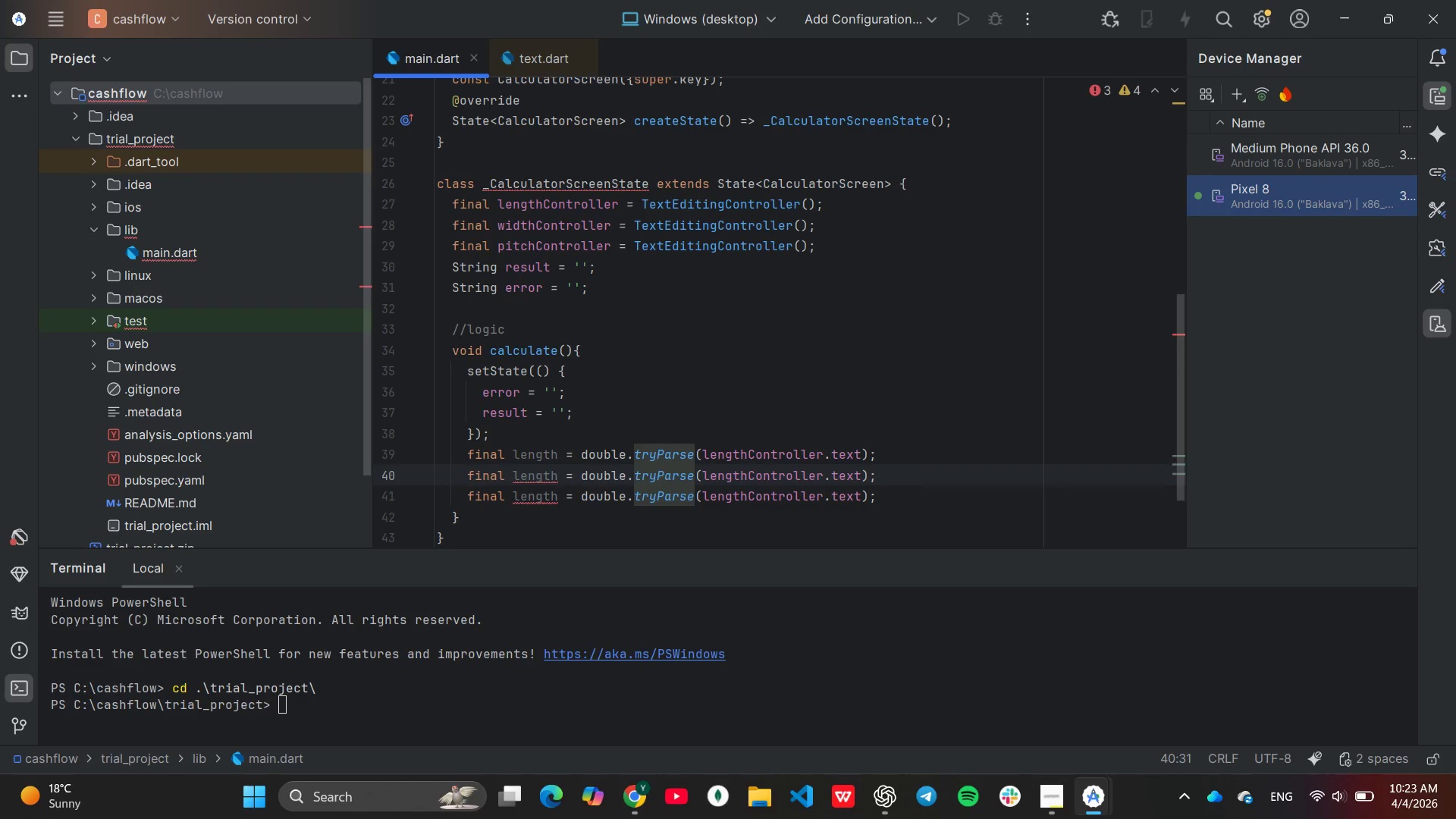 
key(ArrowLeft)
 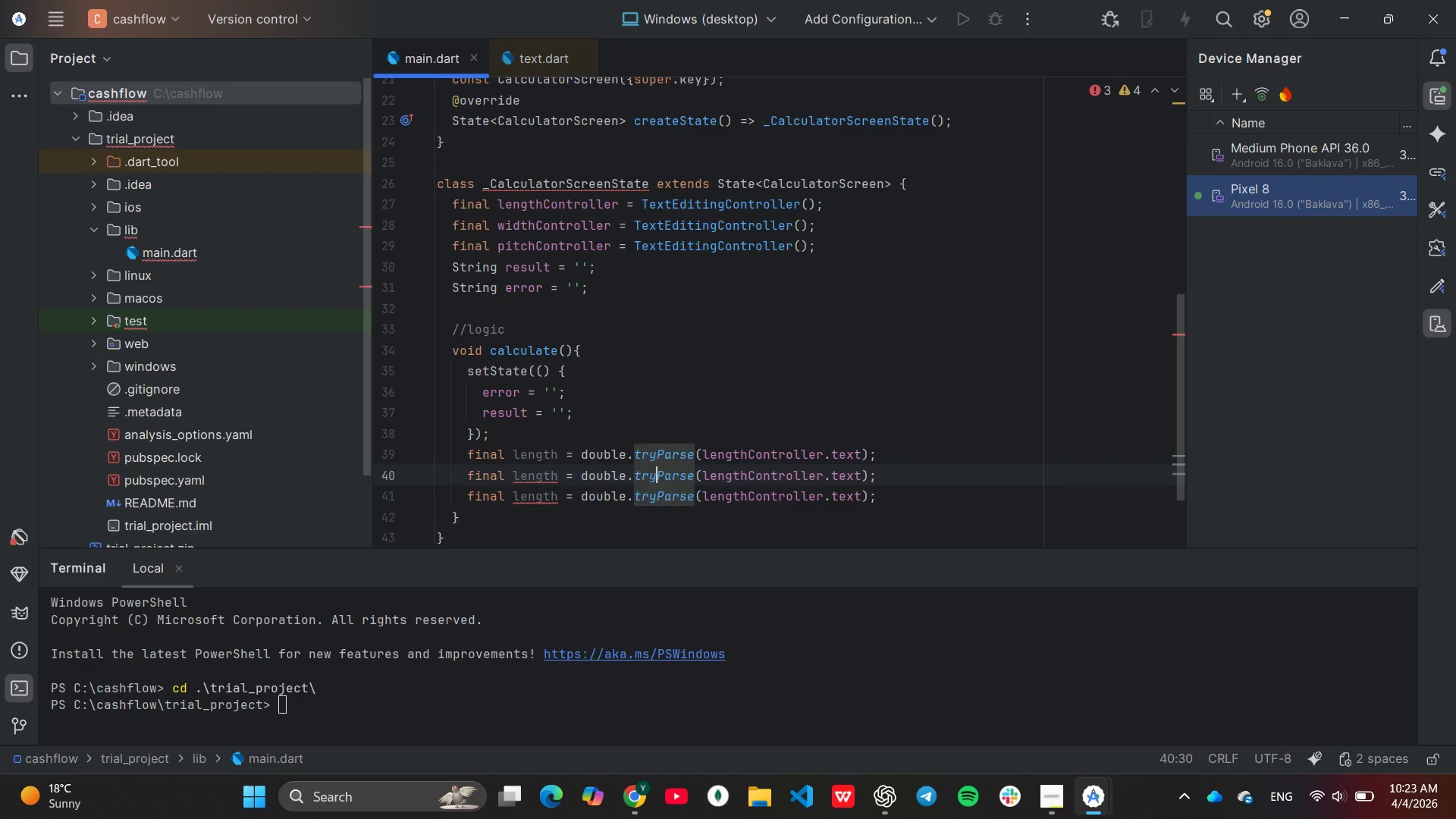 
hold_key(key=ArrowLeft, duration=0.86)
 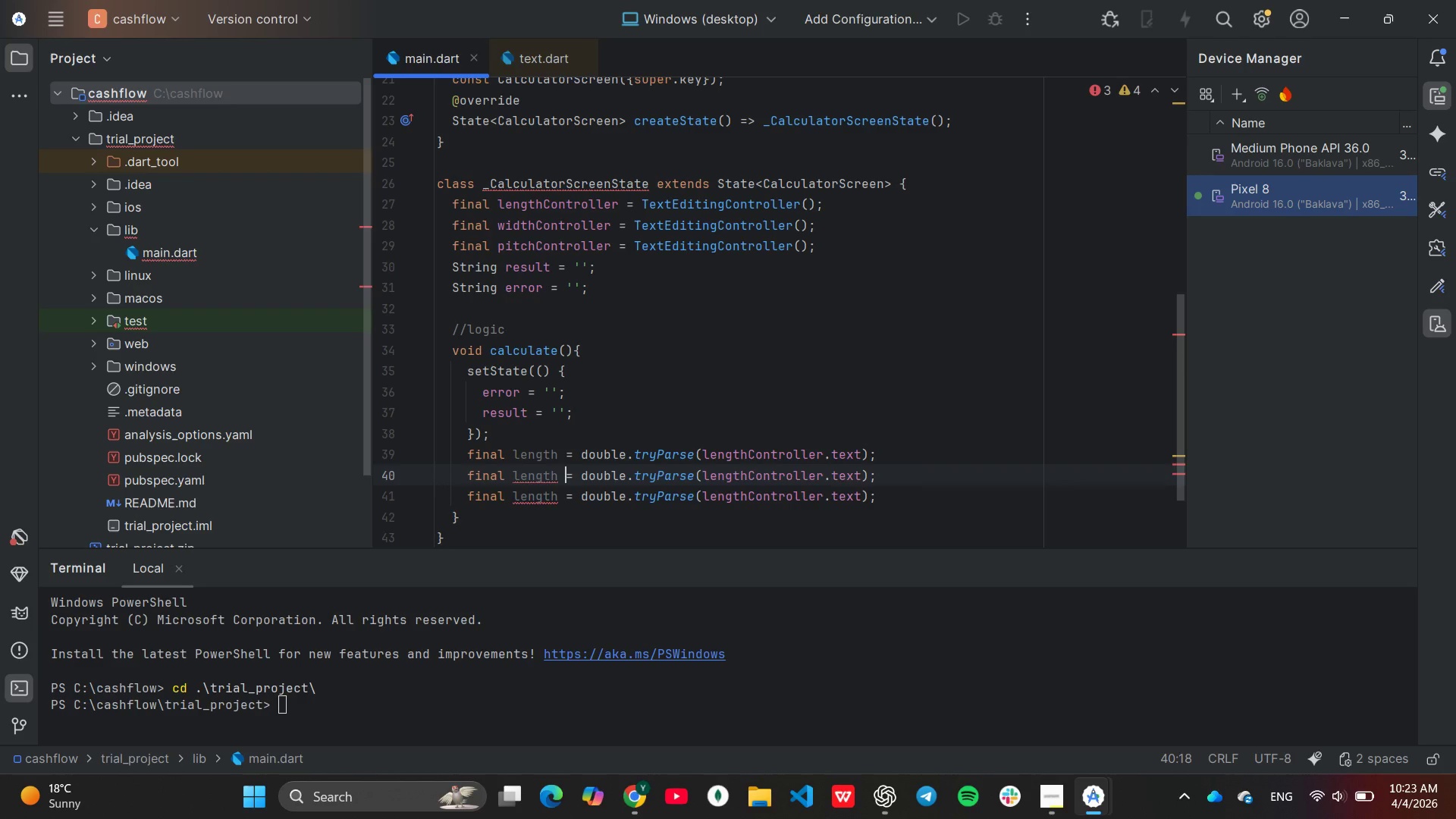 
key(ArrowLeft)
 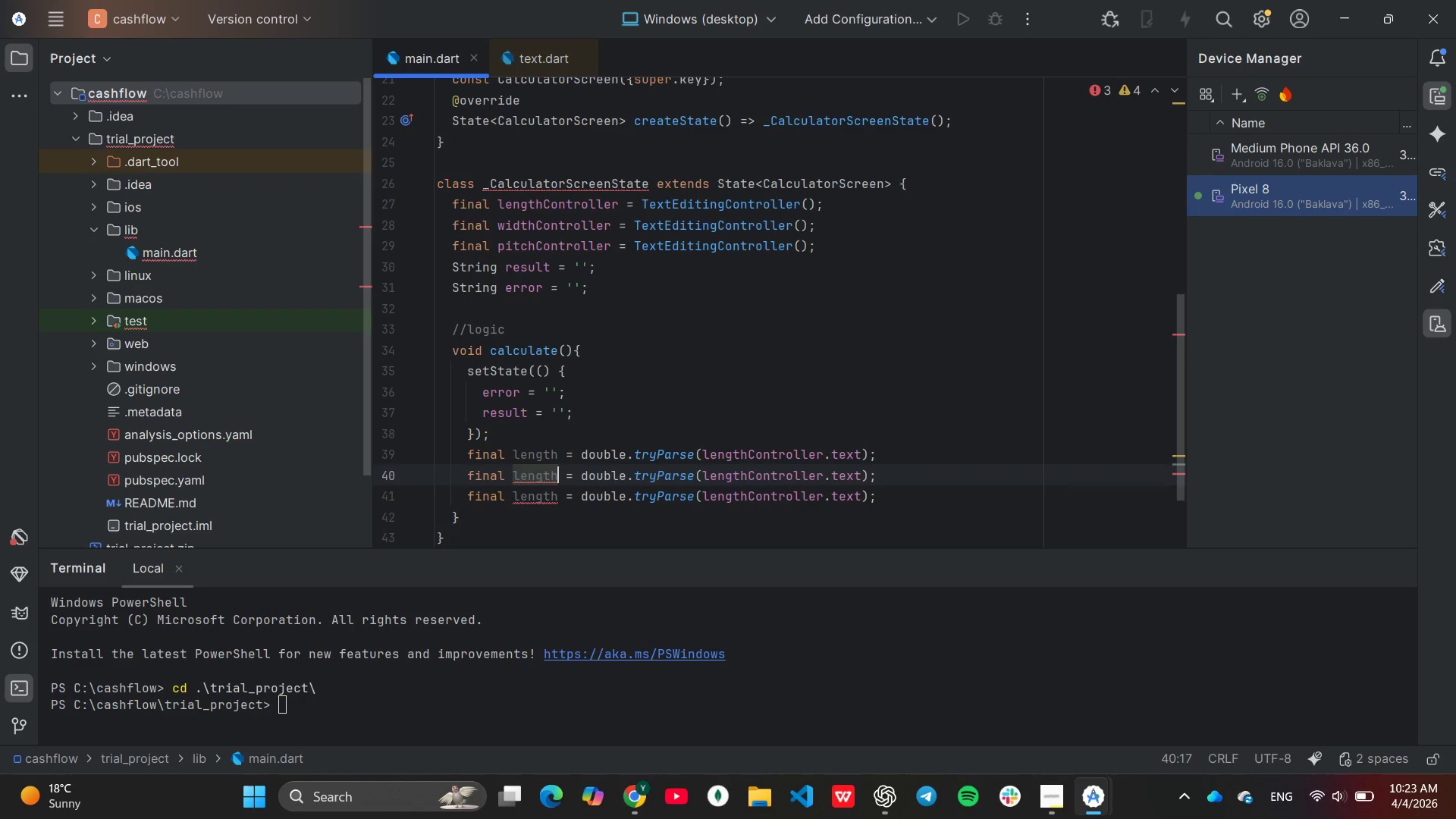 
key(ArrowLeft)
 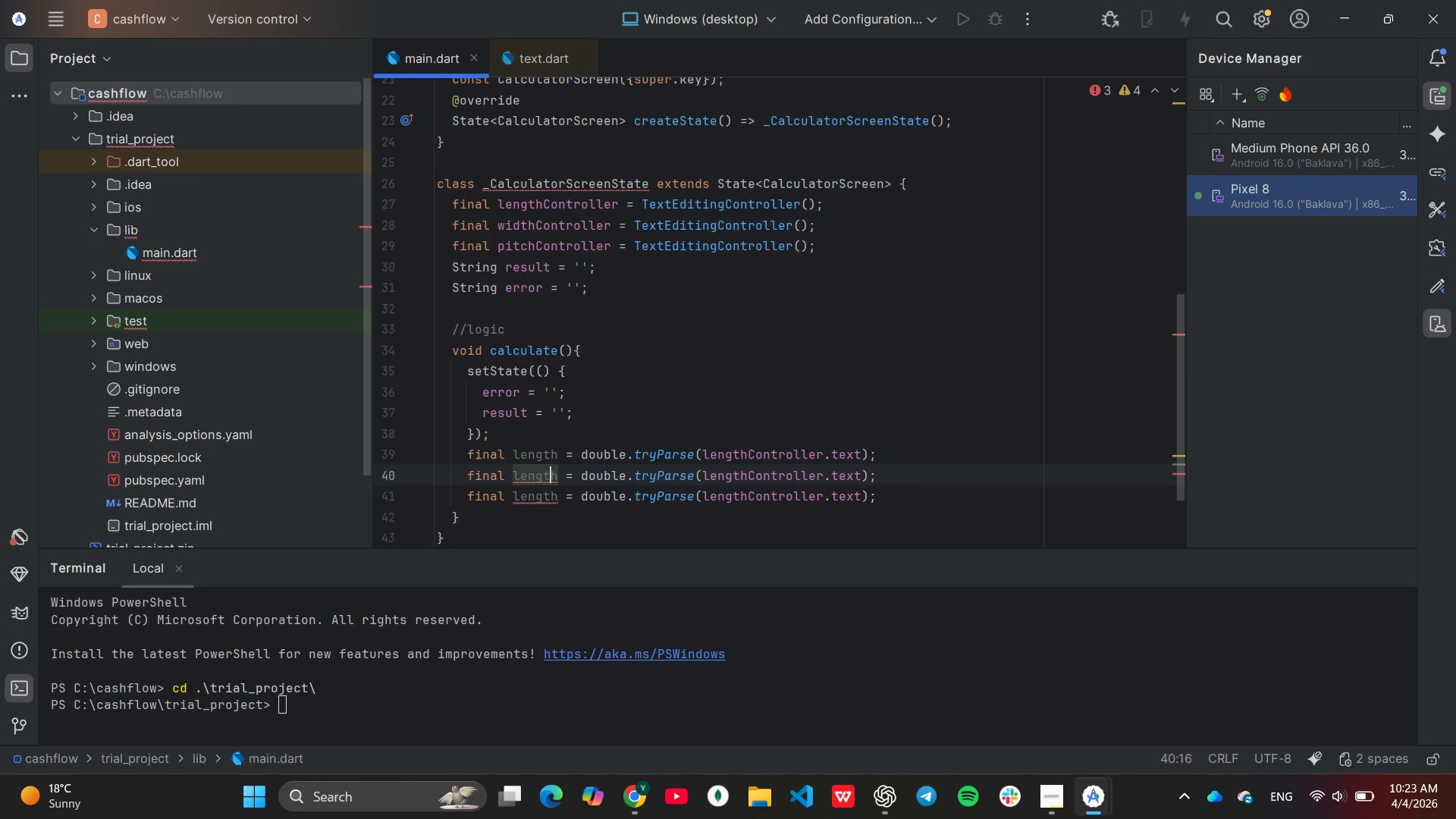 
key(ArrowLeft)
 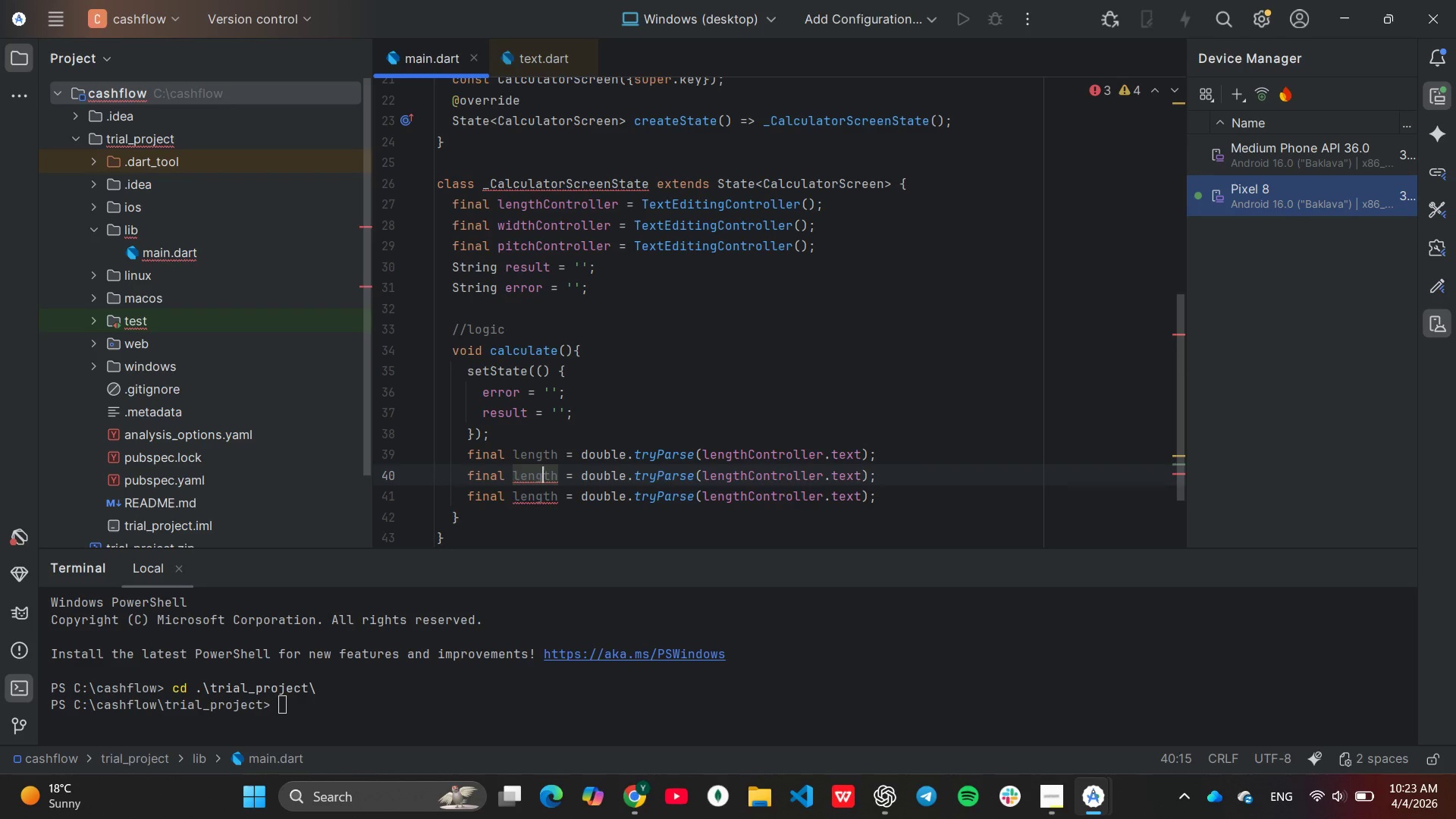 
key(Backspace)
key(Backspace)
key(Backspace)
key(Backspace)
type(wid)
 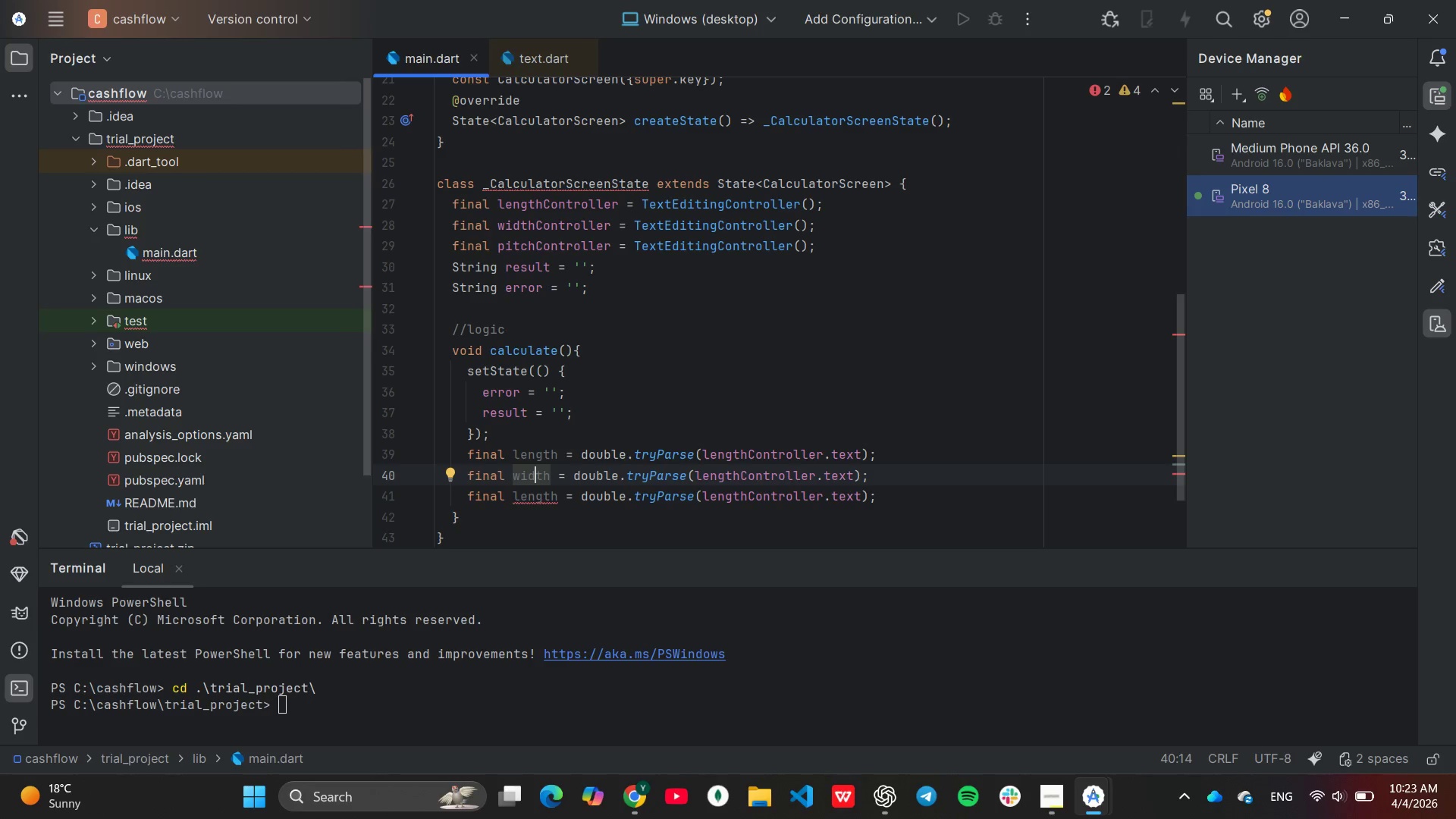 
hold_key(key=ArrowRight, duration=1.38)
 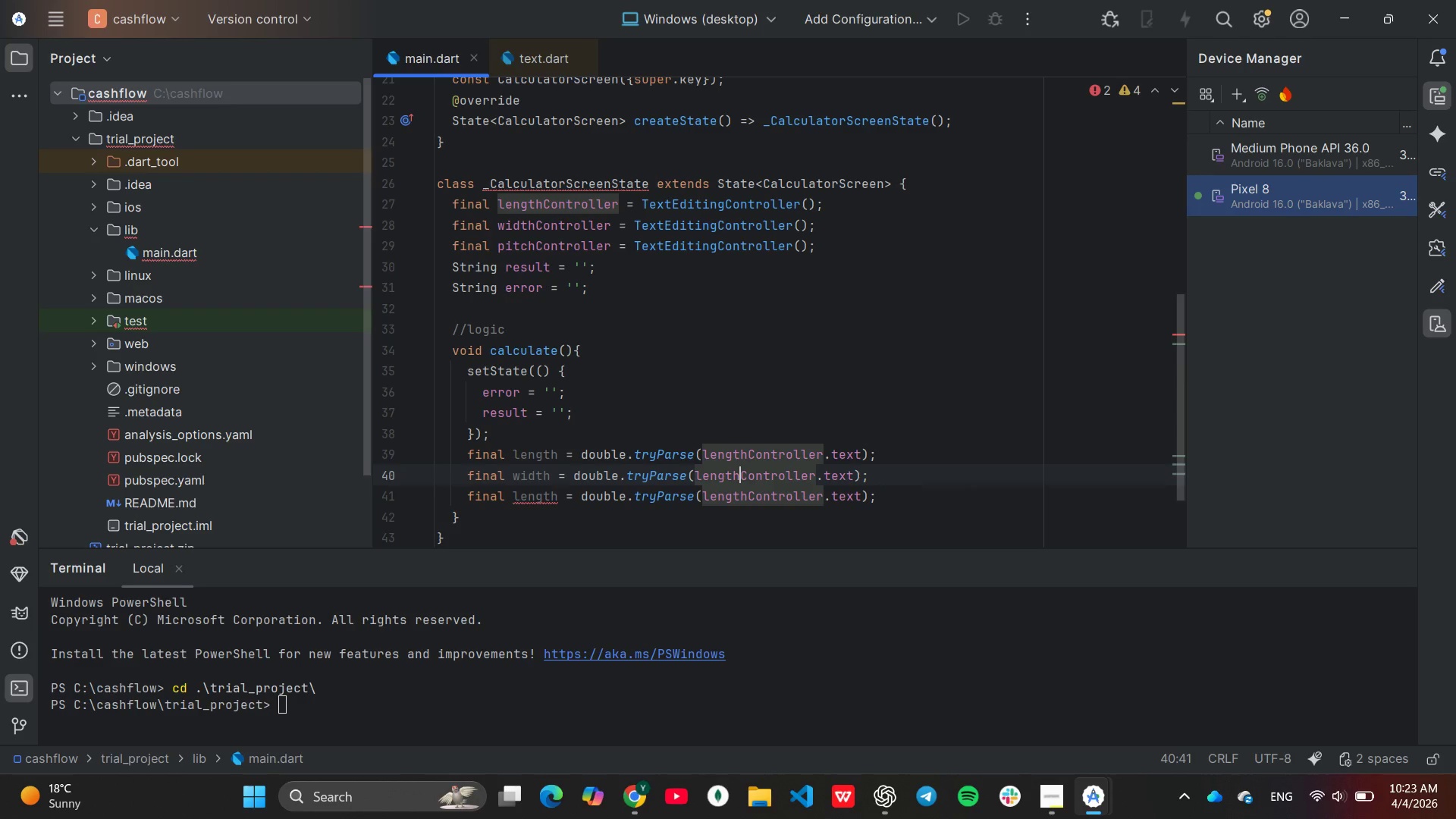 
key(ArrowLeft)
 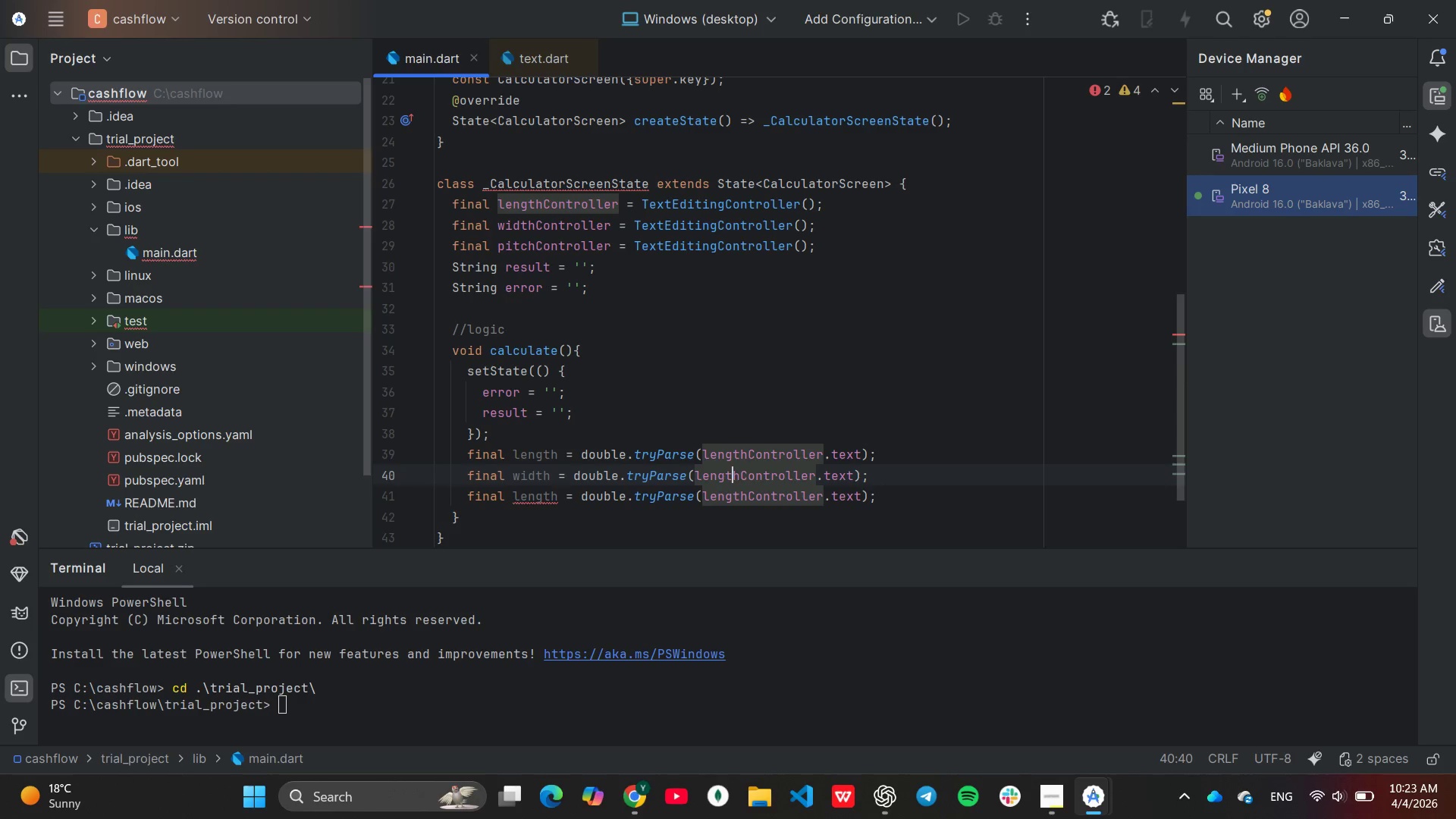 
key(ArrowLeft)
 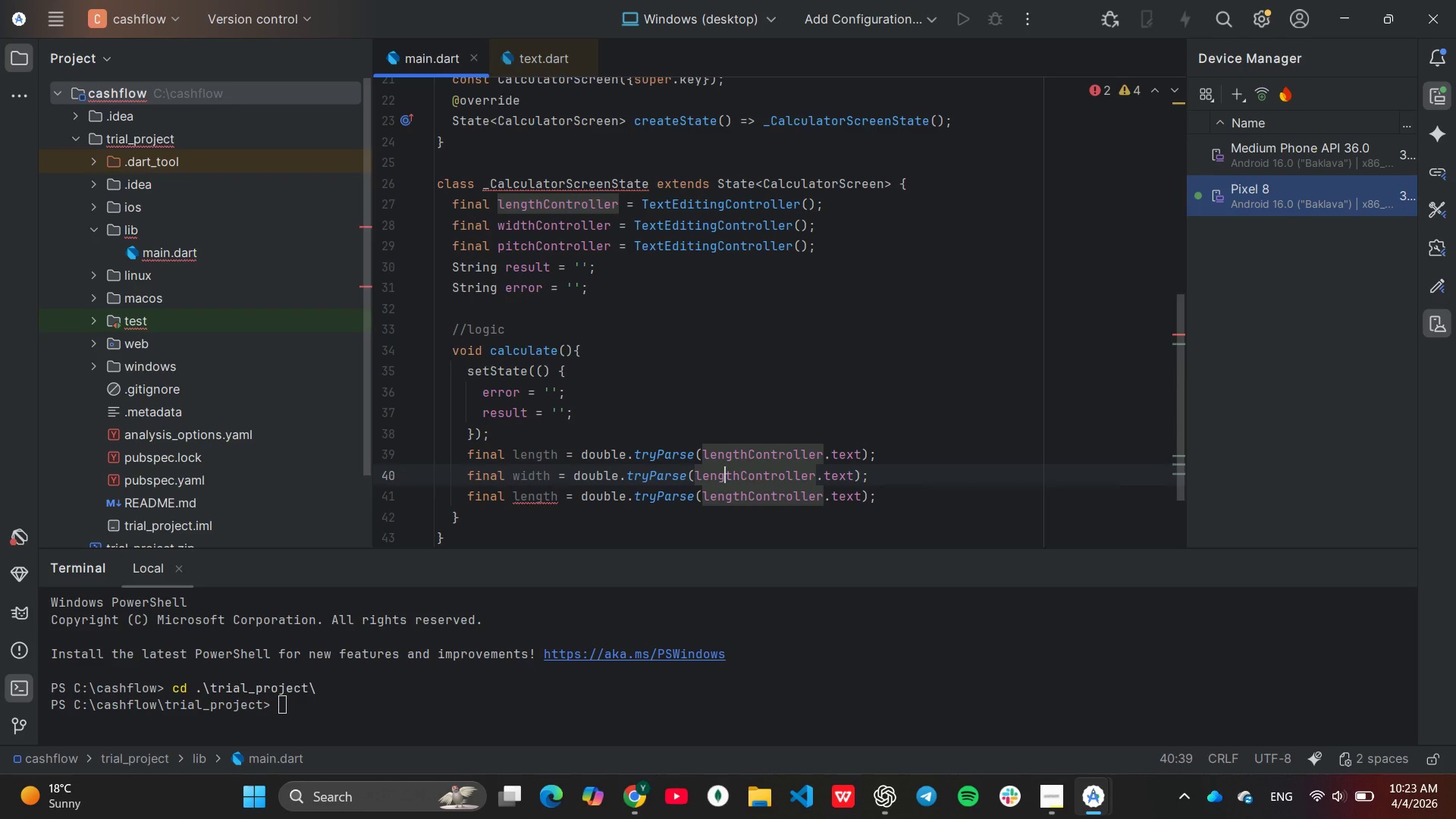 
key(Backspace)
key(Backspace)
key(Backspace)
key(Backspace)
type(wid)
 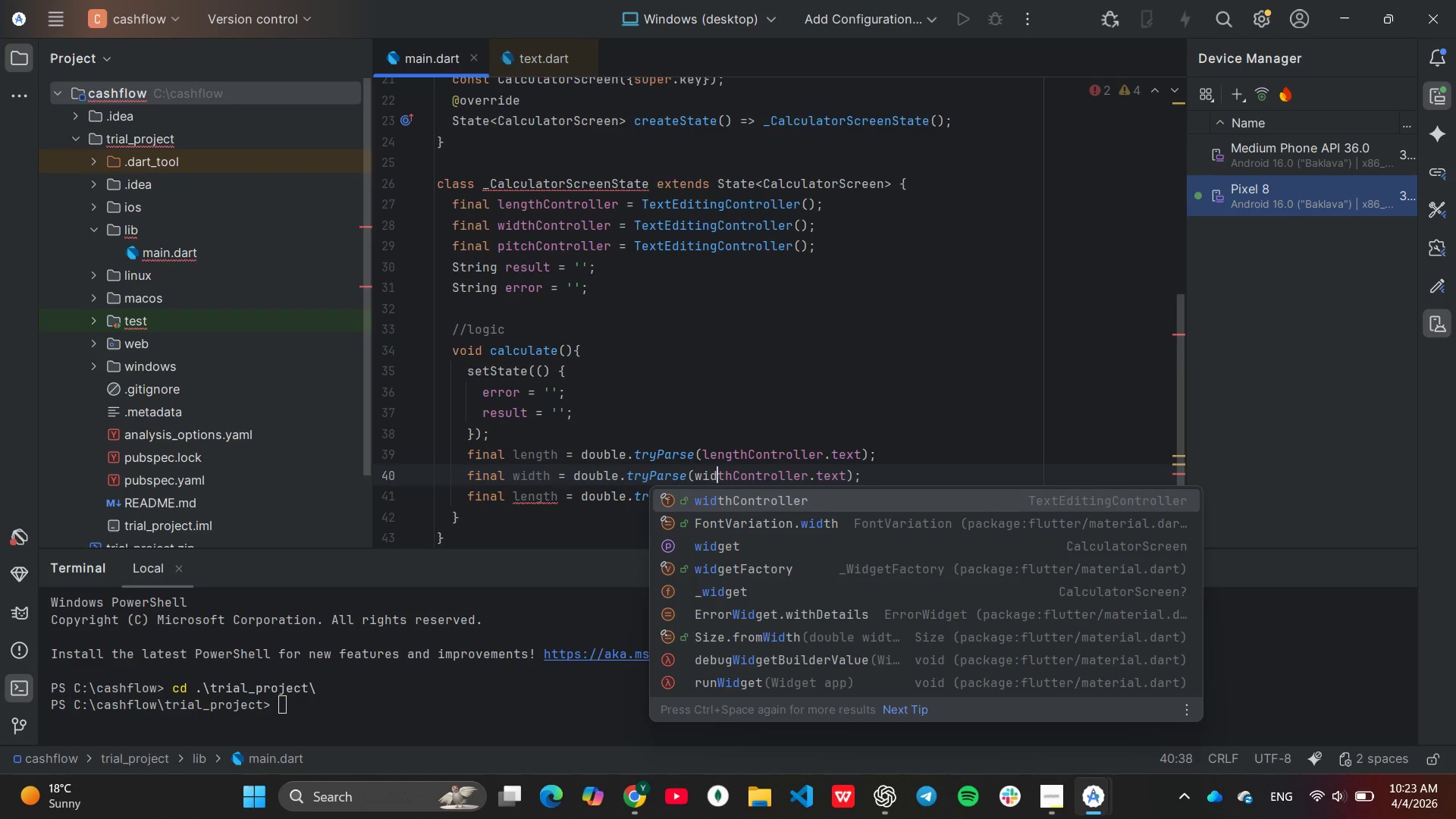 
key(Enter)
 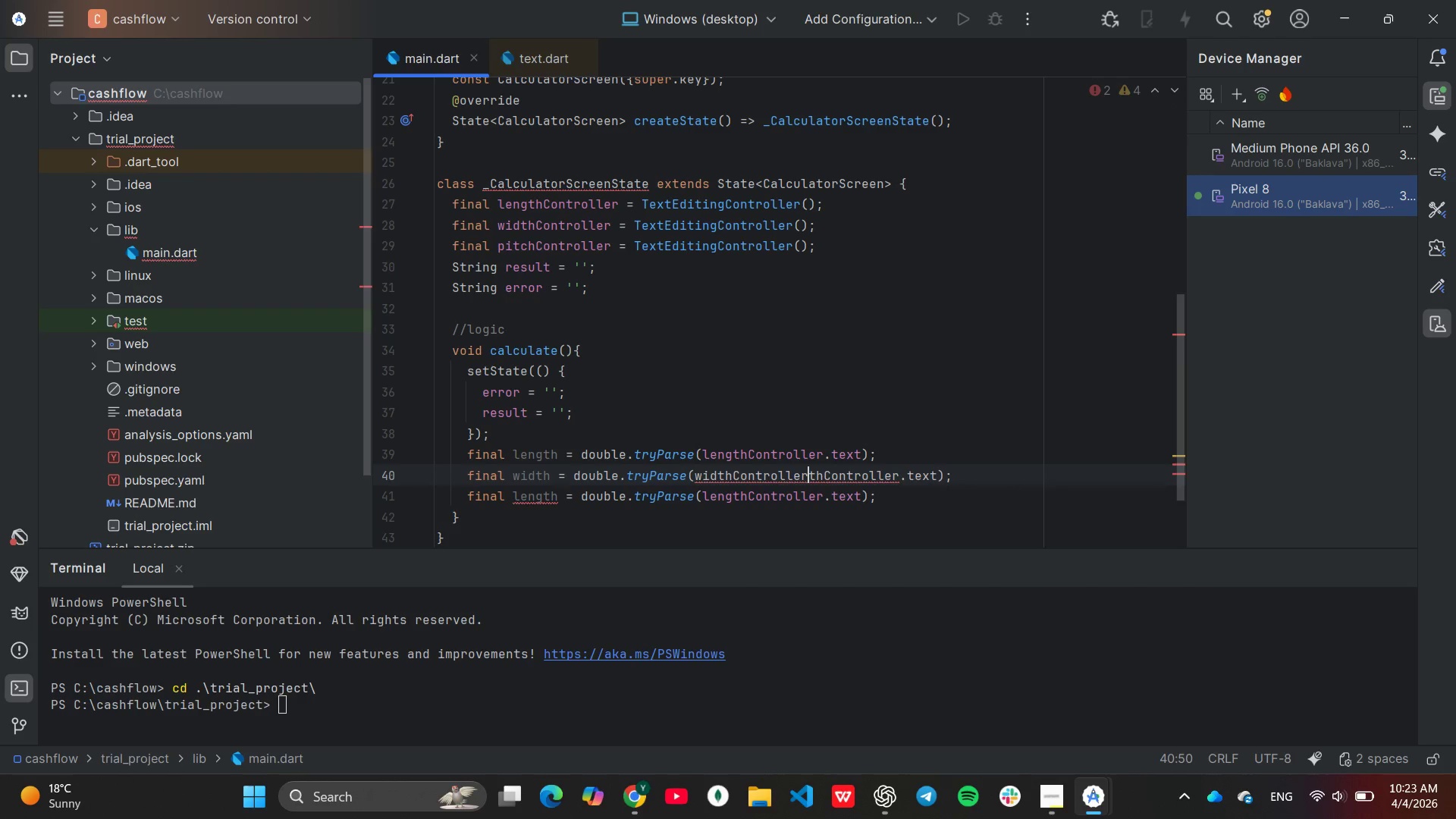 
hold_key(key=Backspace, duration=0.72)
 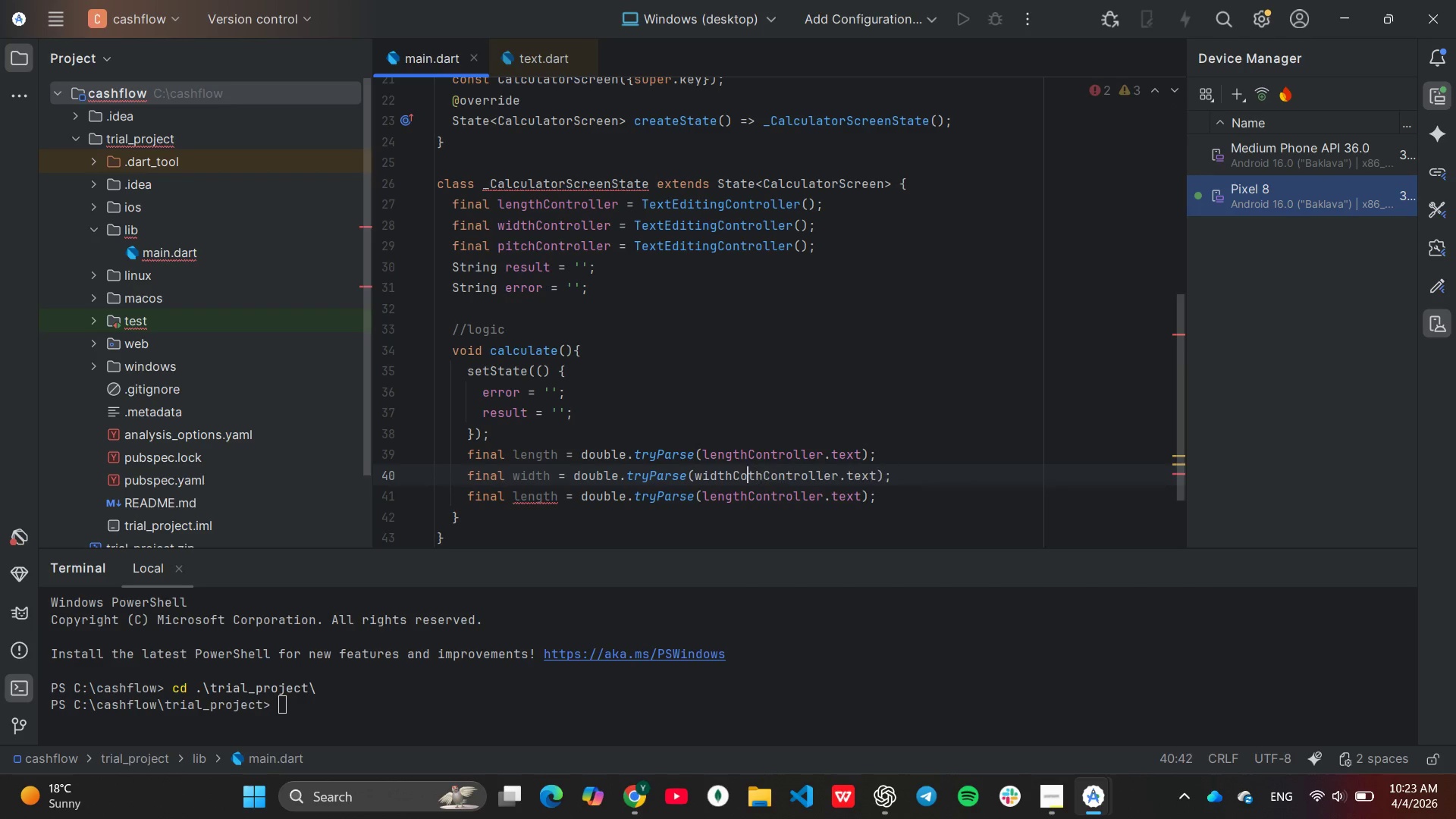 
key(Backspace)
 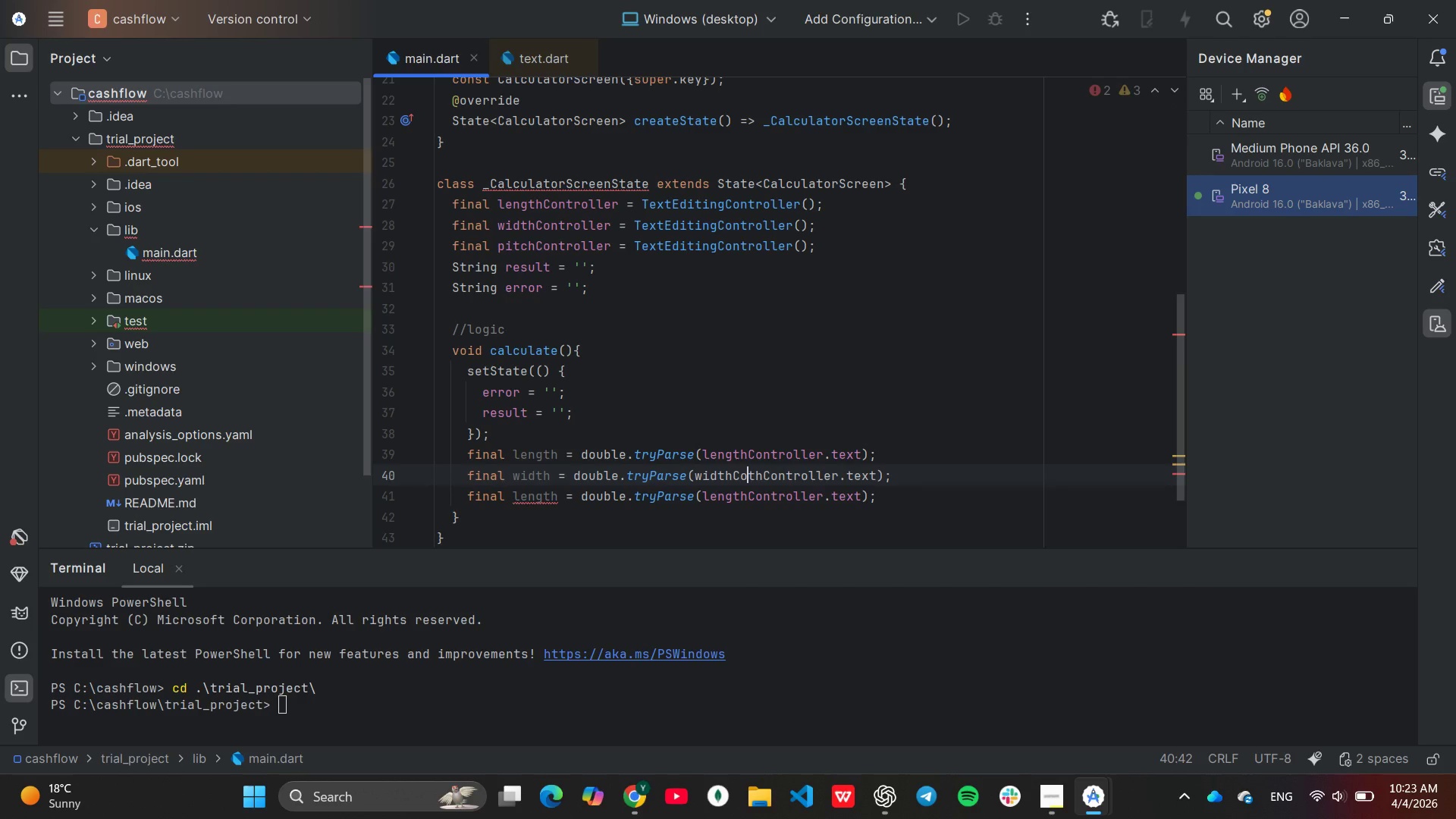 
key(Backspace)
 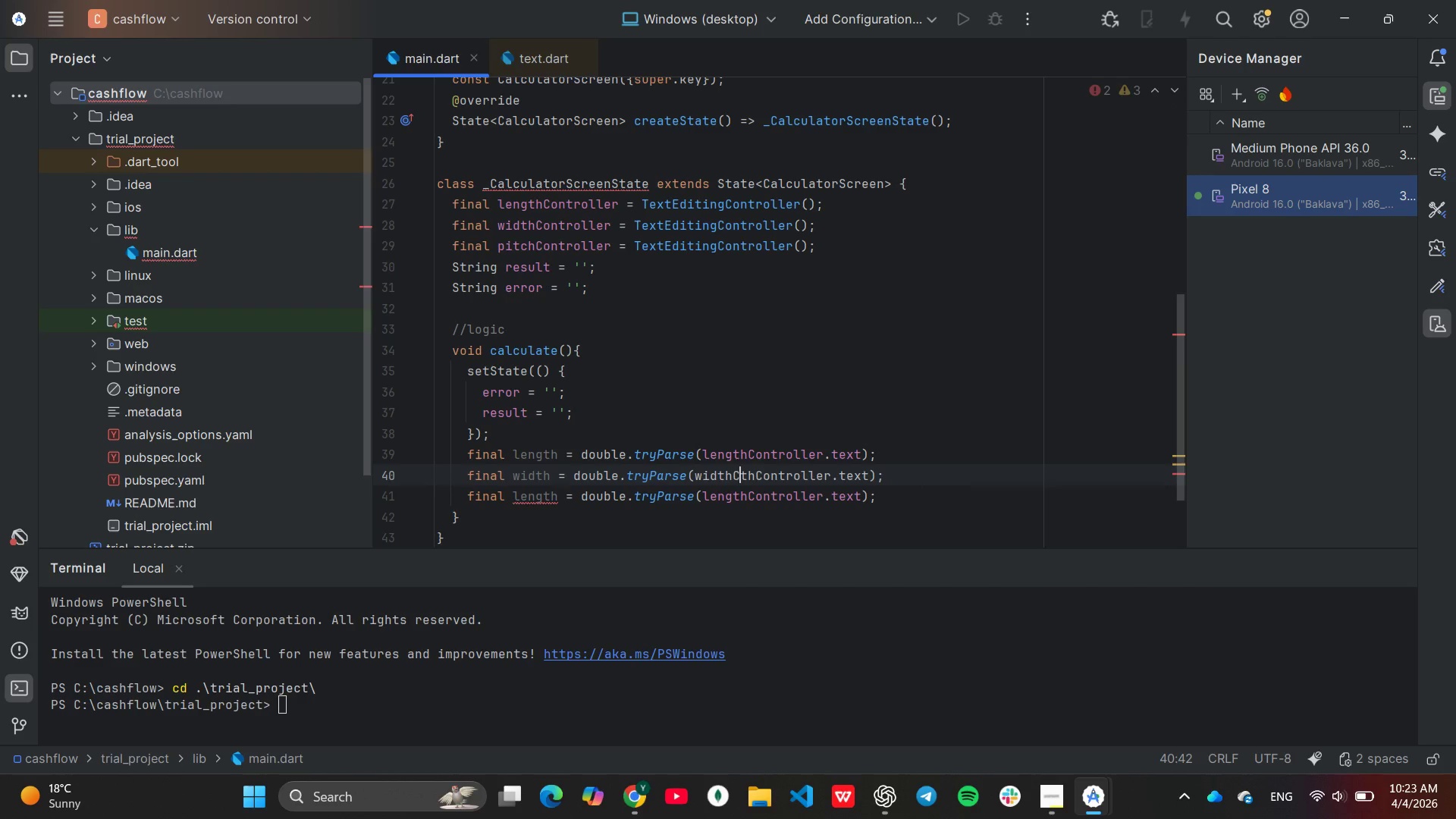 
key(Backspace)
 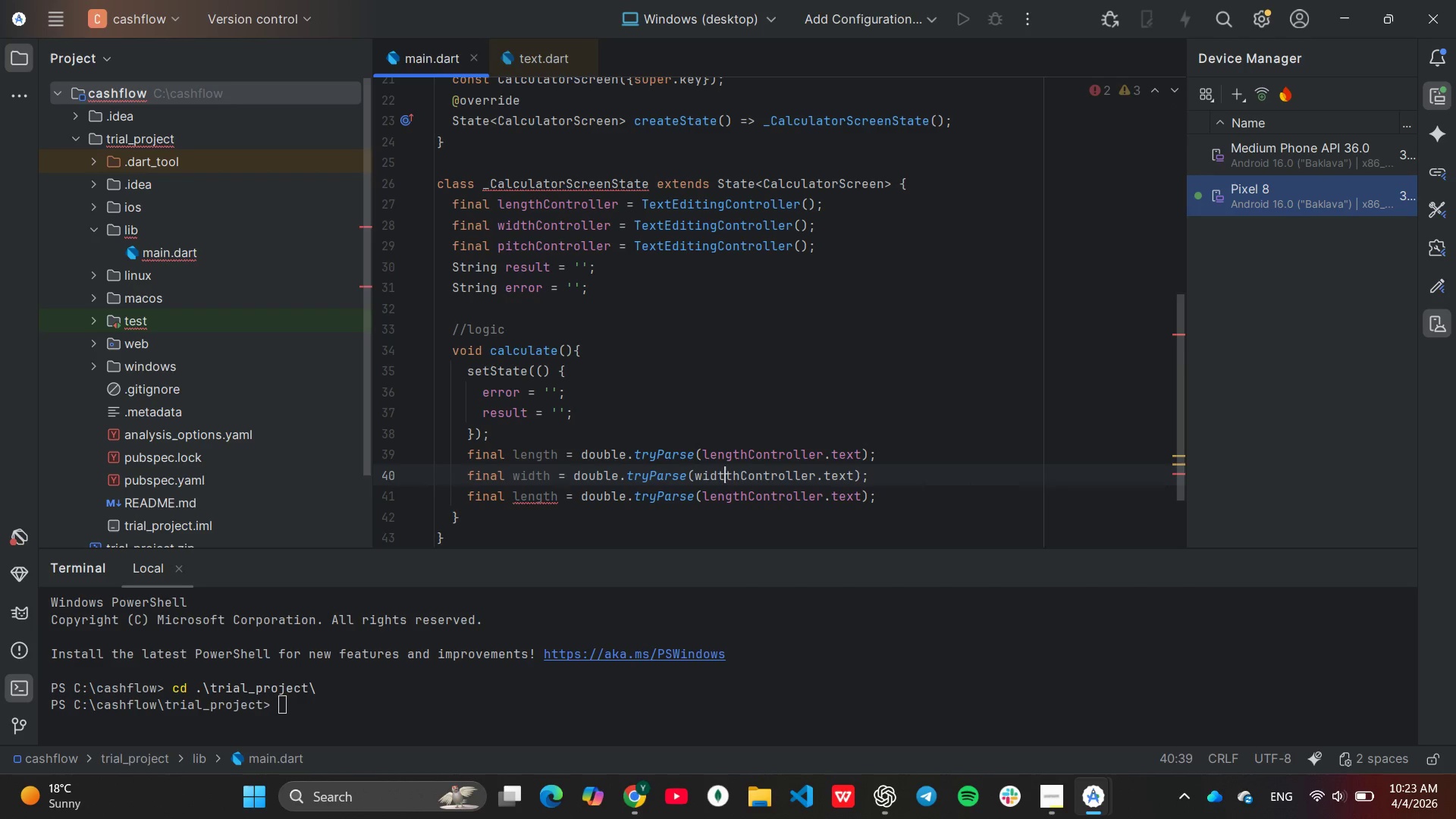 
key(Backspace)
 